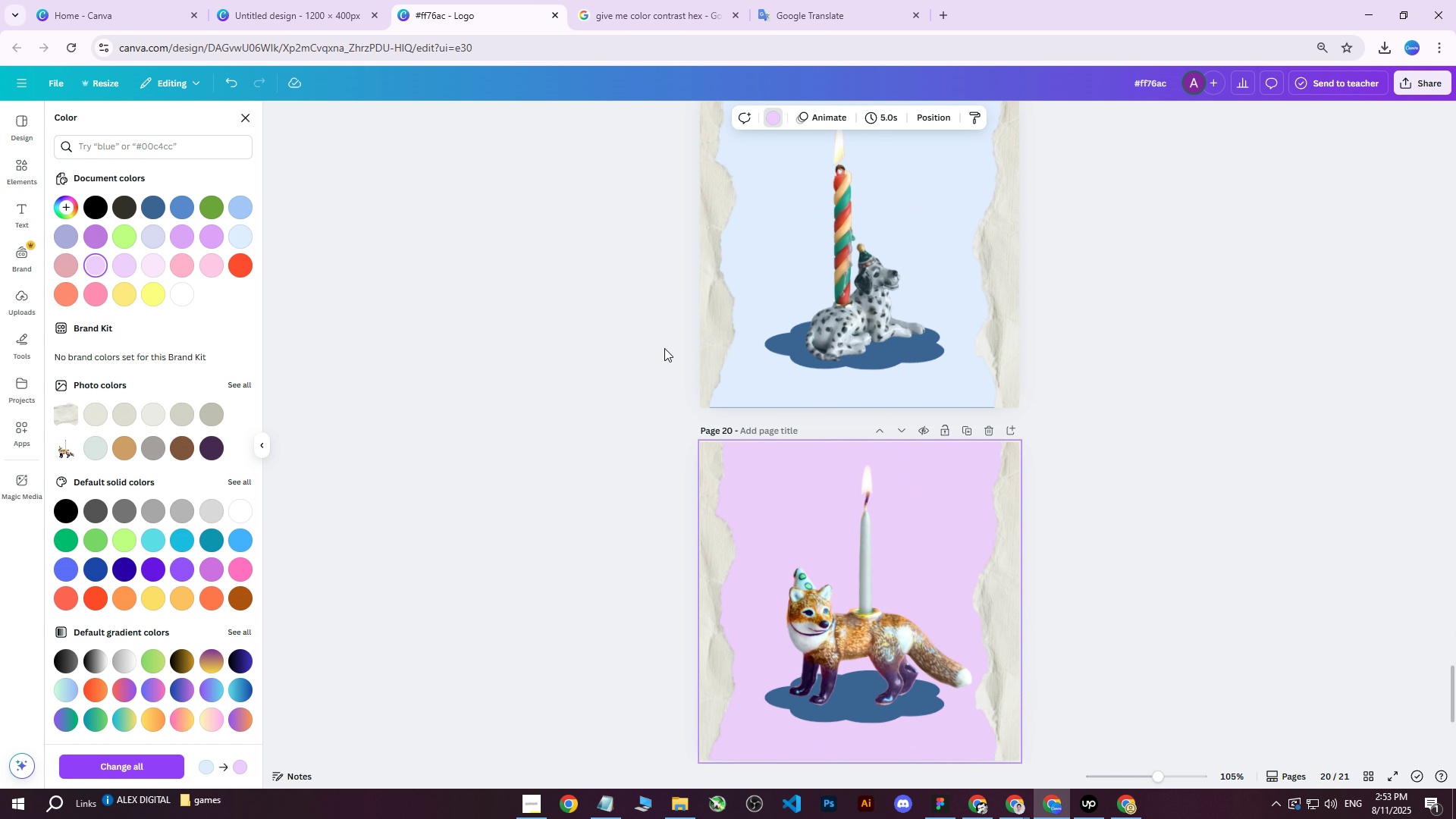 
scroll: coordinate [682, 338], scroll_direction: down, amount: 3.0
 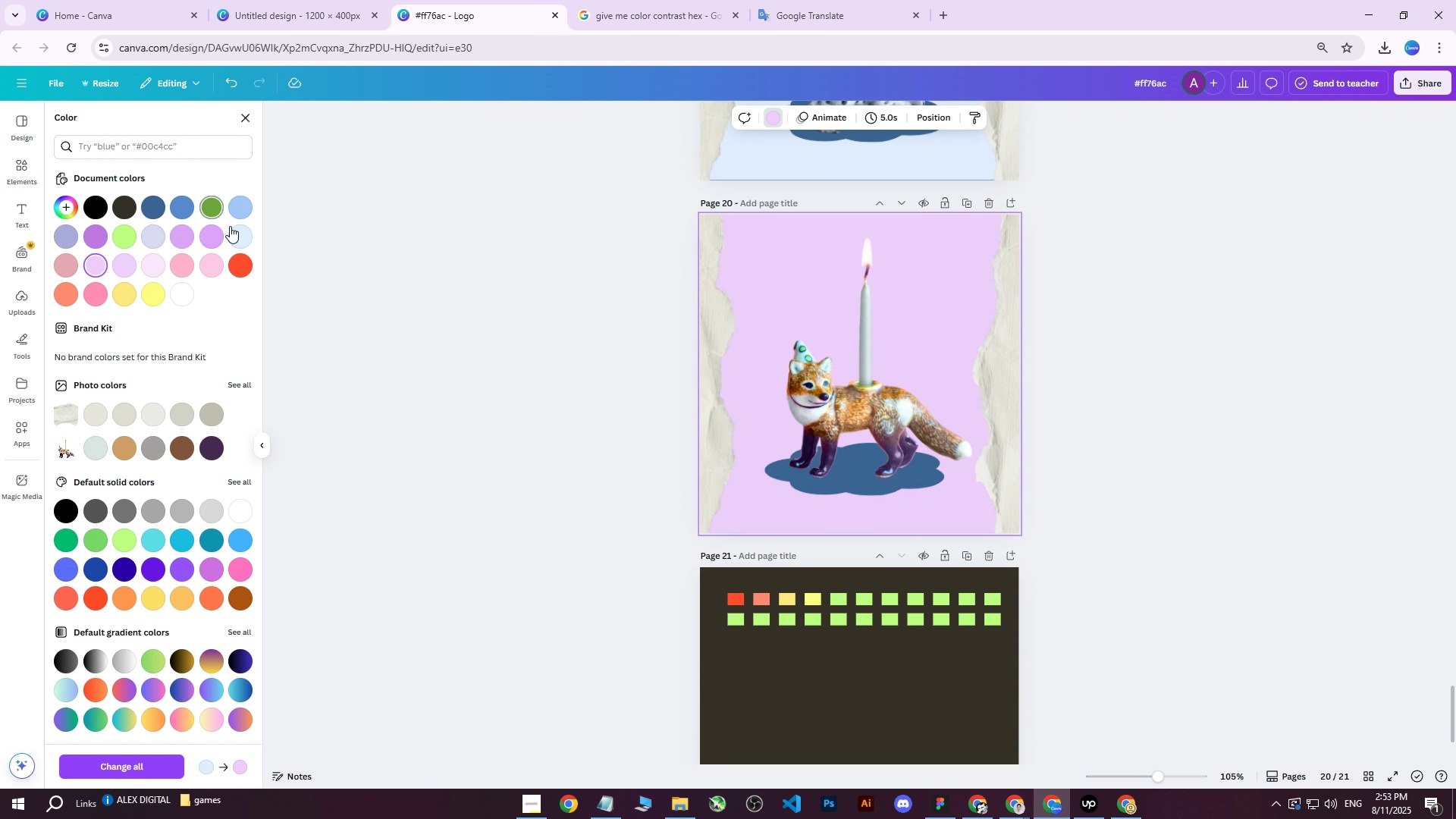 
left_click([215, 233])
 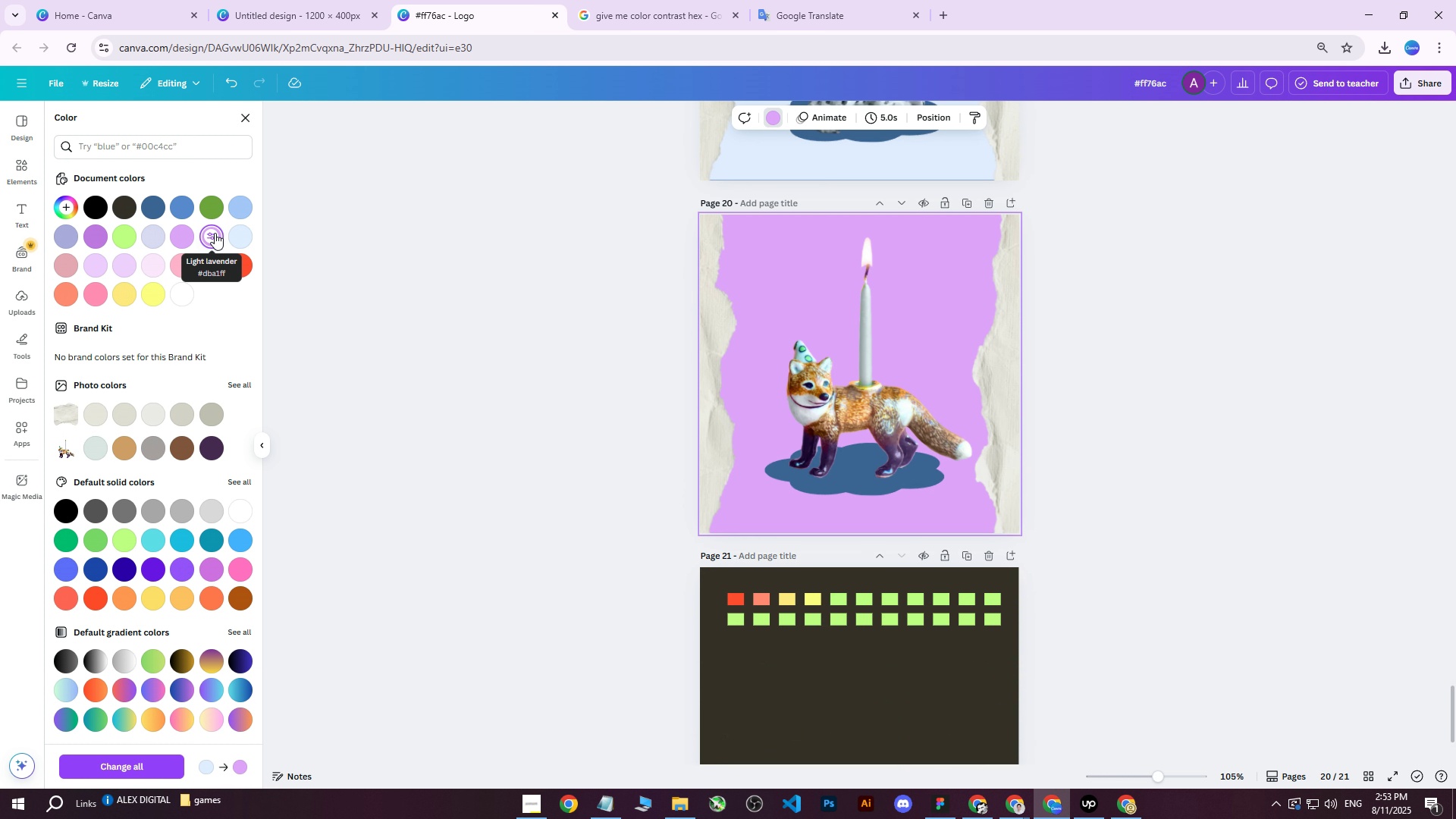 
scroll: coordinate [551, 331], scroll_direction: up, amount: 7.0
 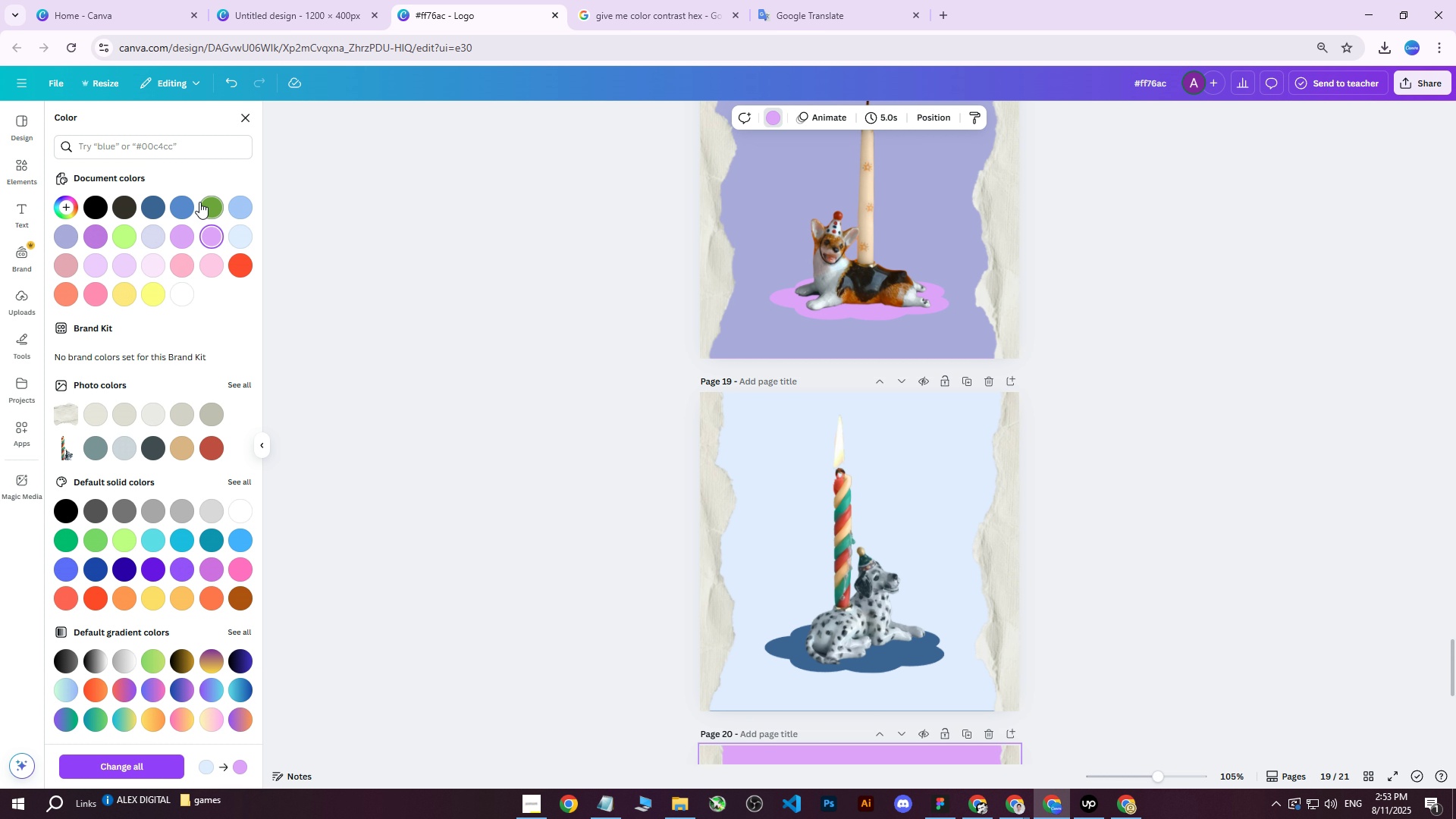 
left_click([158, 202])
 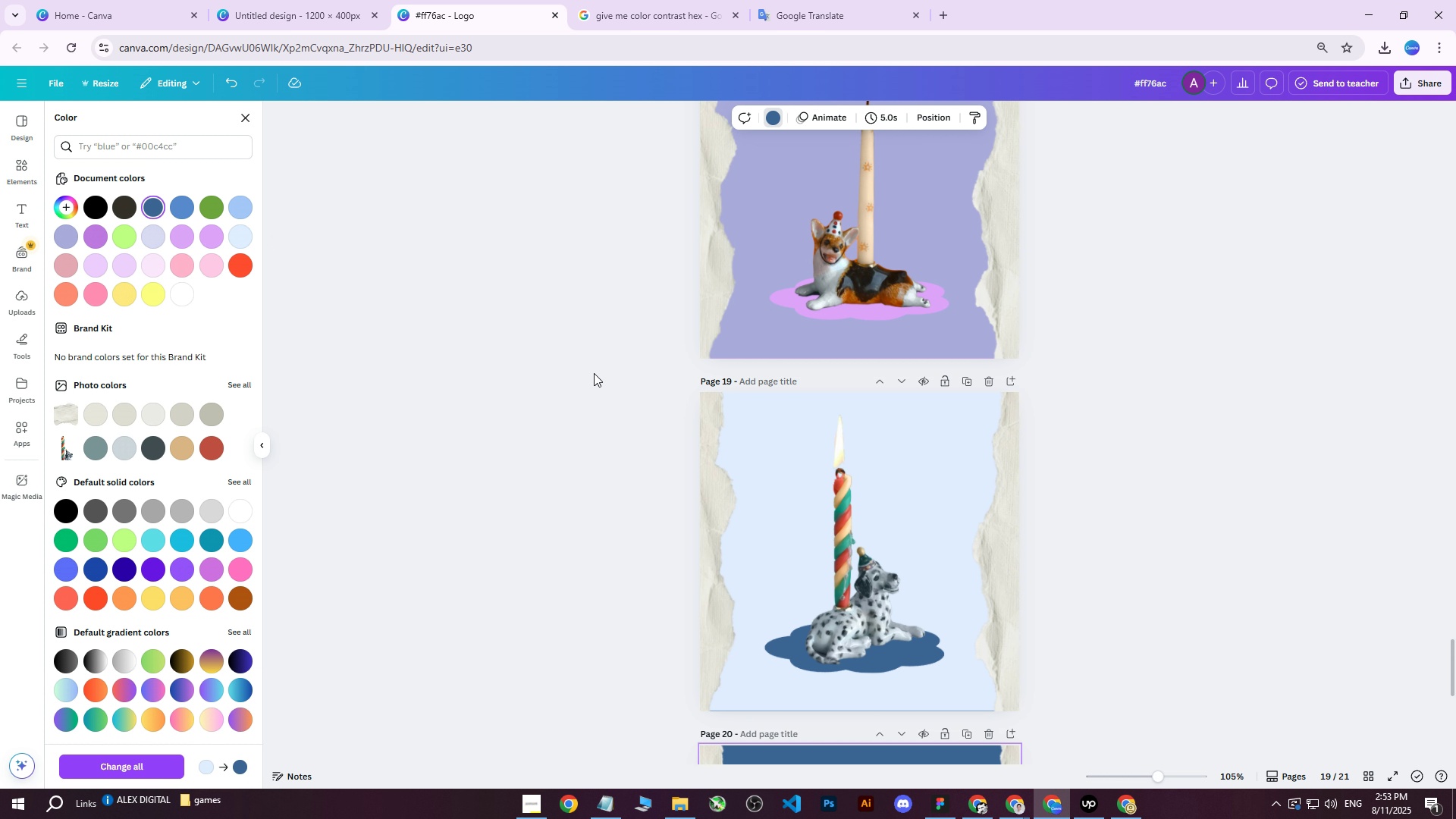 
scroll: coordinate [594, 453], scroll_direction: down, amount: 6.0
 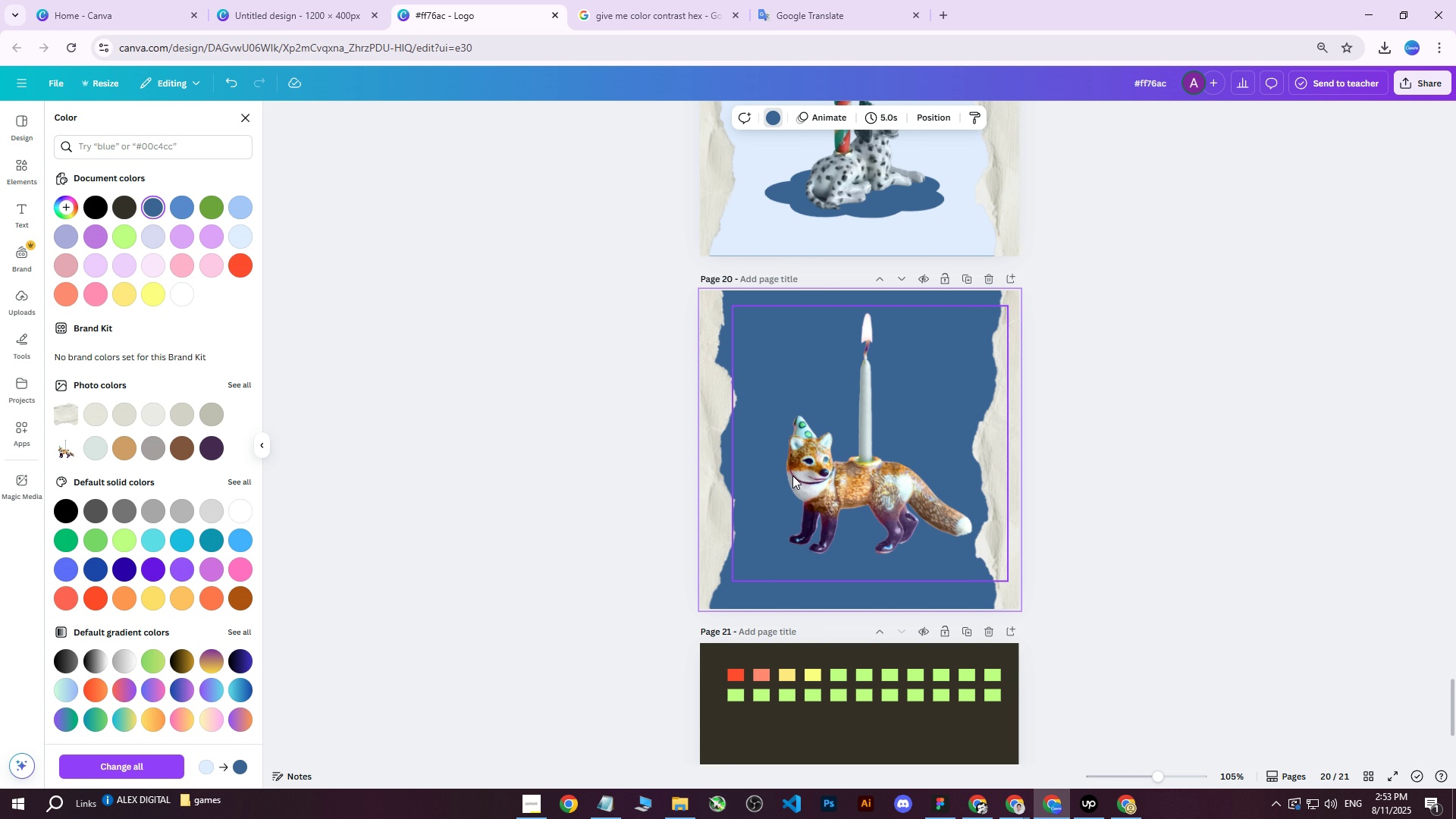 
left_click([825, 481])
 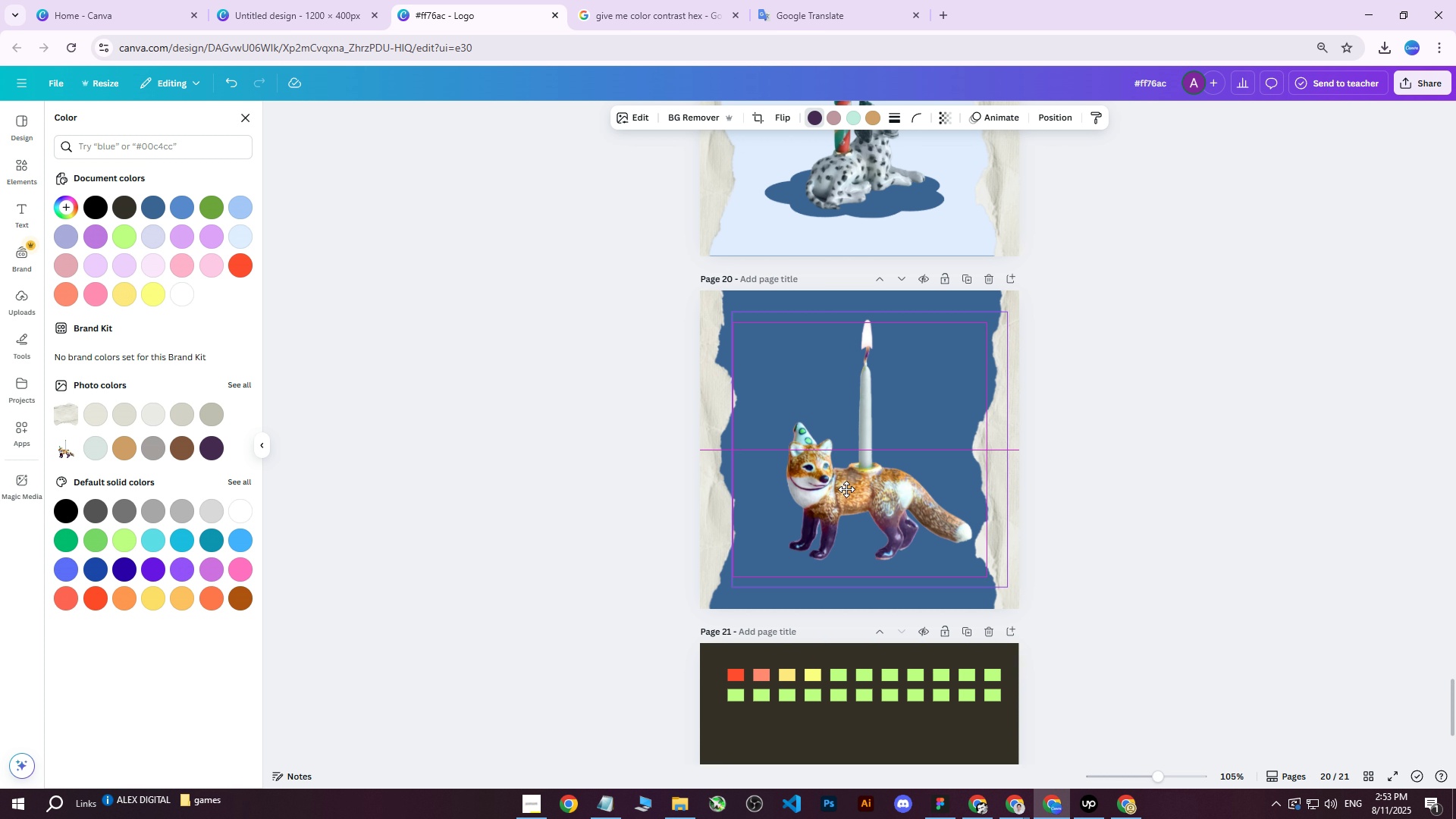 
left_click([791, 199])
 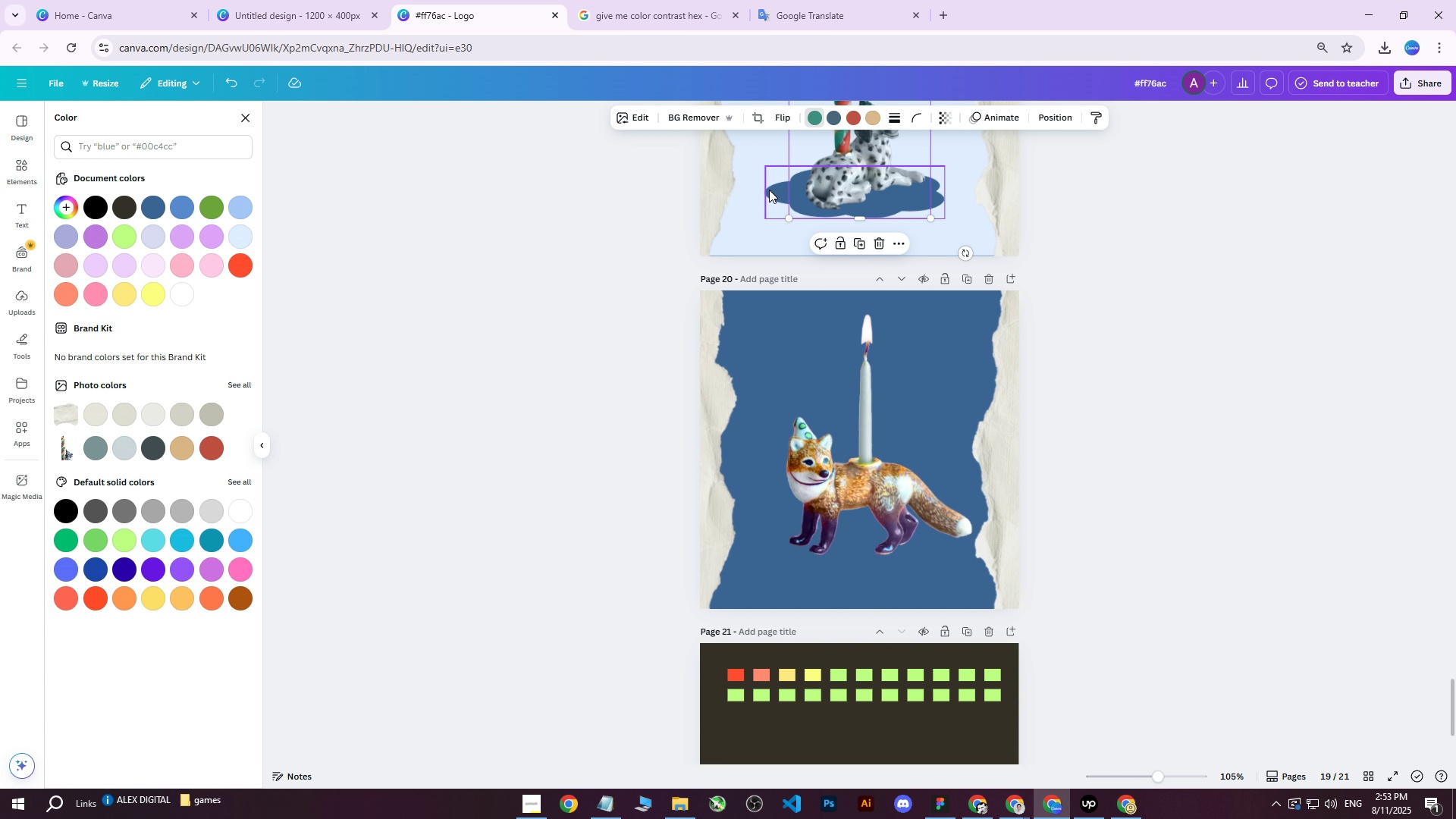 
left_click([772, 190])
 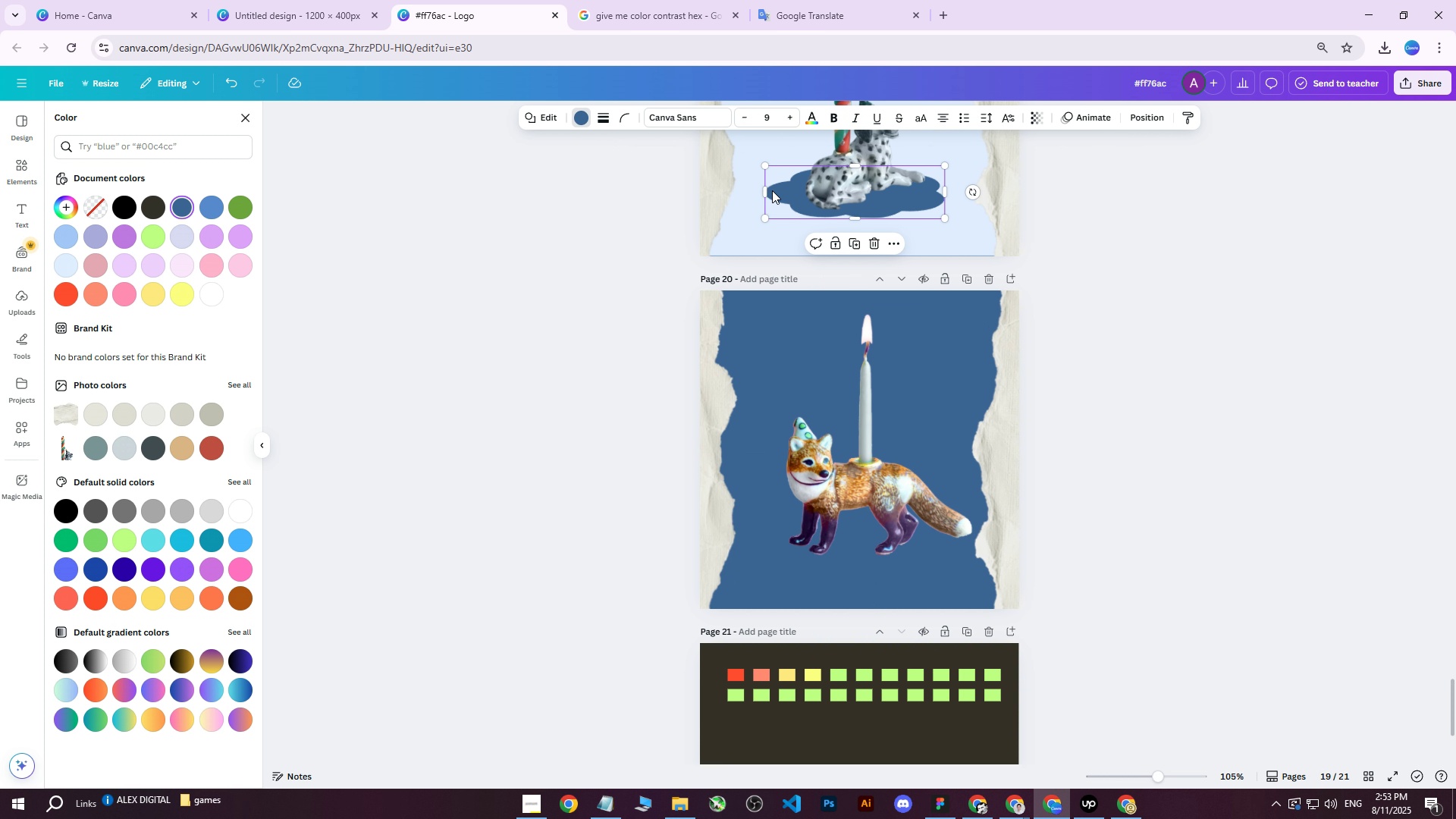 
key(Control+ControlLeft)
 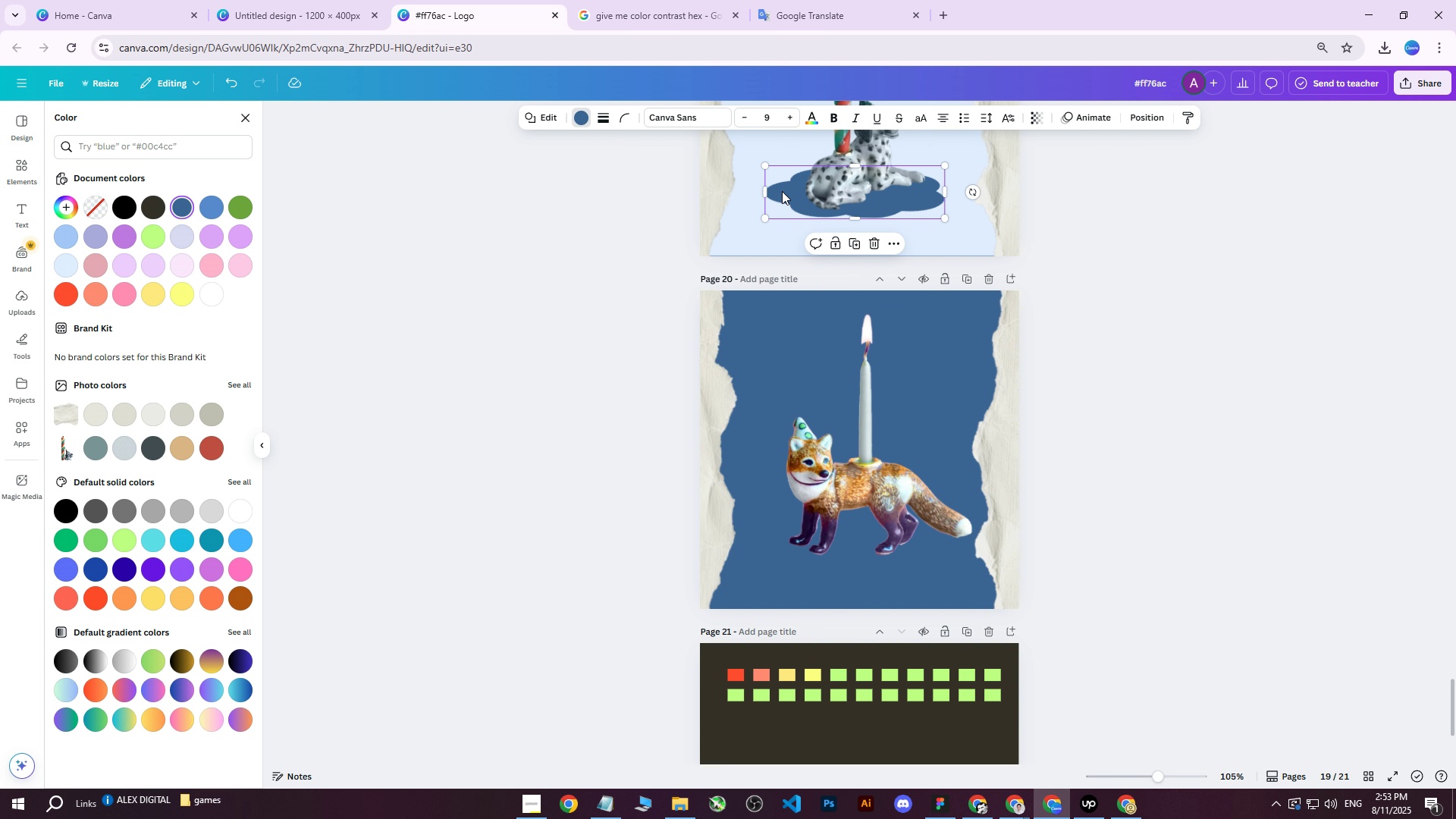 
key(Control+D)
 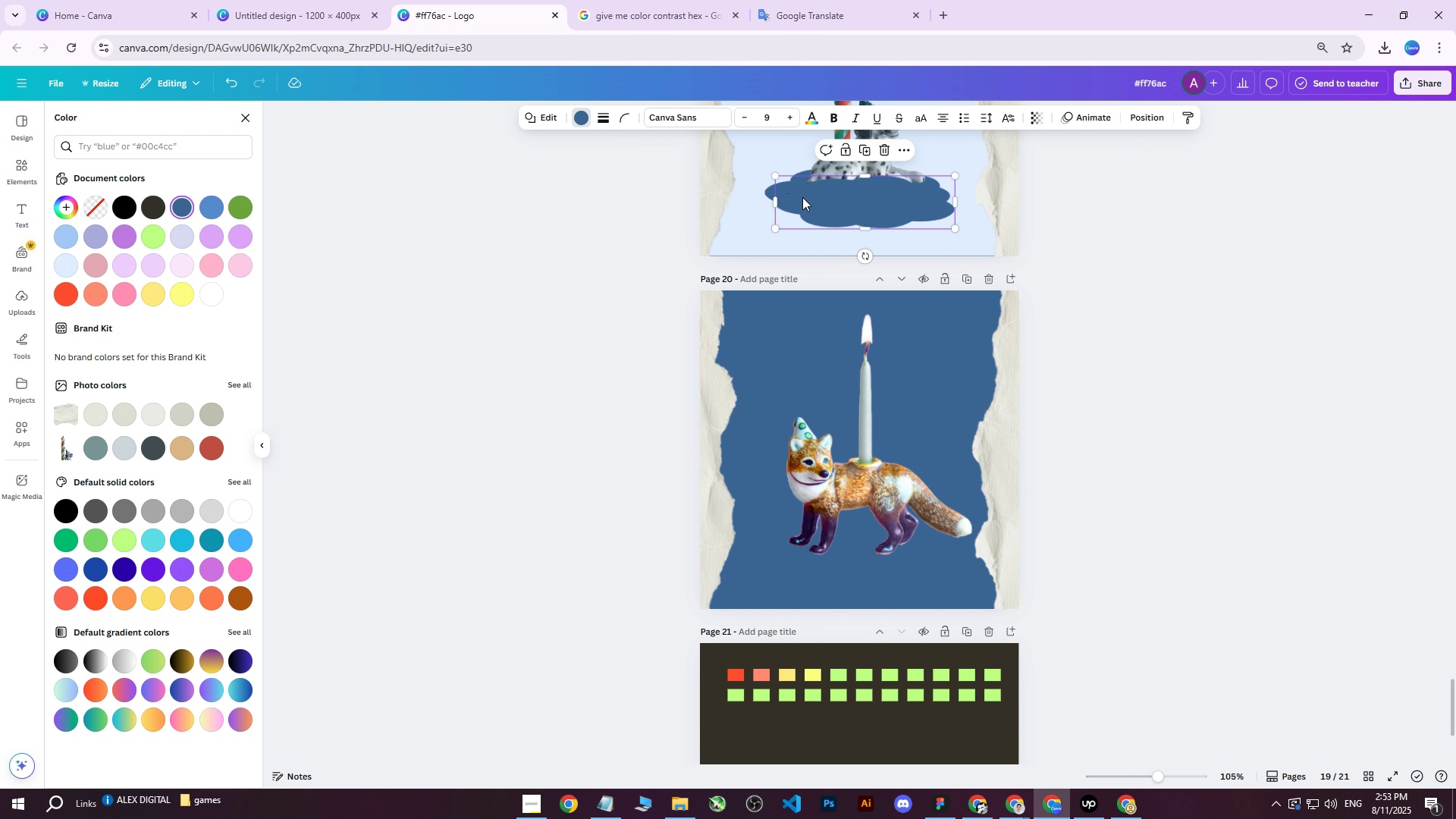 
left_click_drag(start_coordinate=[822, 203], to_coordinate=[811, 550])
 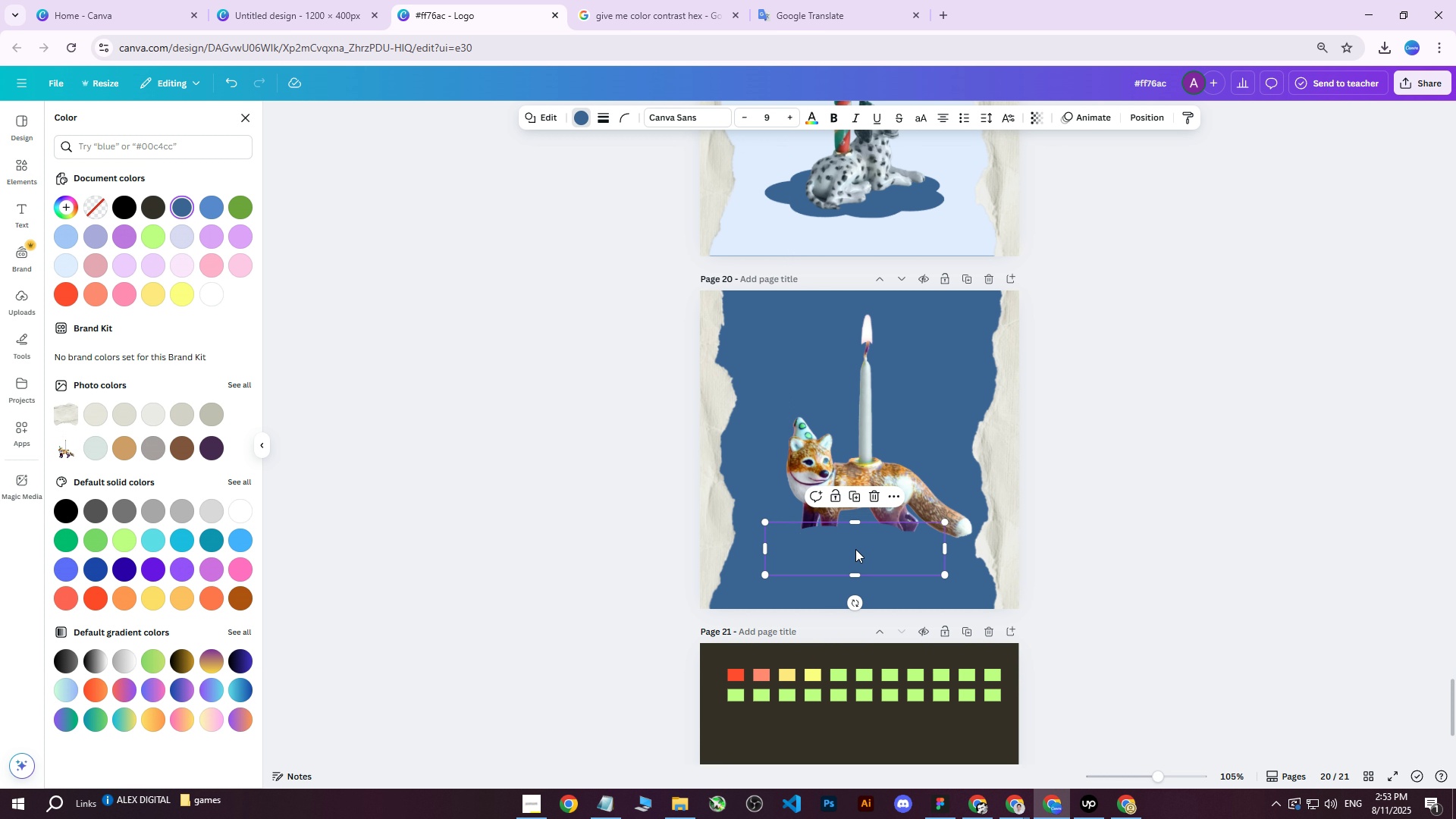 
left_click_drag(start_coordinate=[857, 550], to_coordinate=[857, 555])
 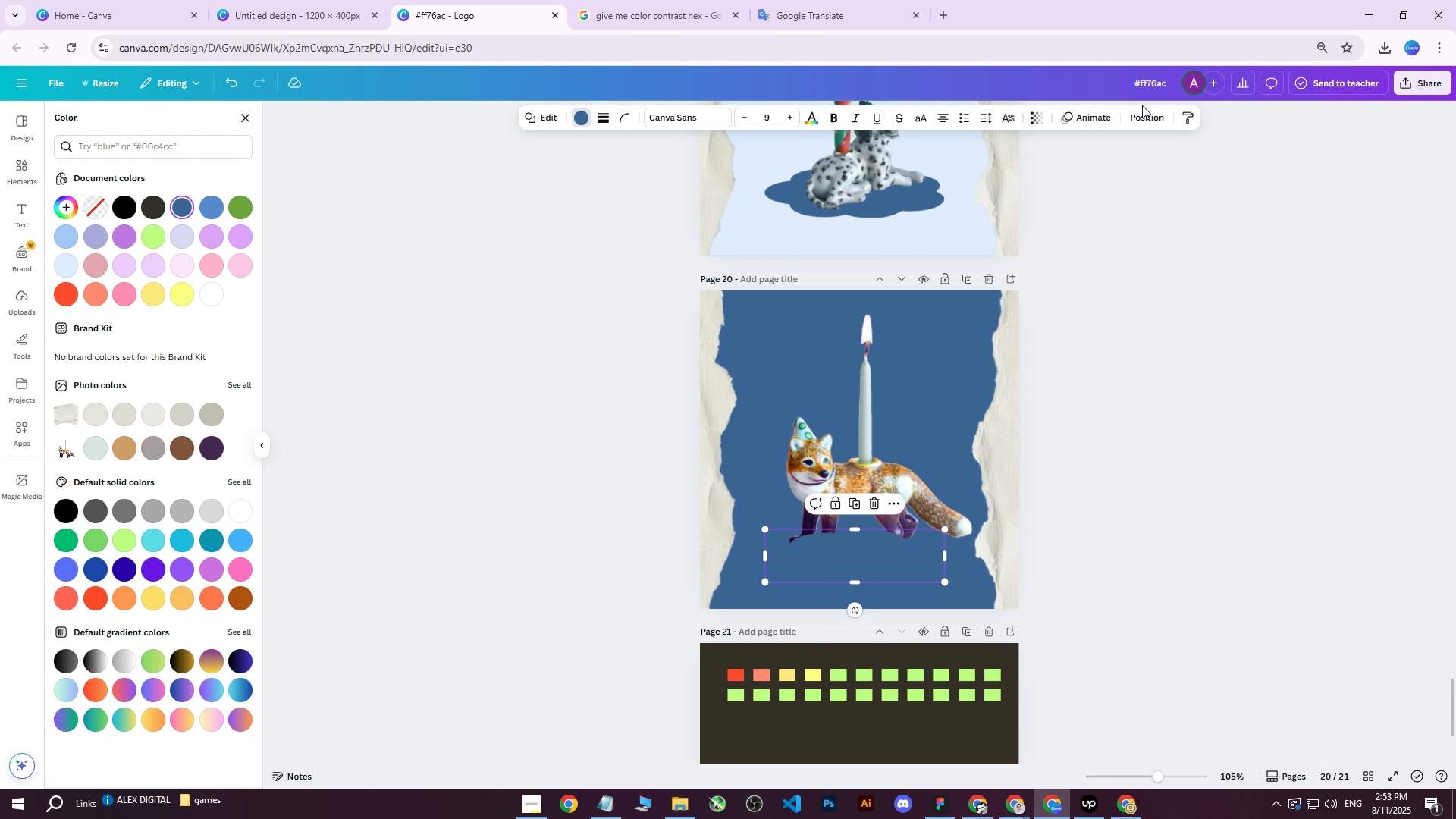 
double_click([1139, 113])
 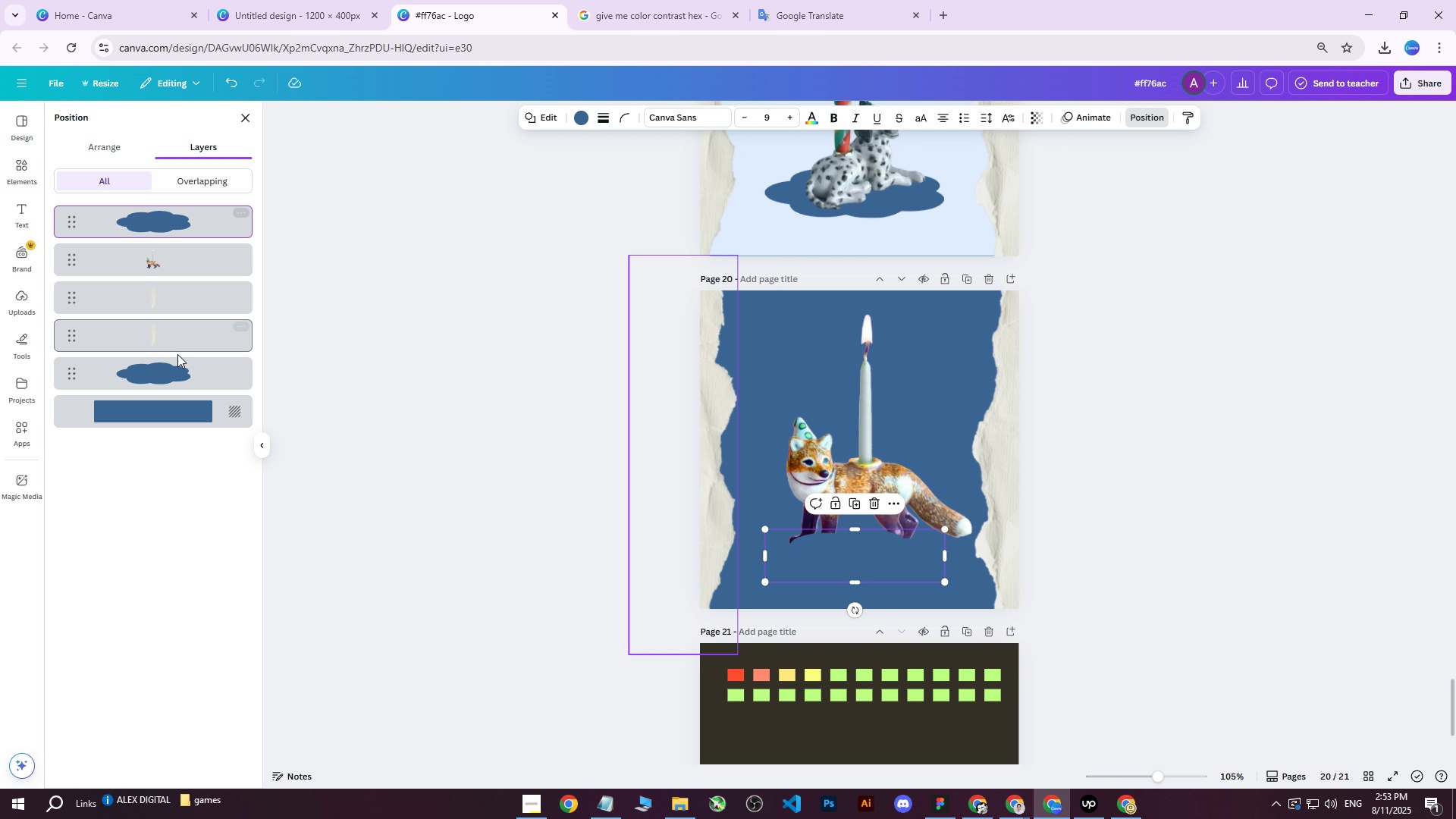 
left_click([174, 374])
 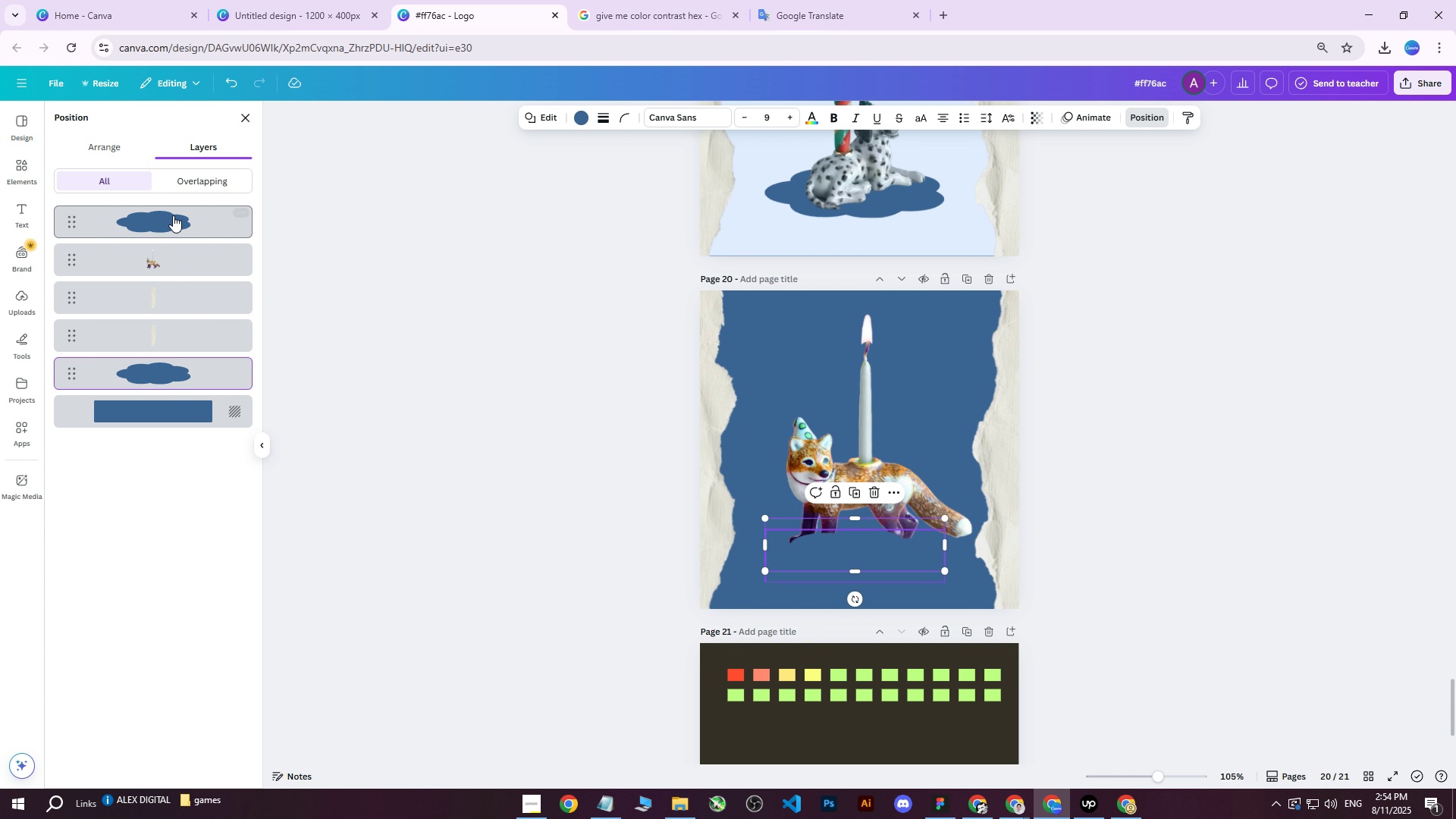 
left_click([171, 211])
 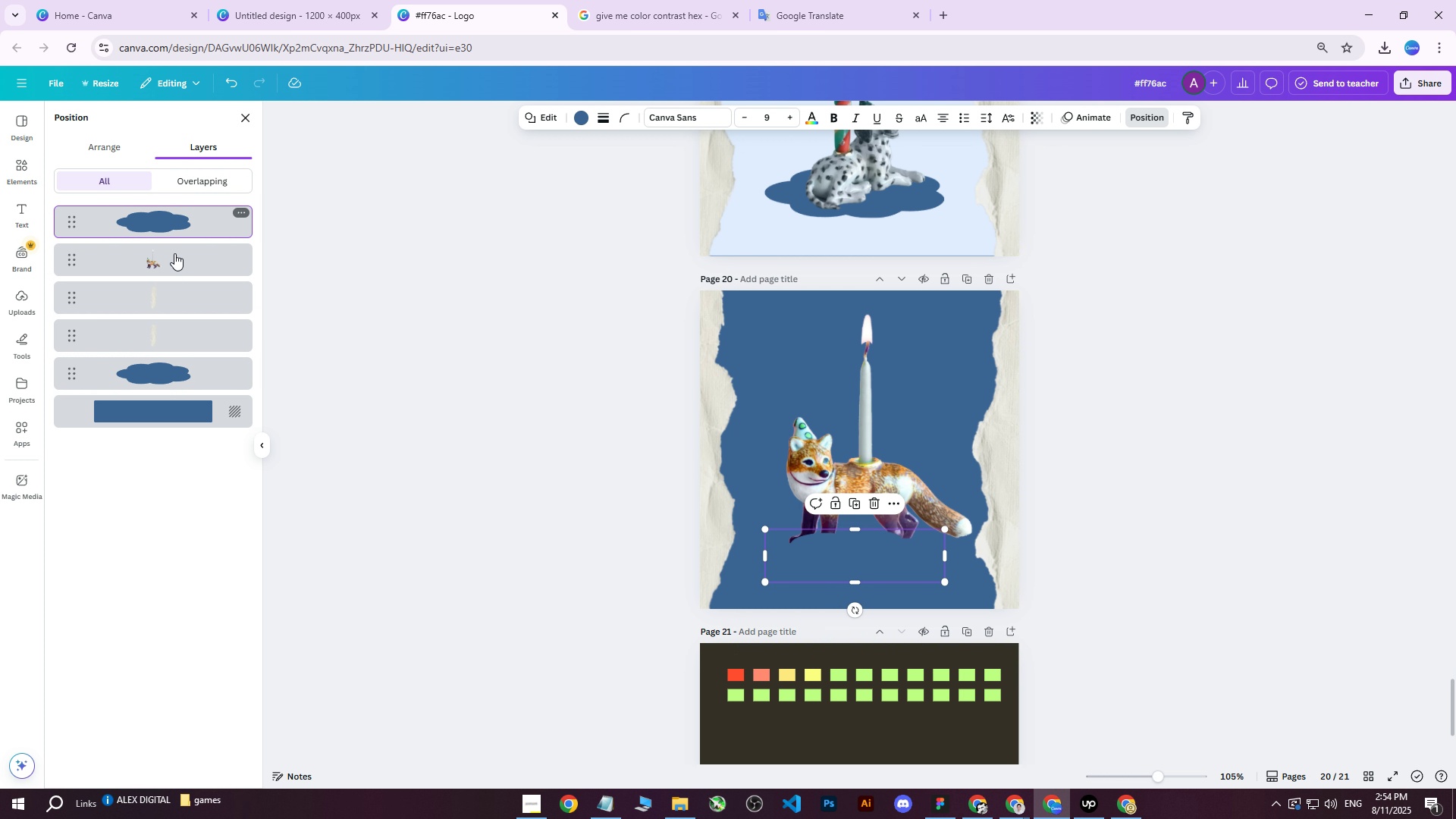 
key(Delete)
 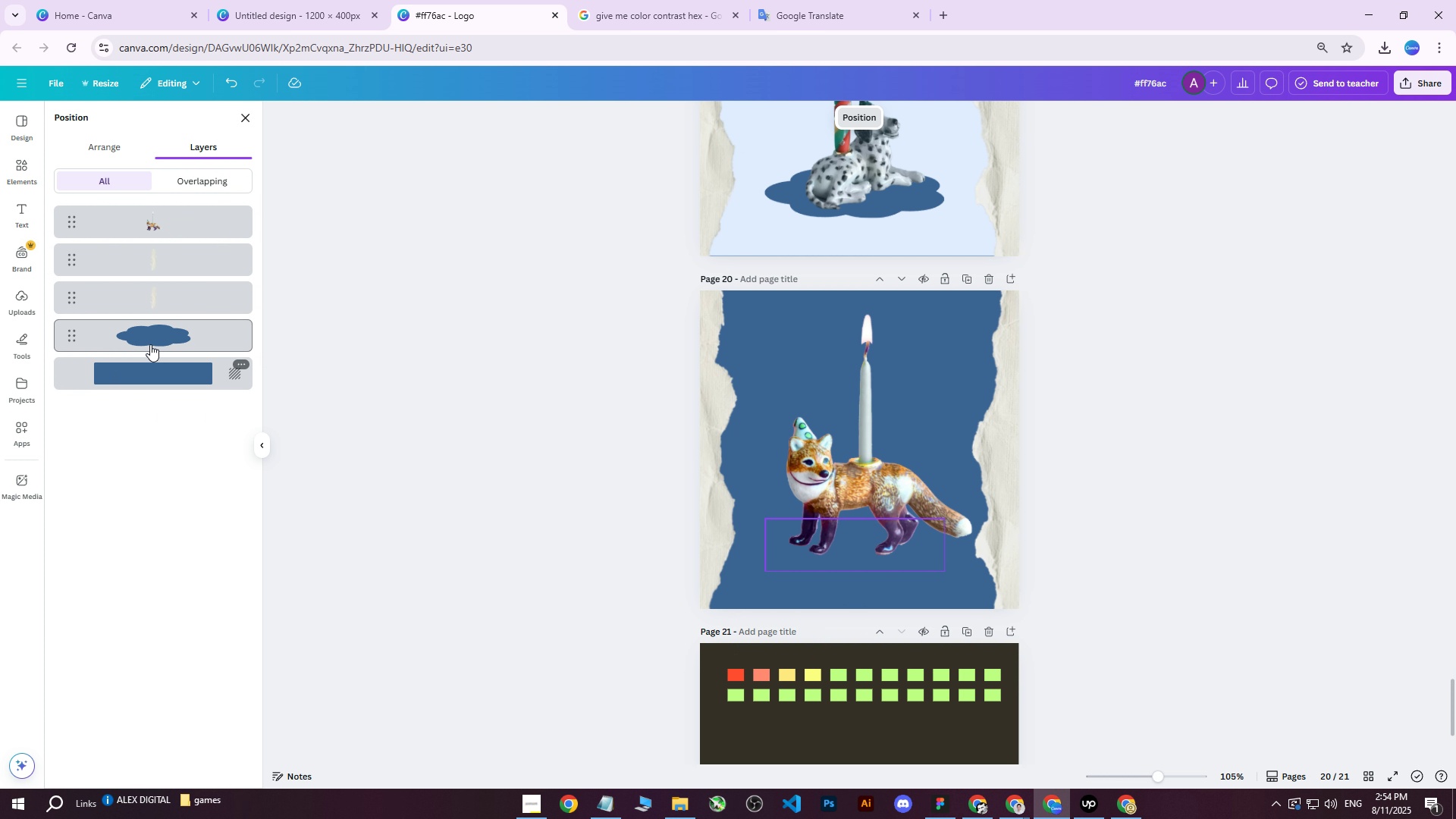 
left_click([150, 340])
 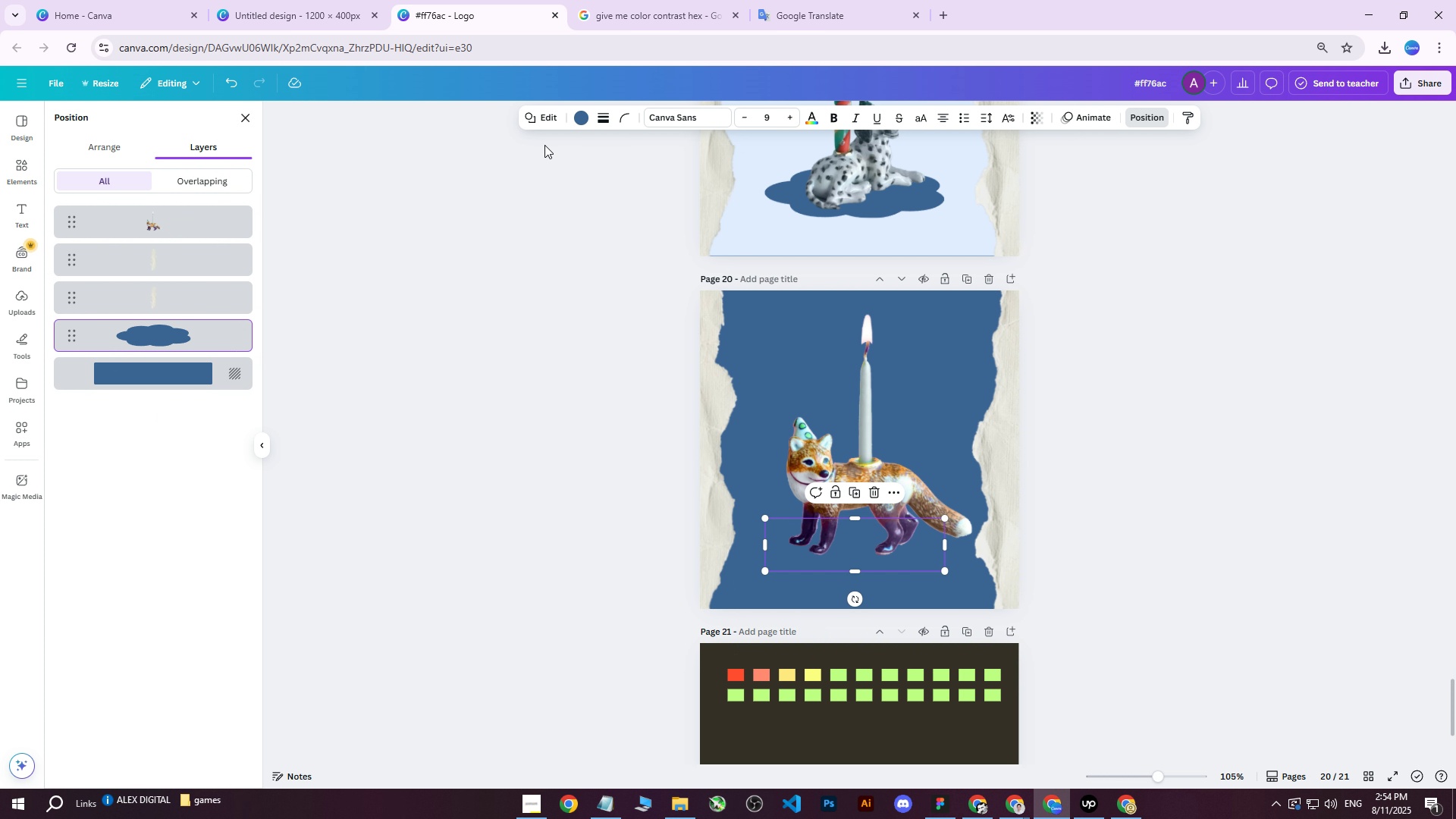 
left_click([579, 121])
 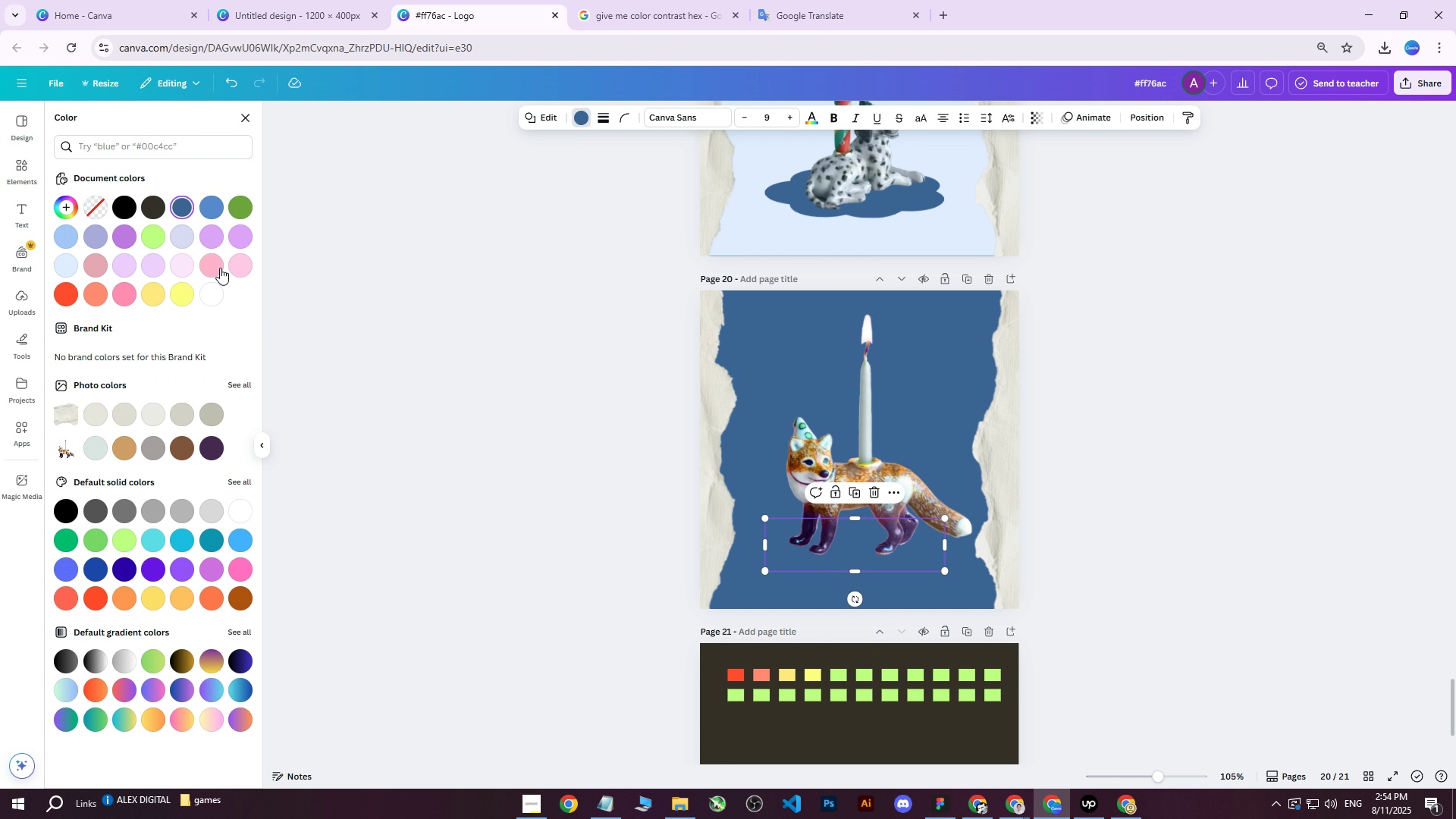 
left_click([218, 268])
 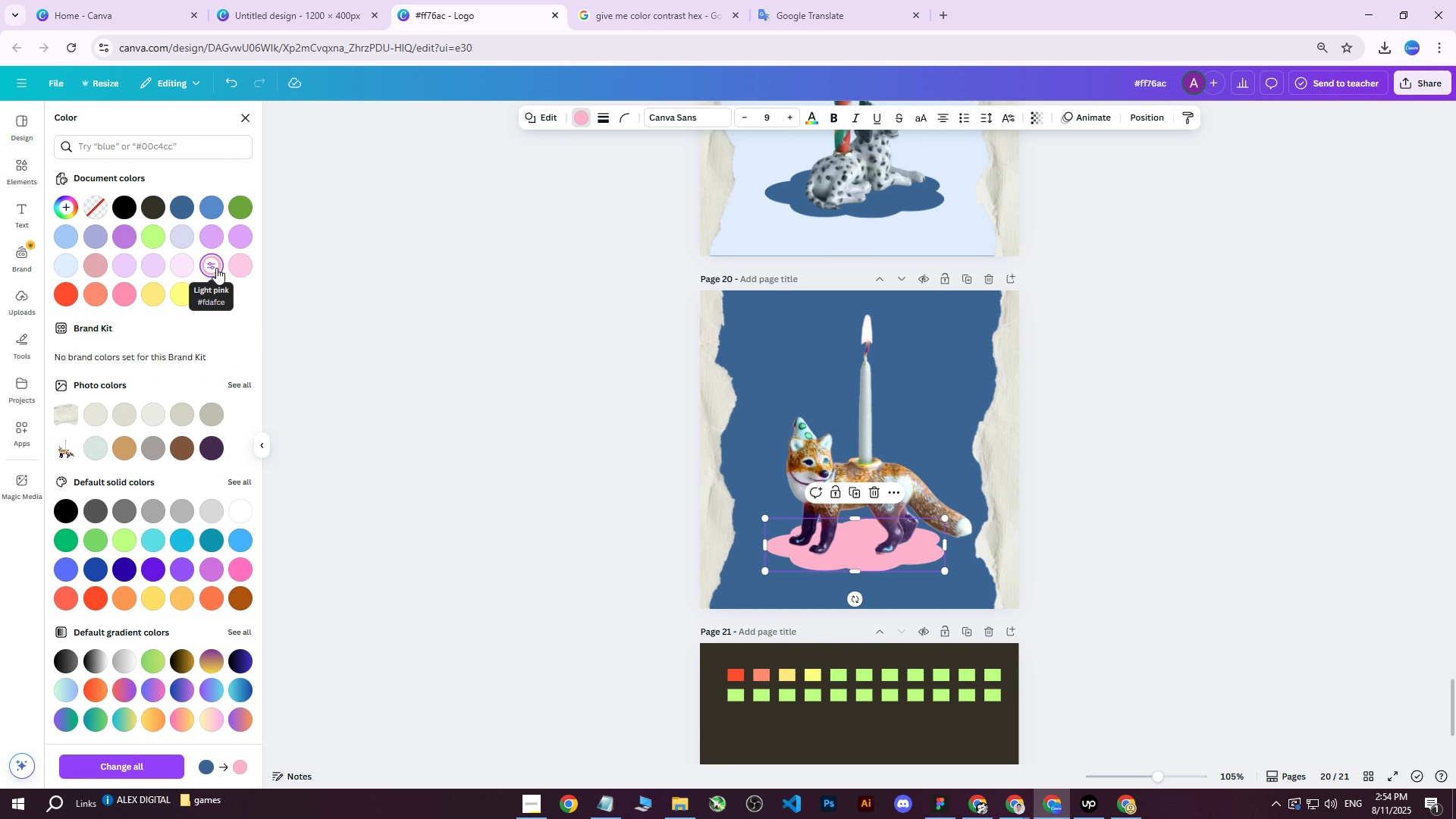 
left_click([243, 237])
 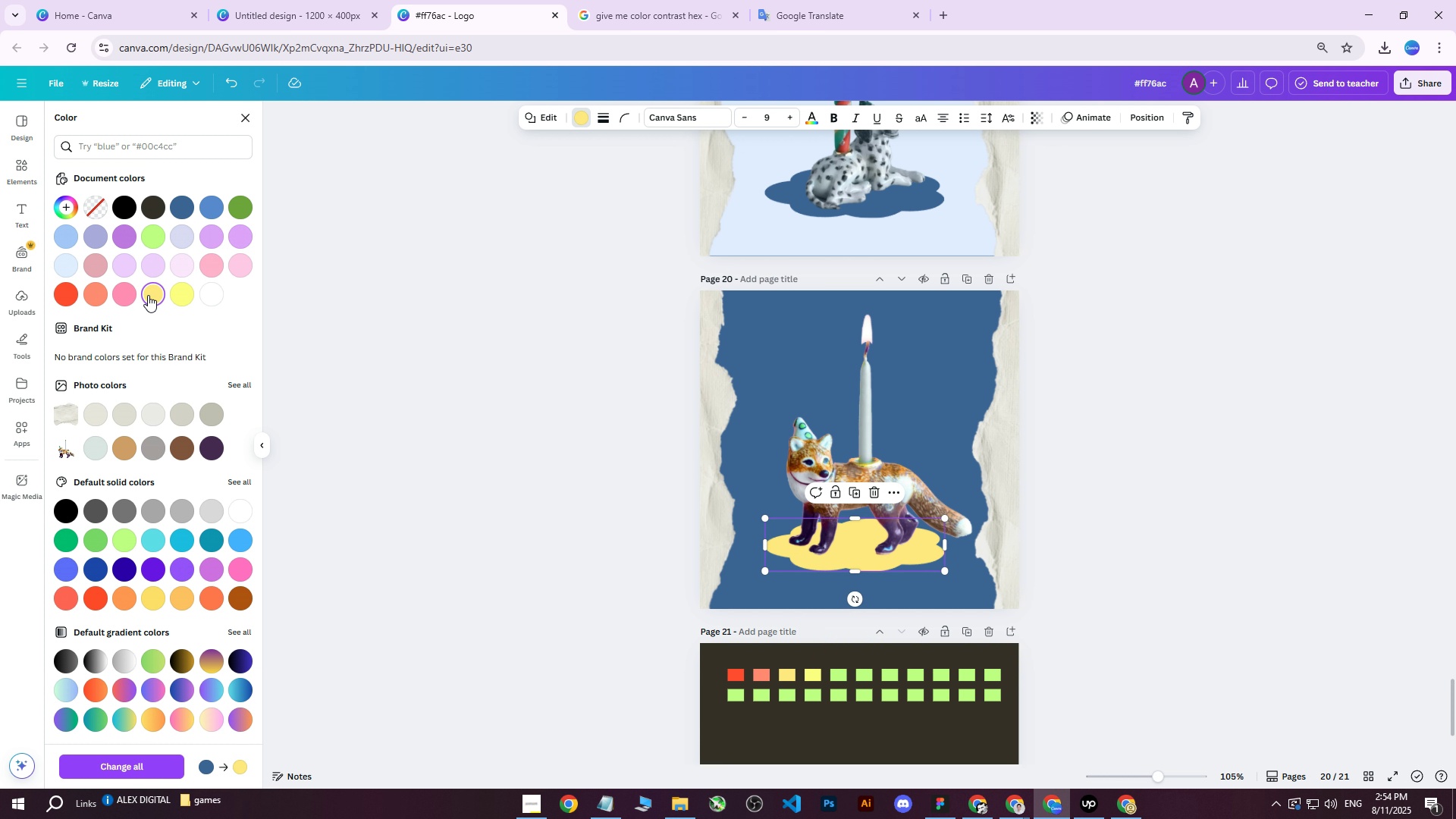 
double_click([167, 296])
 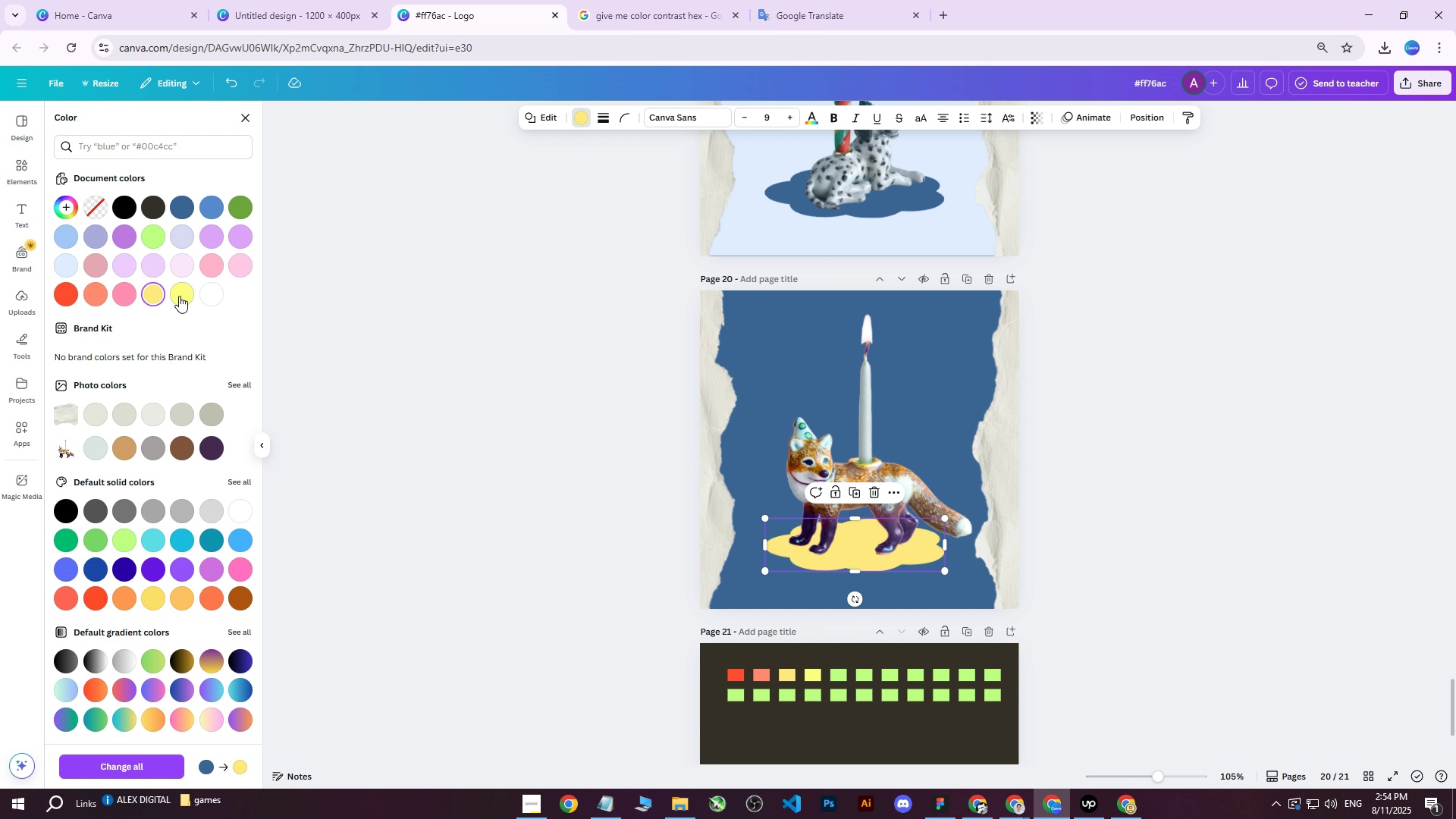 
left_click([179, 296])
 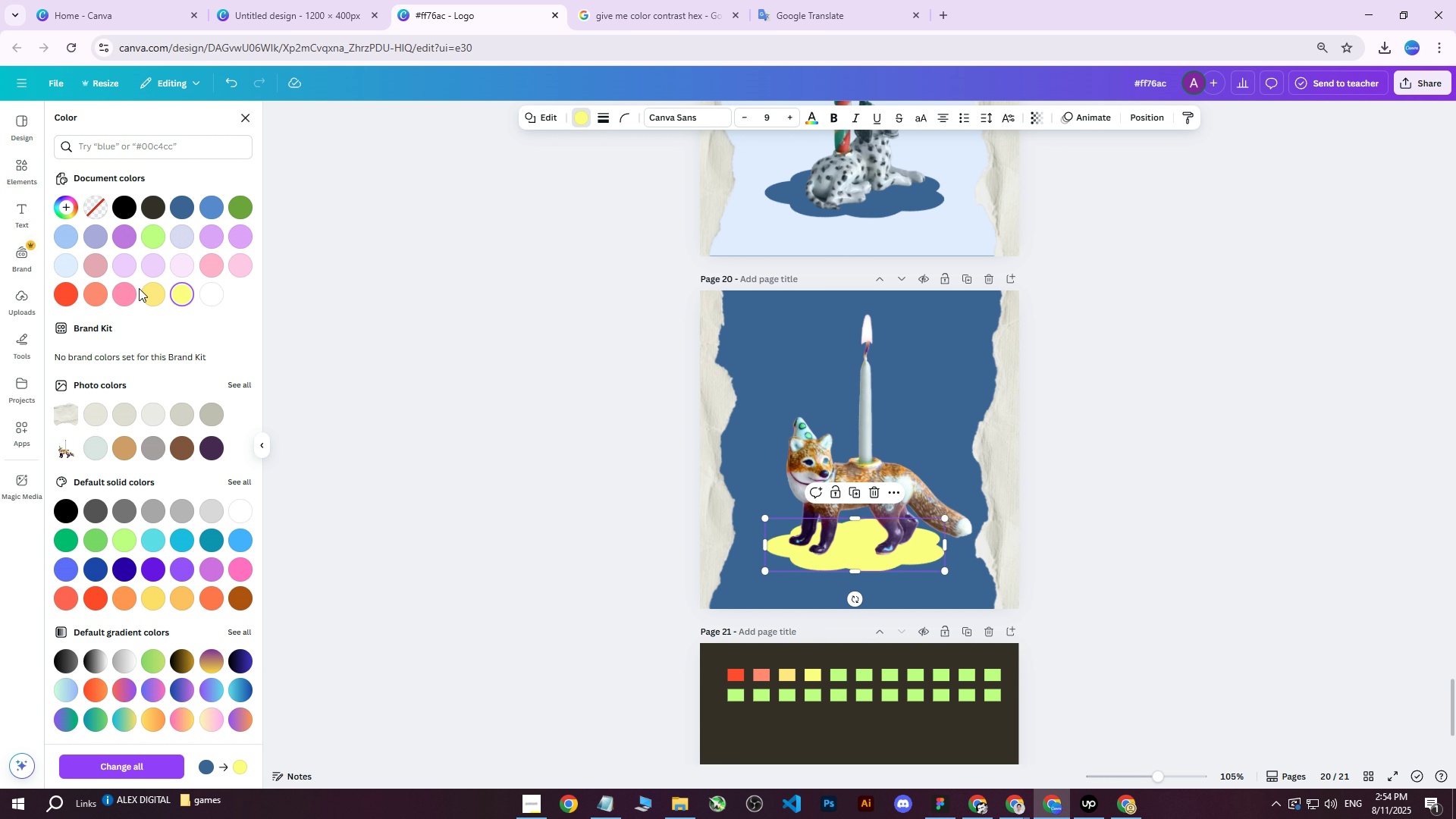 
double_click([150, 289])
 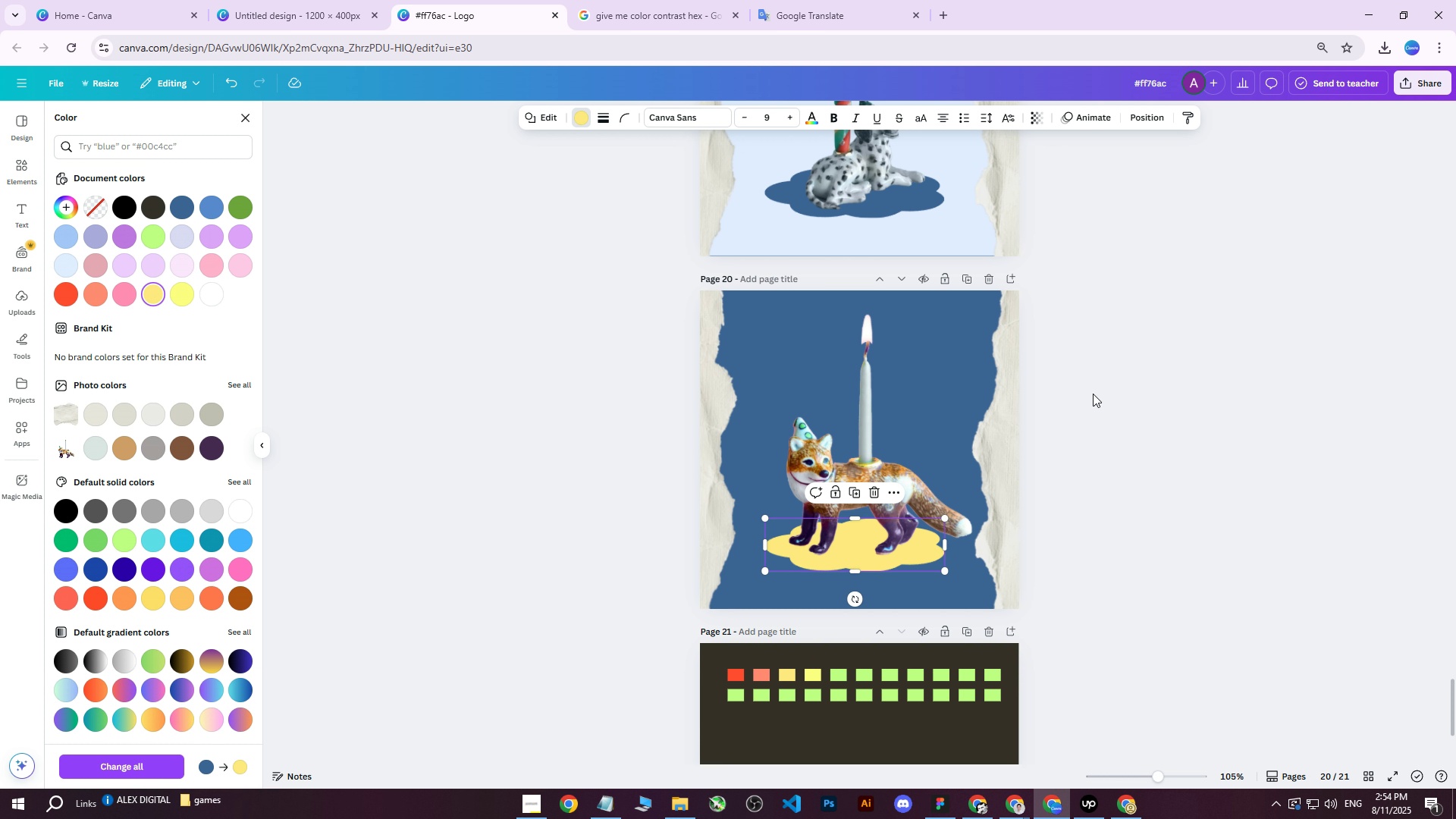 
left_click([1105, 398])
 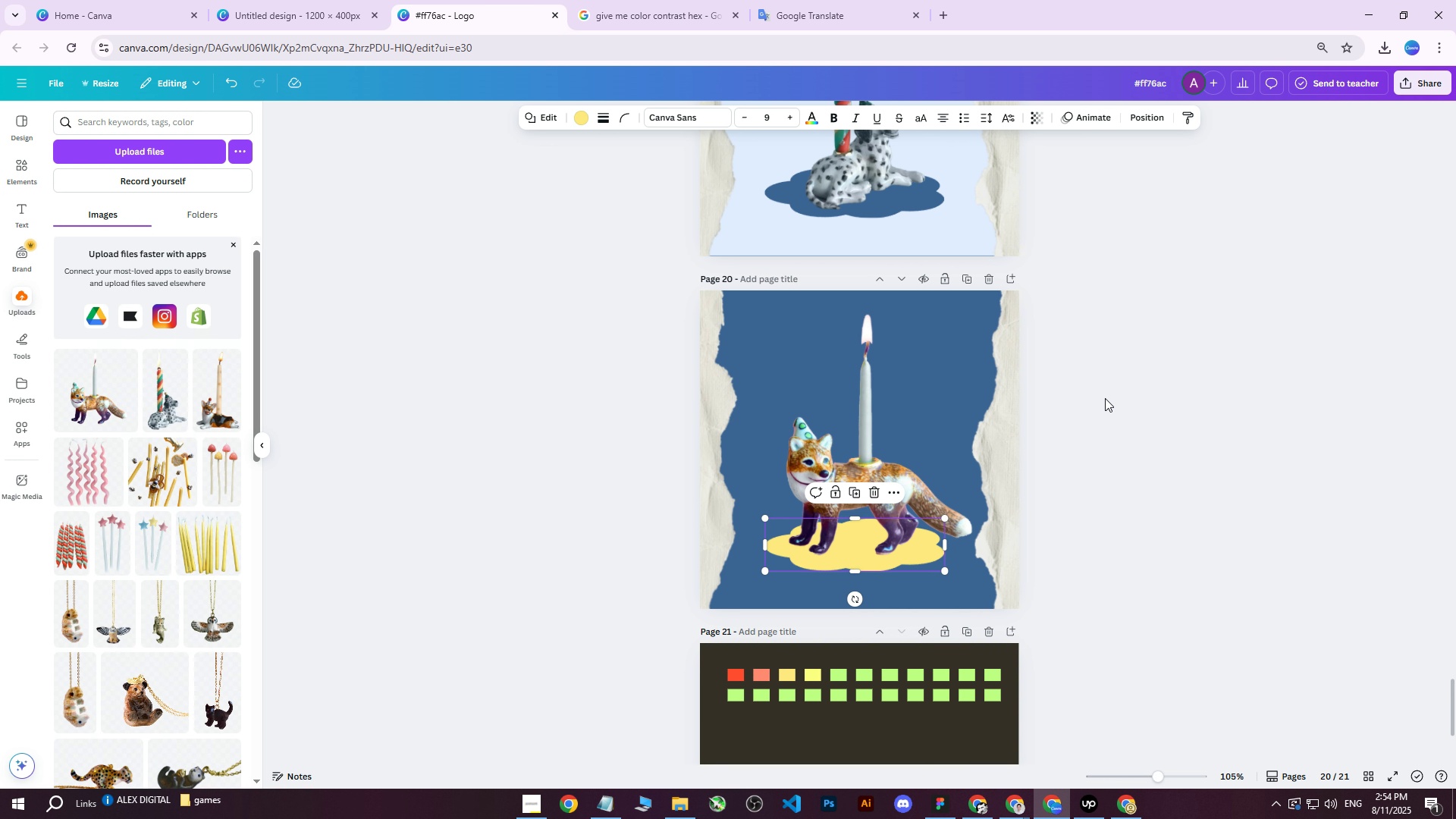 
left_click([1105, 398])
 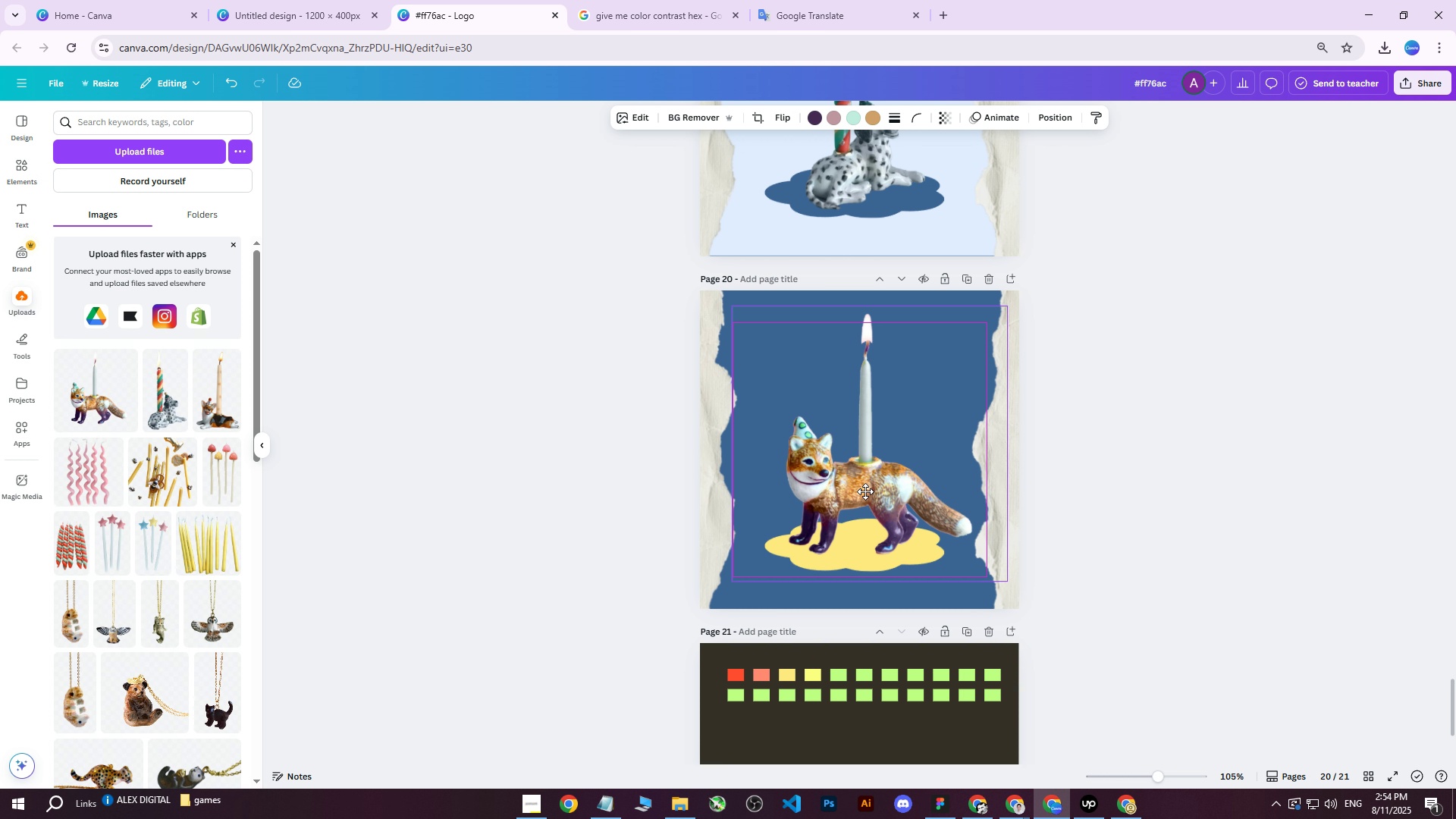 
left_click_drag(start_coordinate=[871, 485], to_coordinate=[871, 481])
 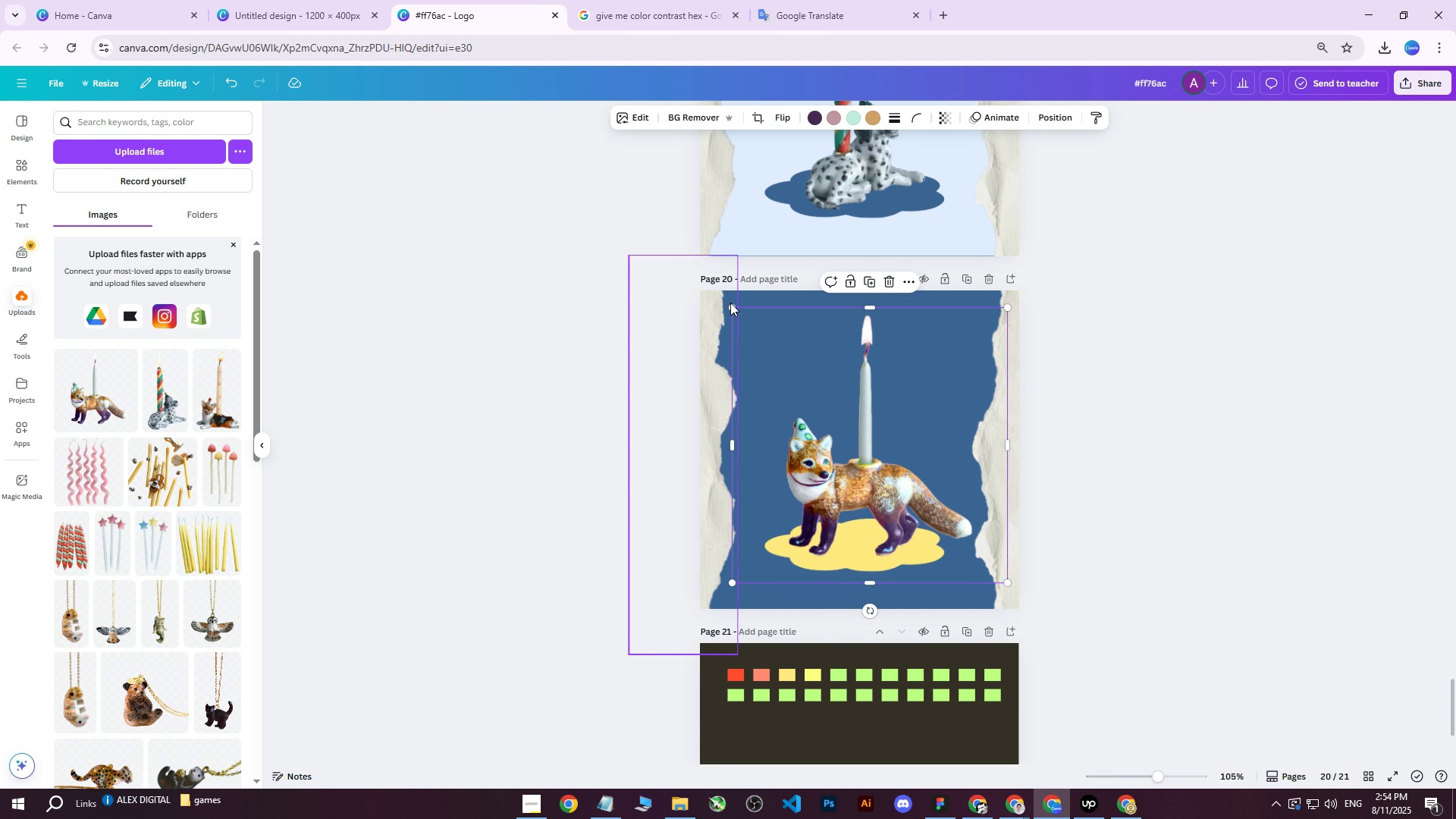 
left_click_drag(start_coordinate=[730, 304], to_coordinate=[718, 300])
 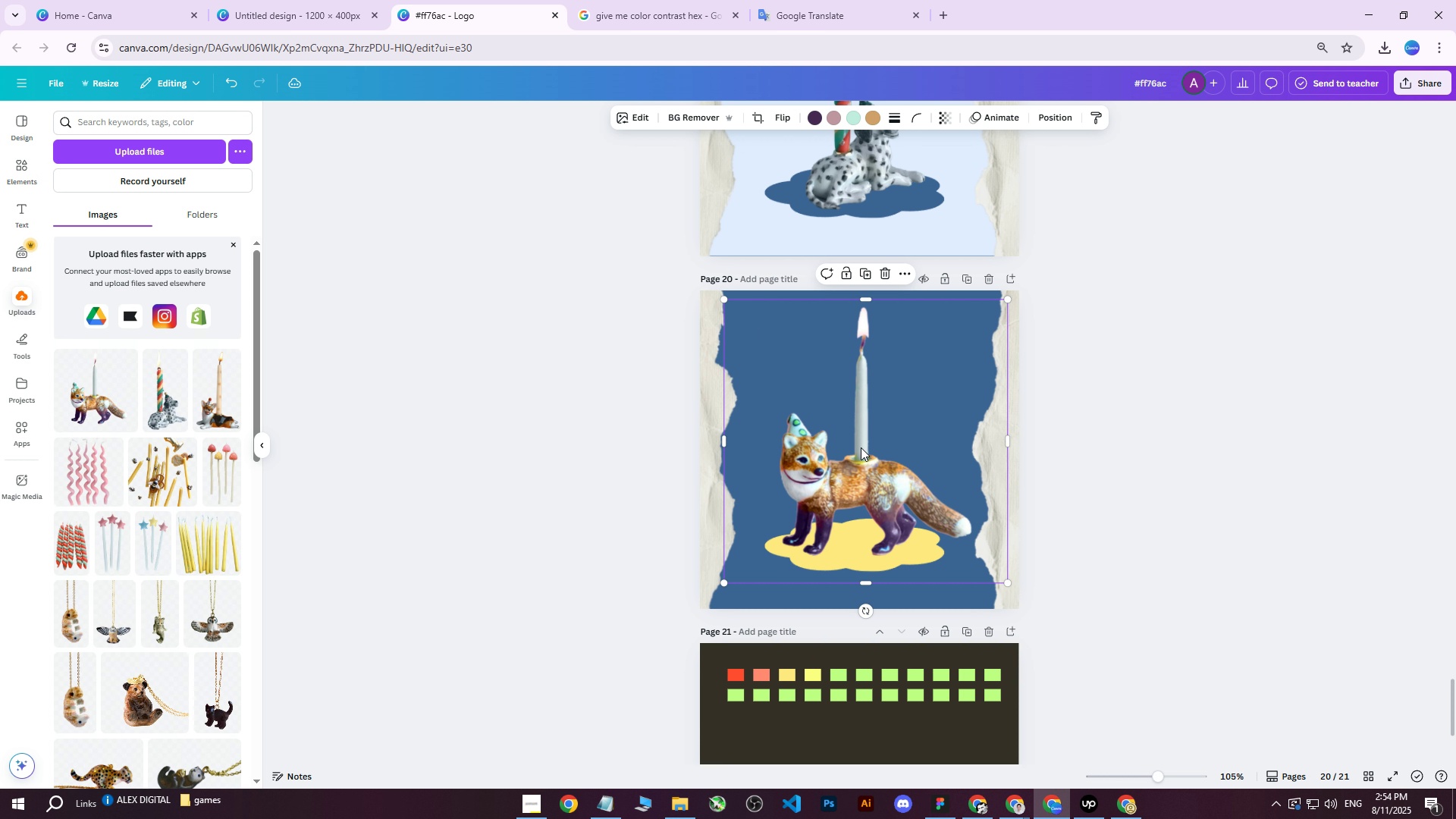 
left_click_drag(start_coordinate=[865, 470], to_coordinate=[859, 472])
 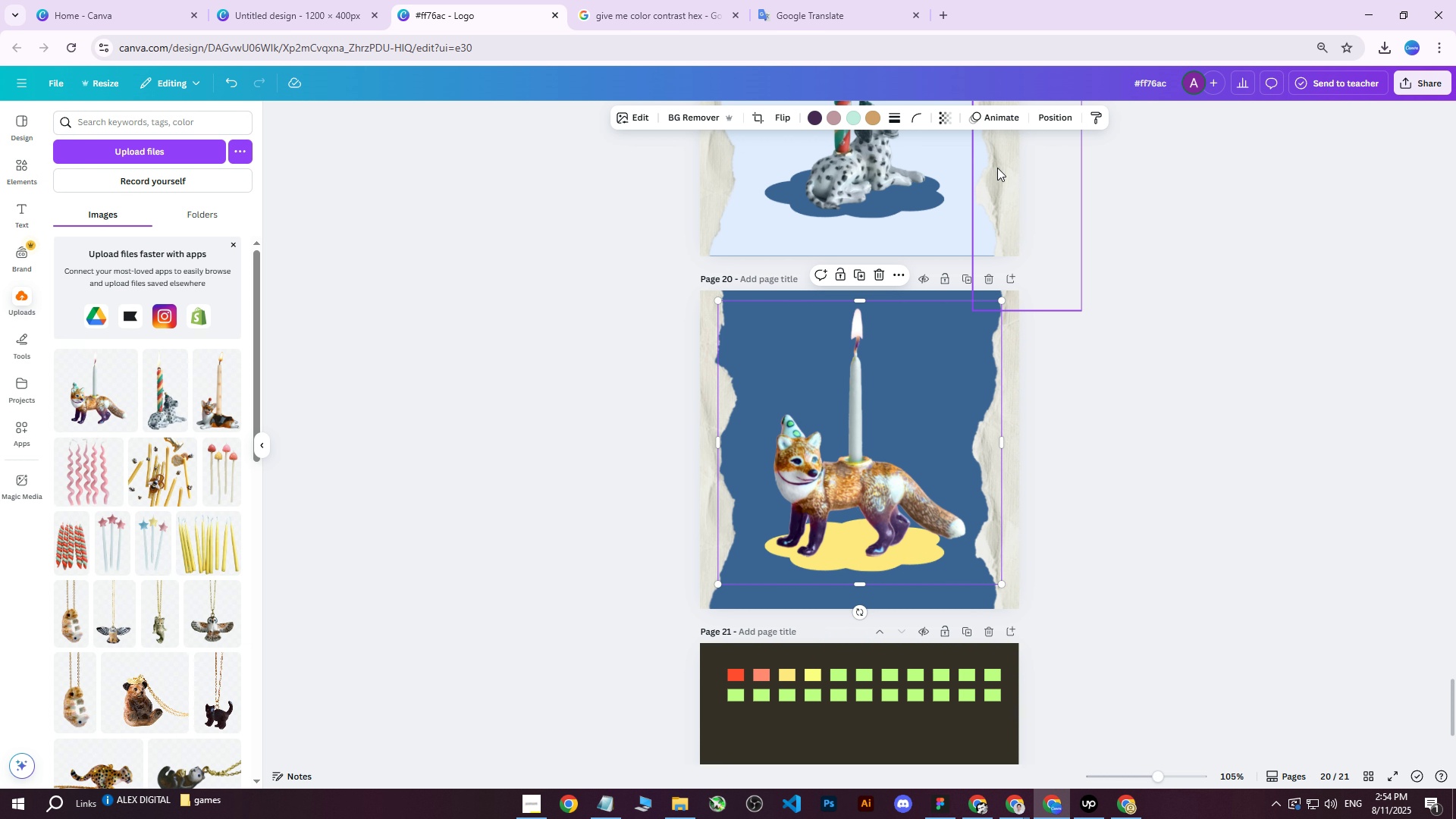 
left_click([1053, 115])
 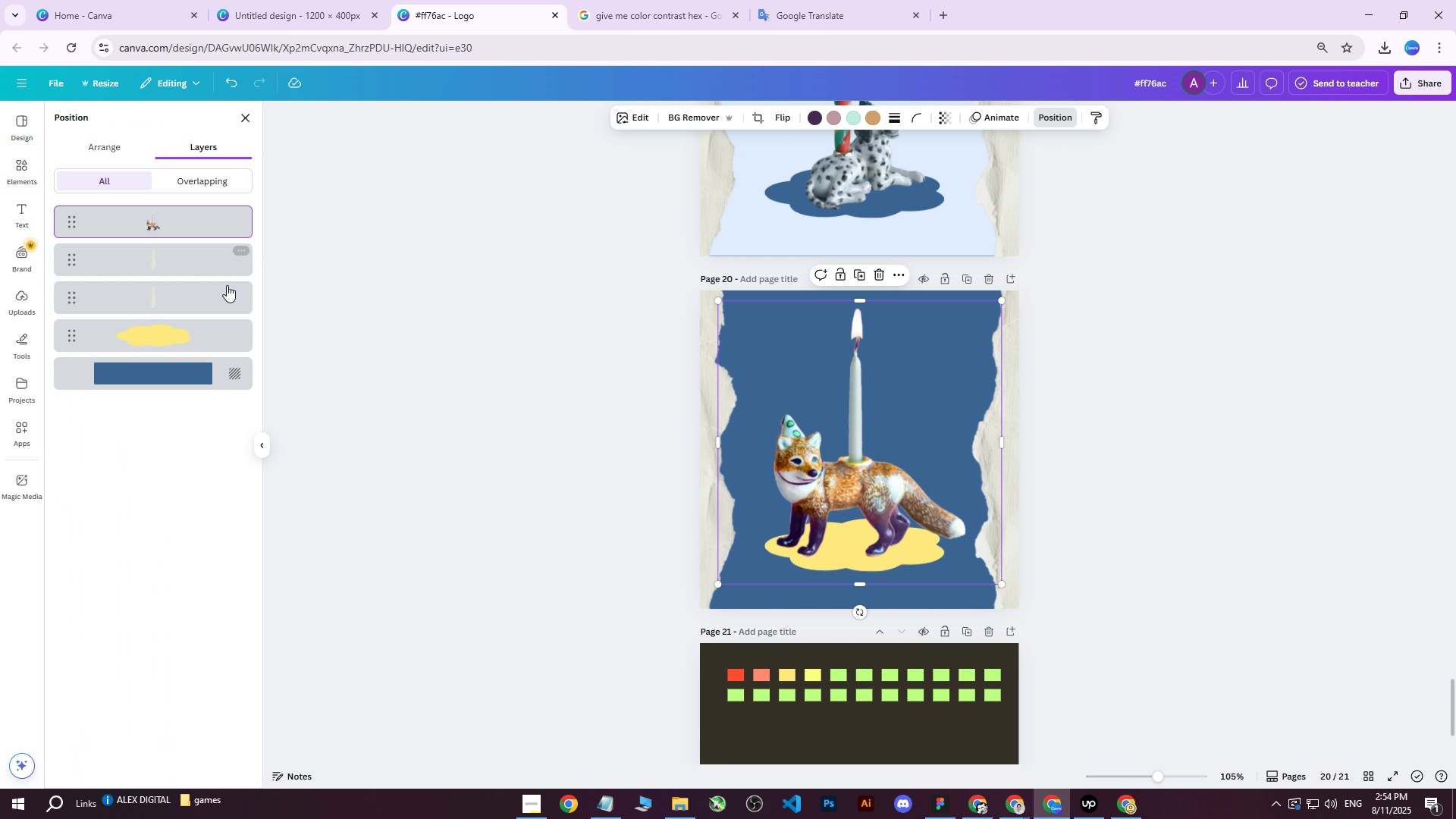 
left_click([166, 324])
 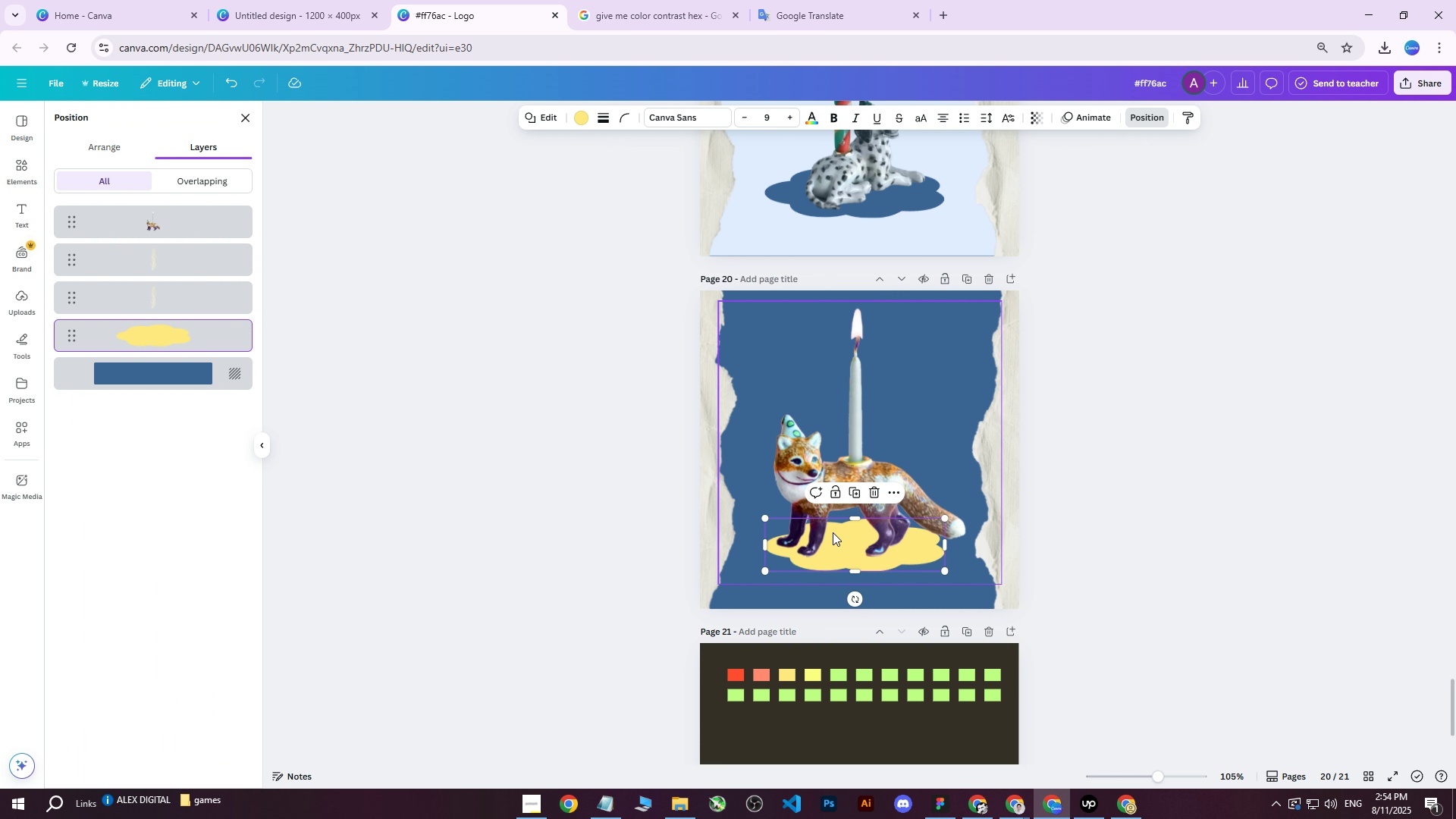 
left_click_drag(start_coordinate=[839, 540], to_coordinate=[832, 540])
 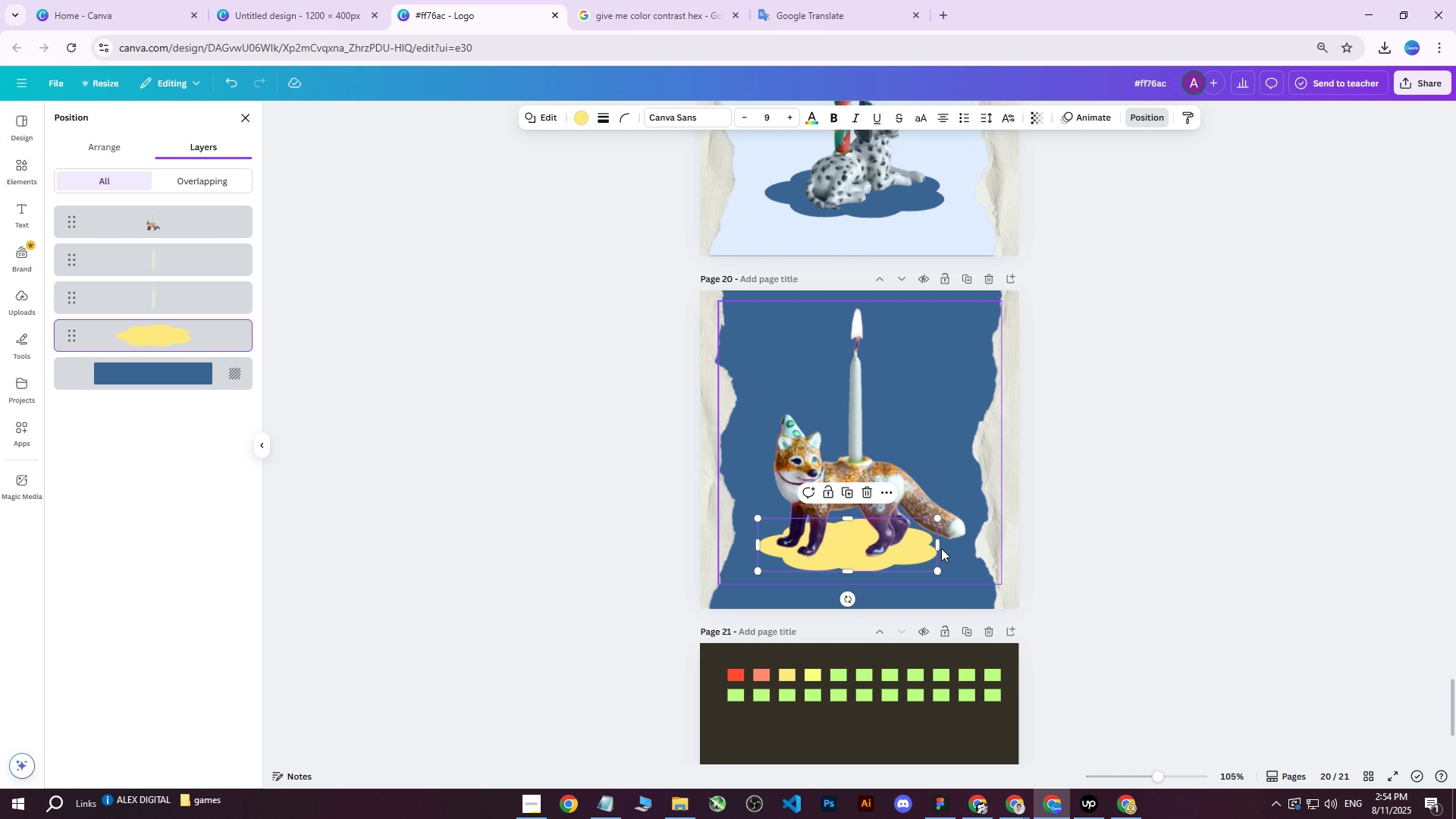 
left_click_drag(start_coordinate=[937, 548], to_coordinate=[946, 547])
 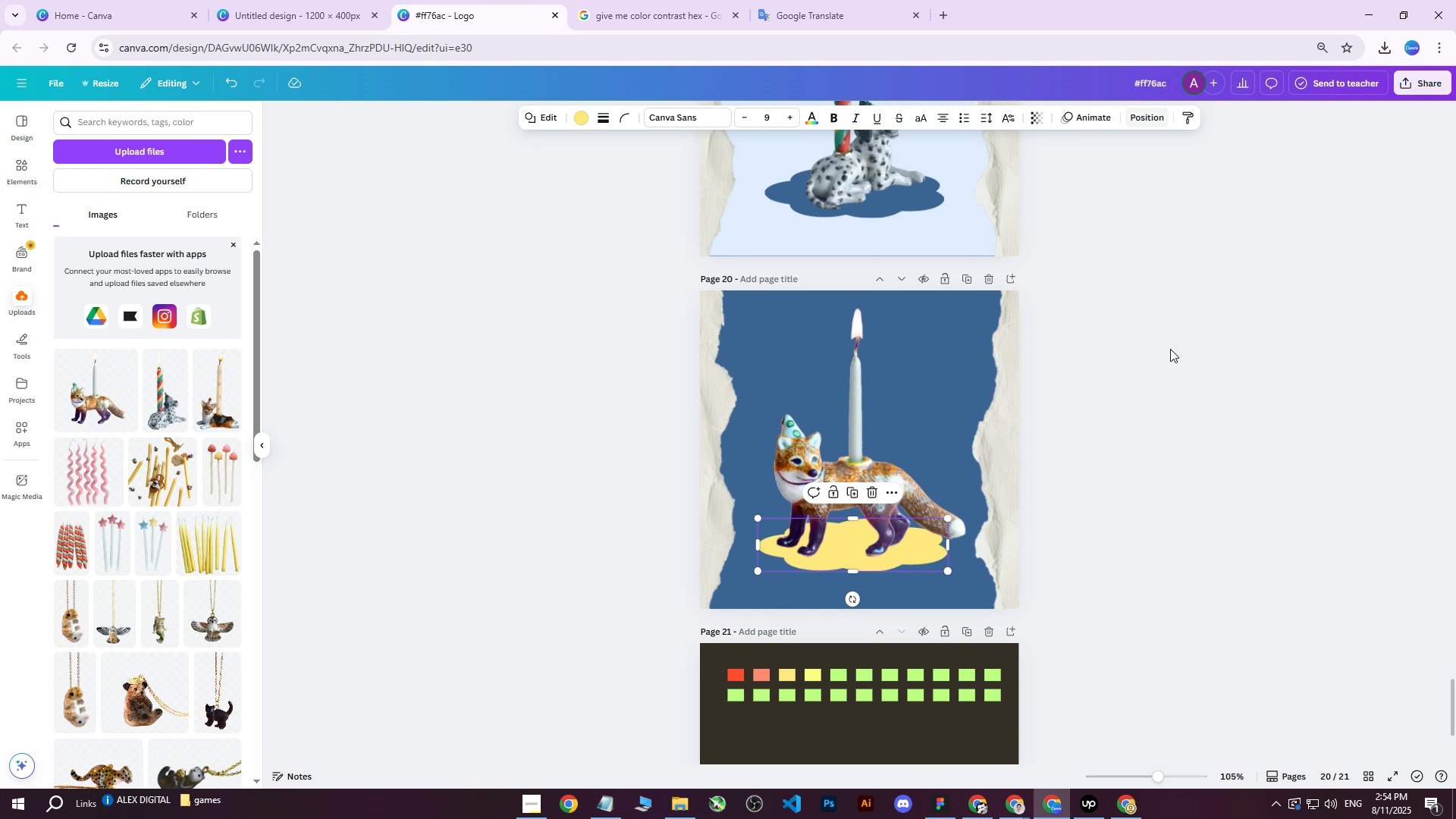 
double_click([1170, 349])
 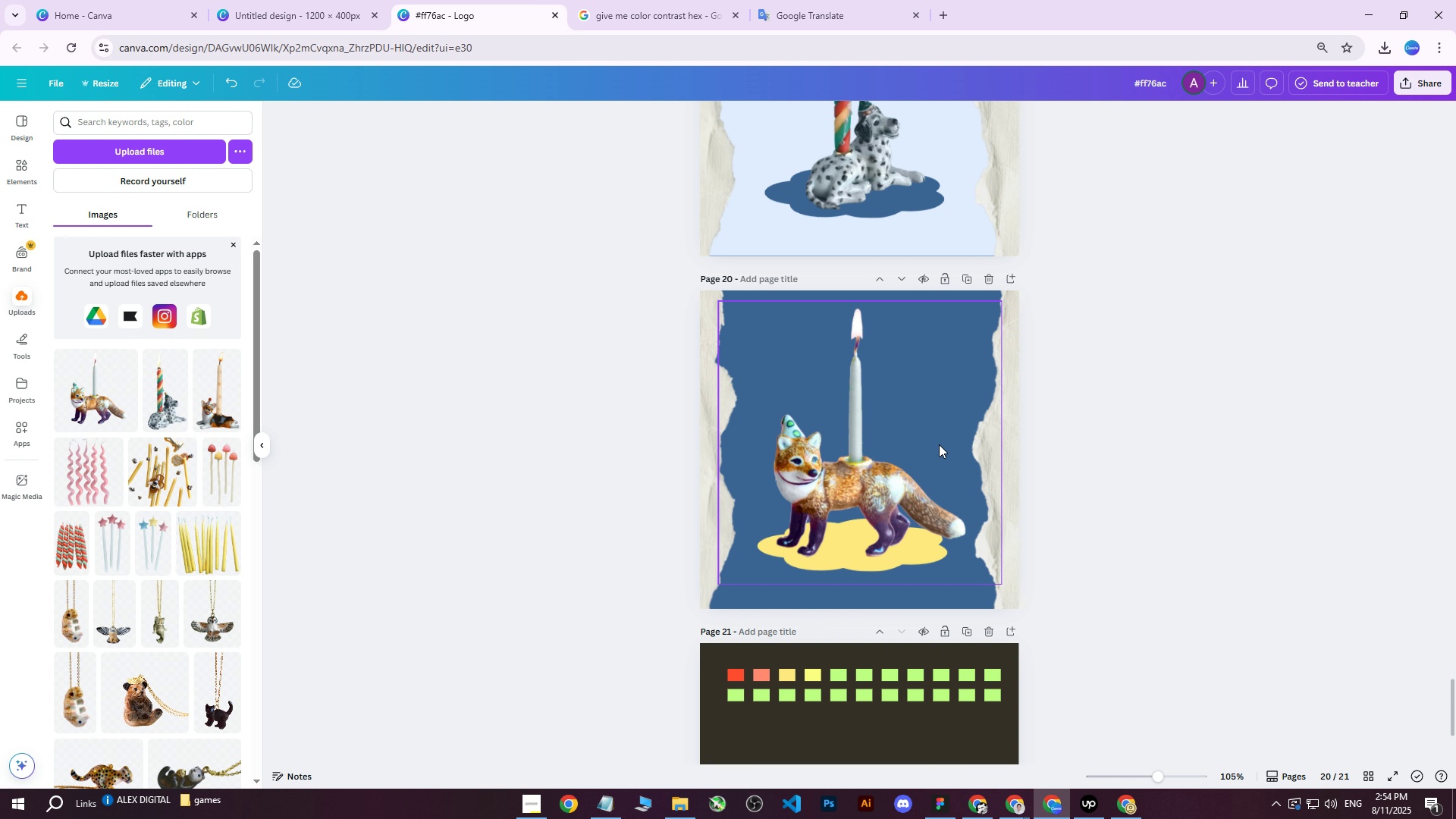 
left_click([831, 475])
 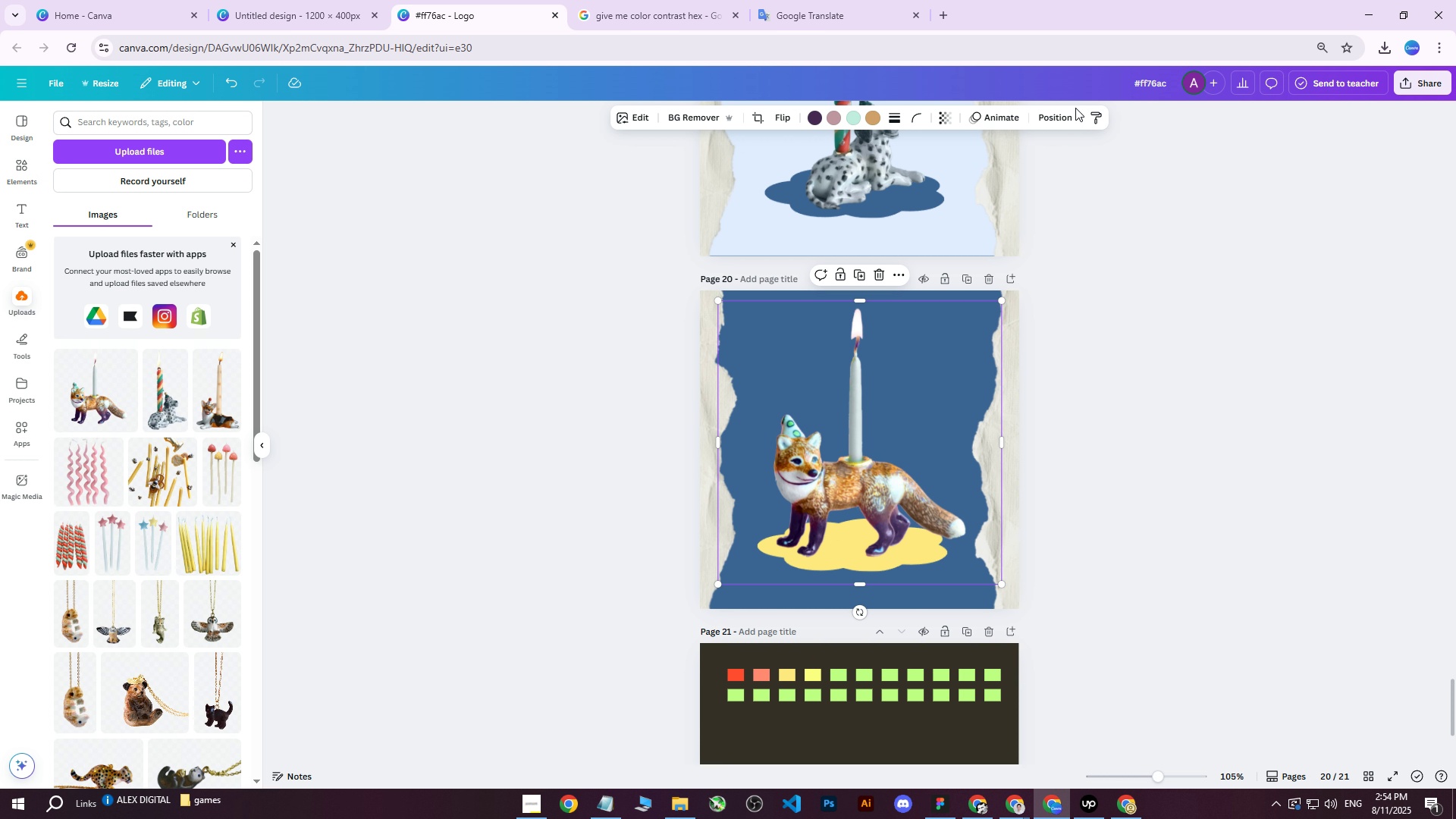 
double_click([1073, 111])
 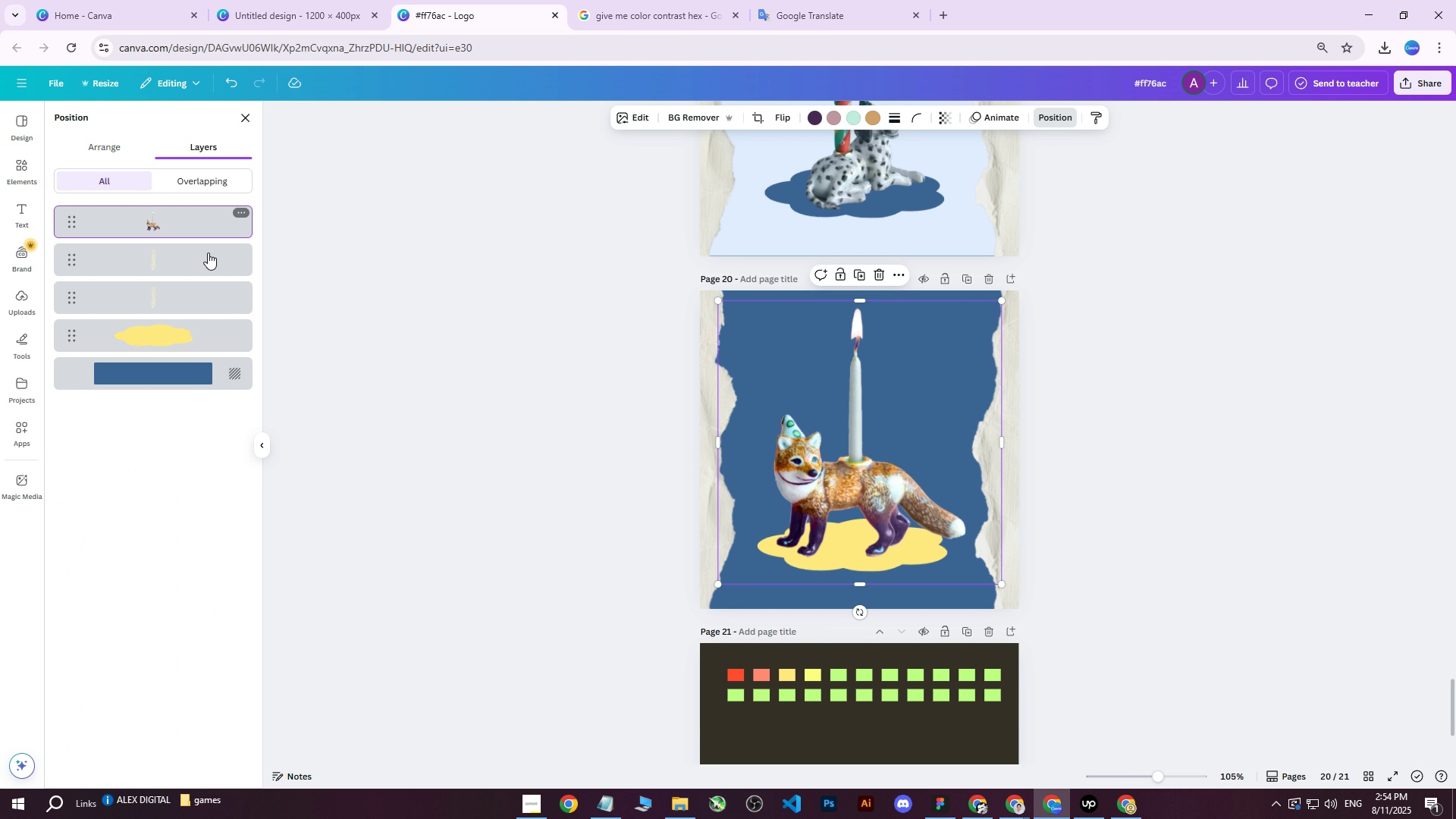 
hold_key(key=ControlLeft, duration=0.34)
left_click([137, 326])
 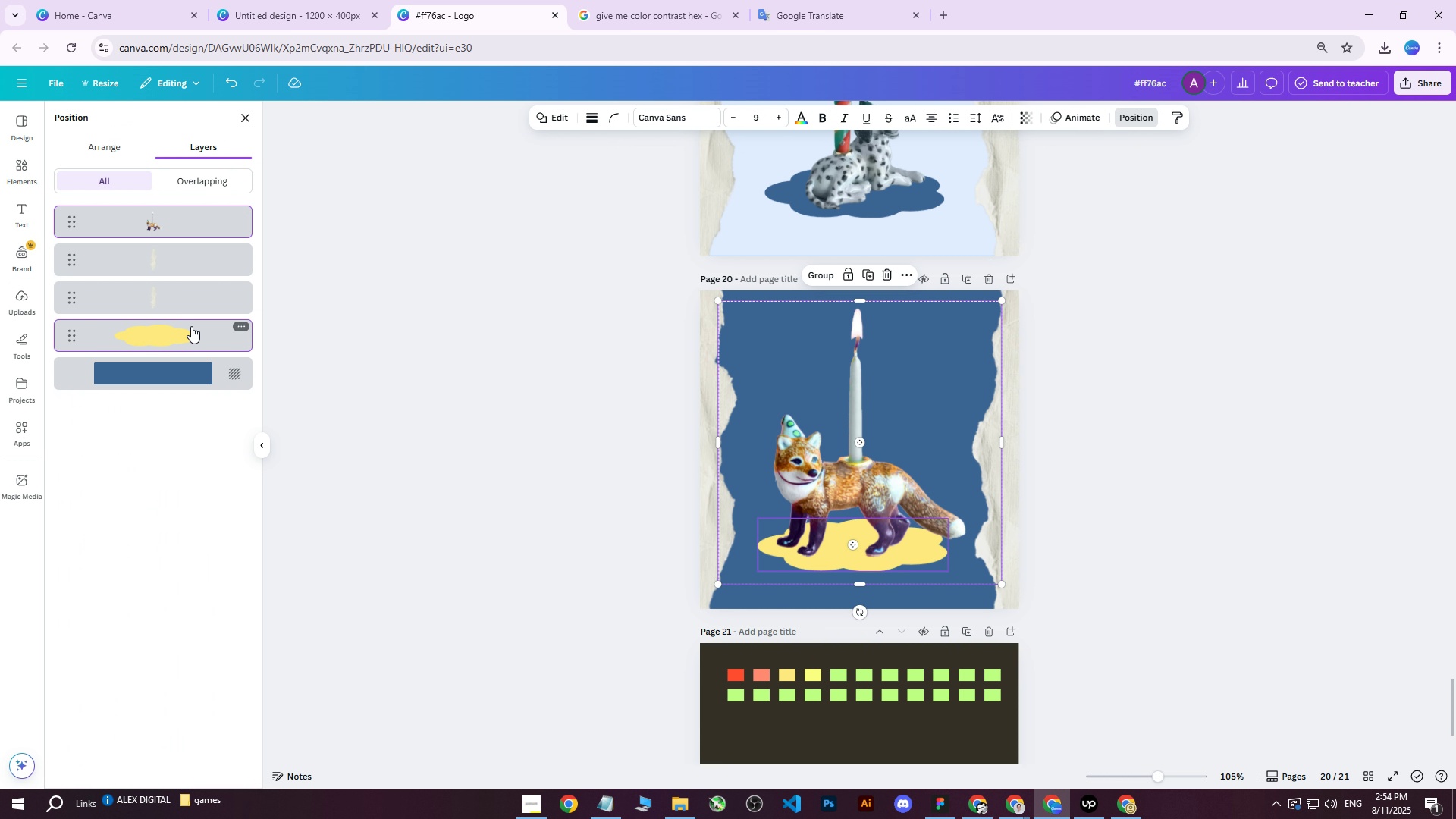 
hold_key(key=ArrowRight, duration=0.44)
 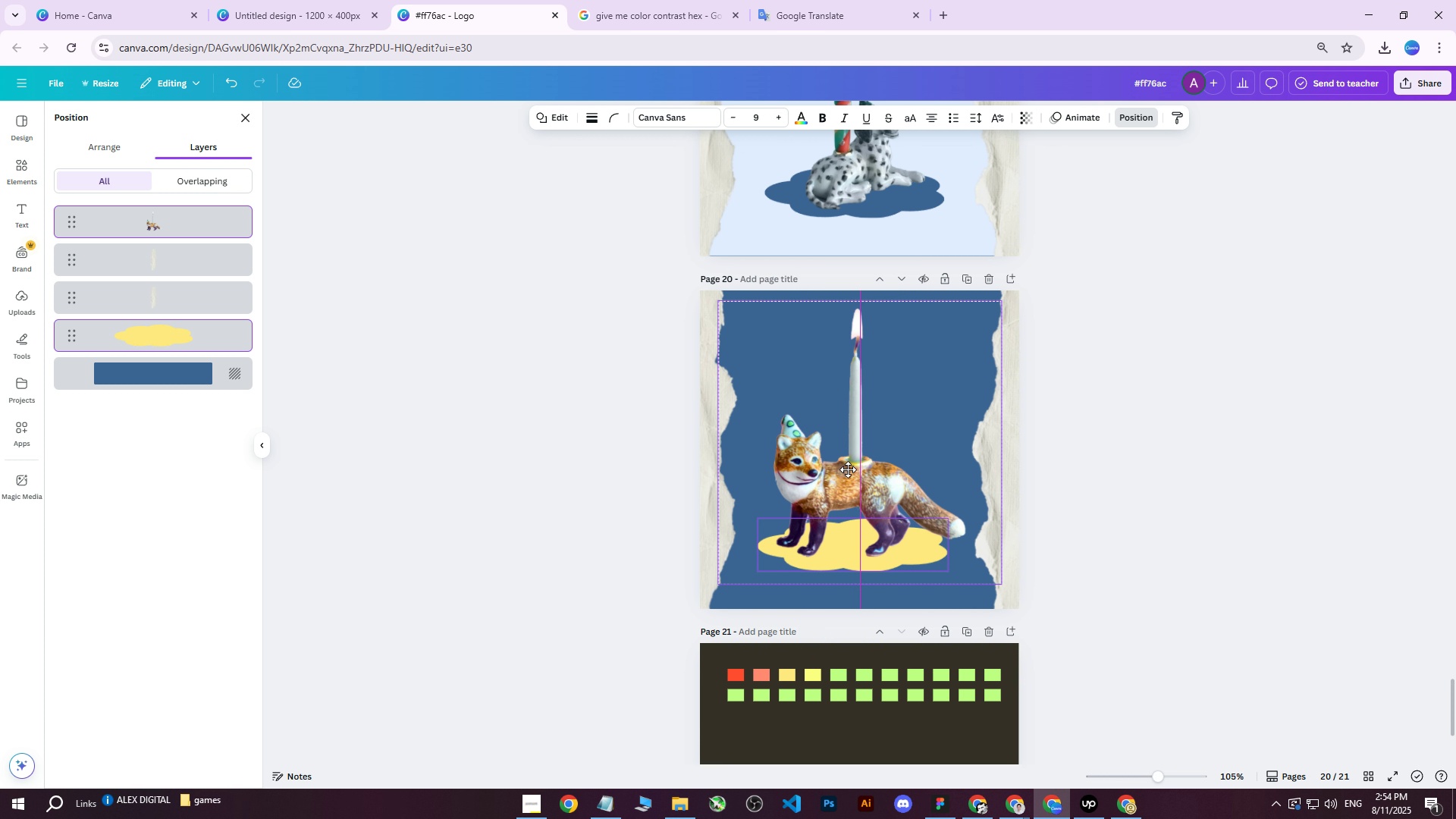 
left_click([1436, 92])
 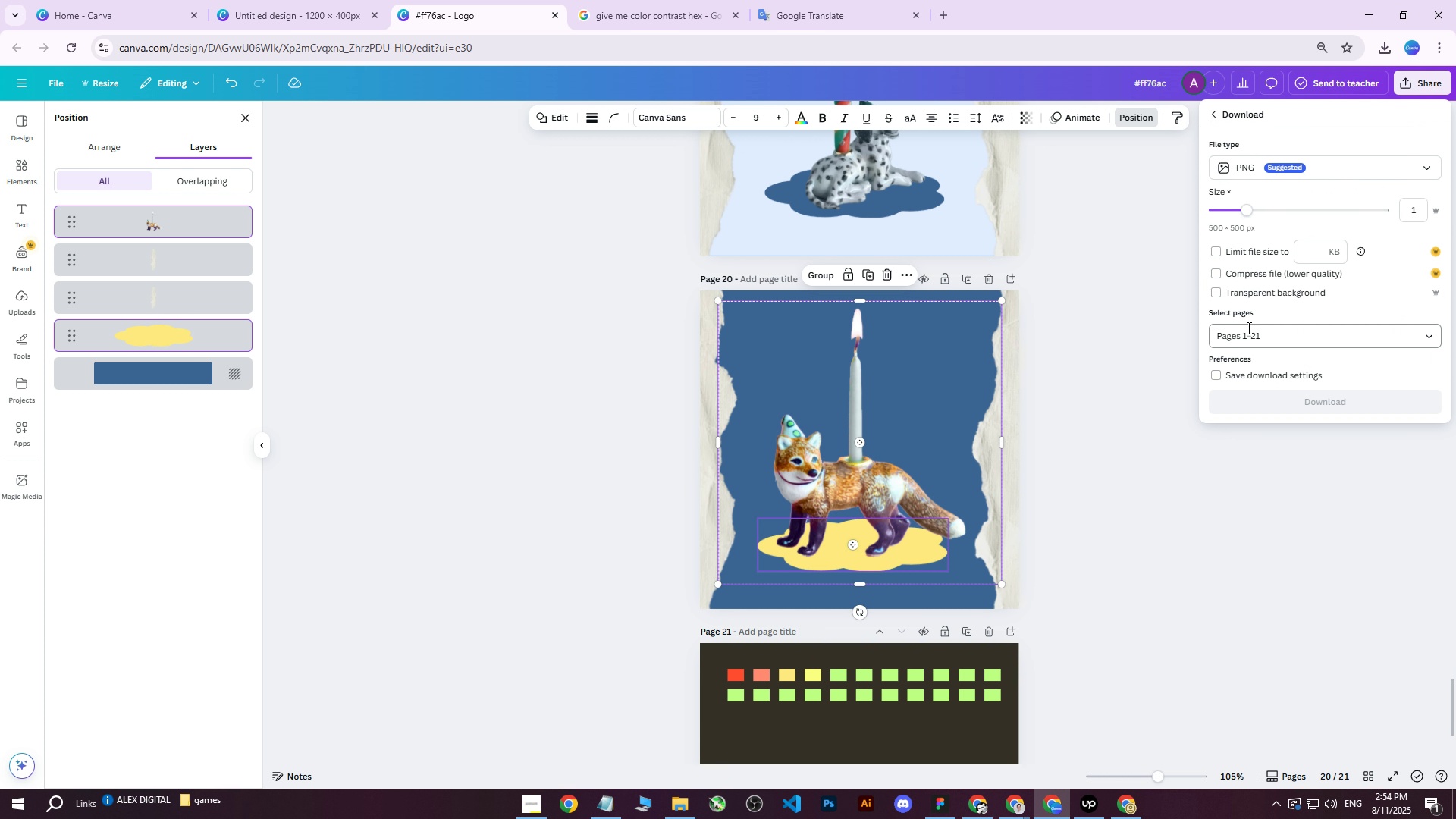 
double_click([1246, 331])
 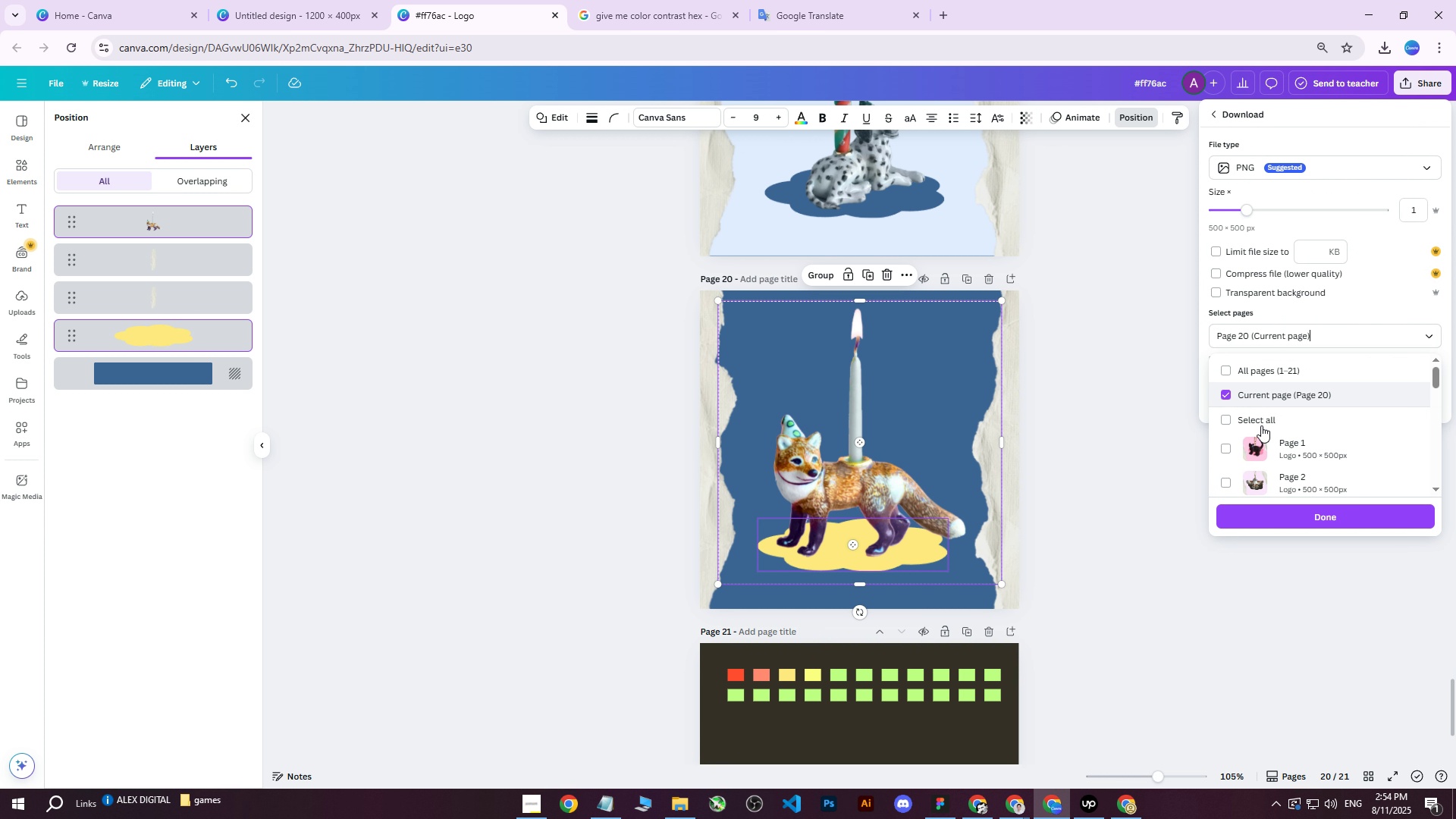 
left_click([1266, 519])
 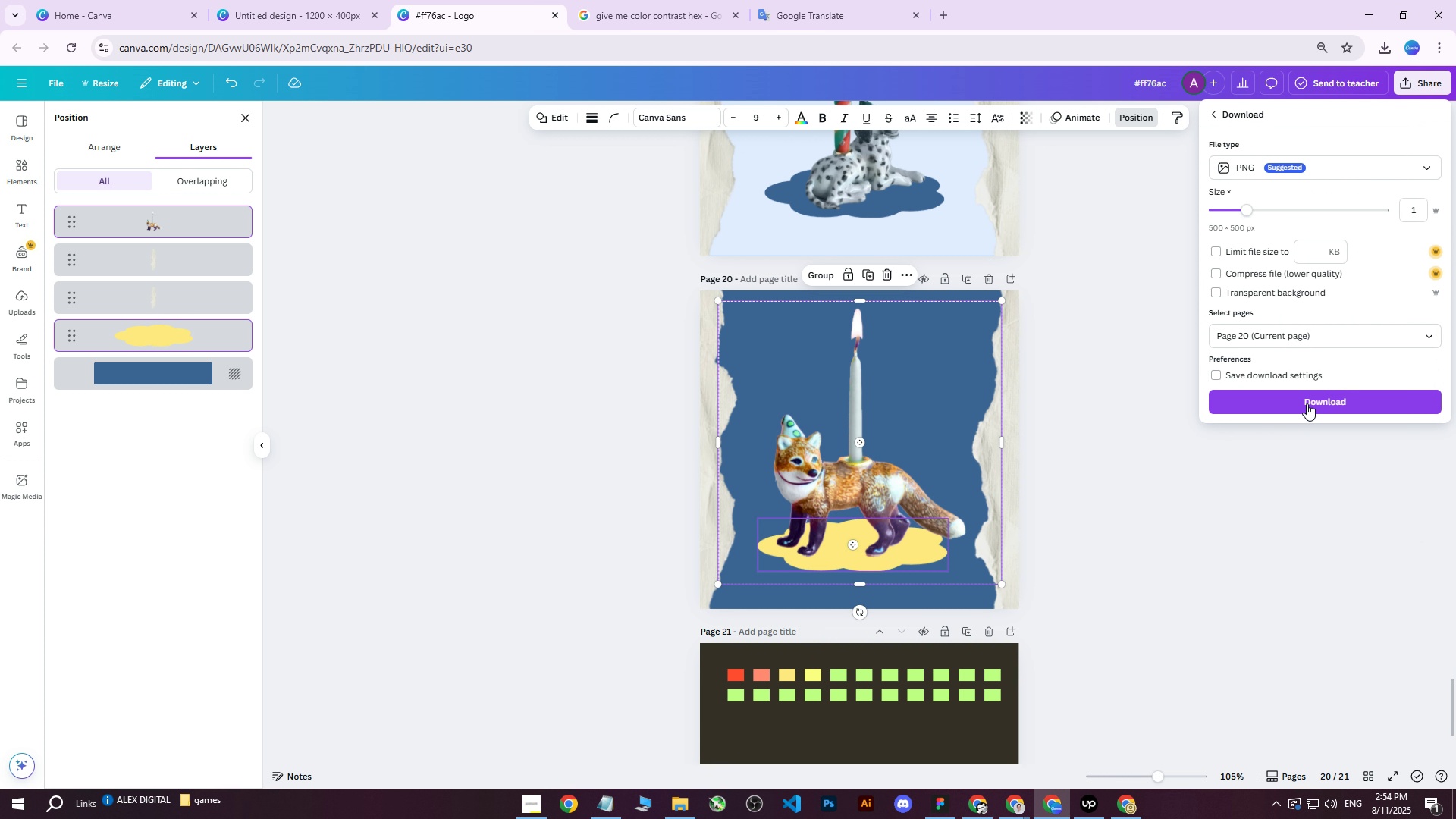 
left_click([1307, 401])
 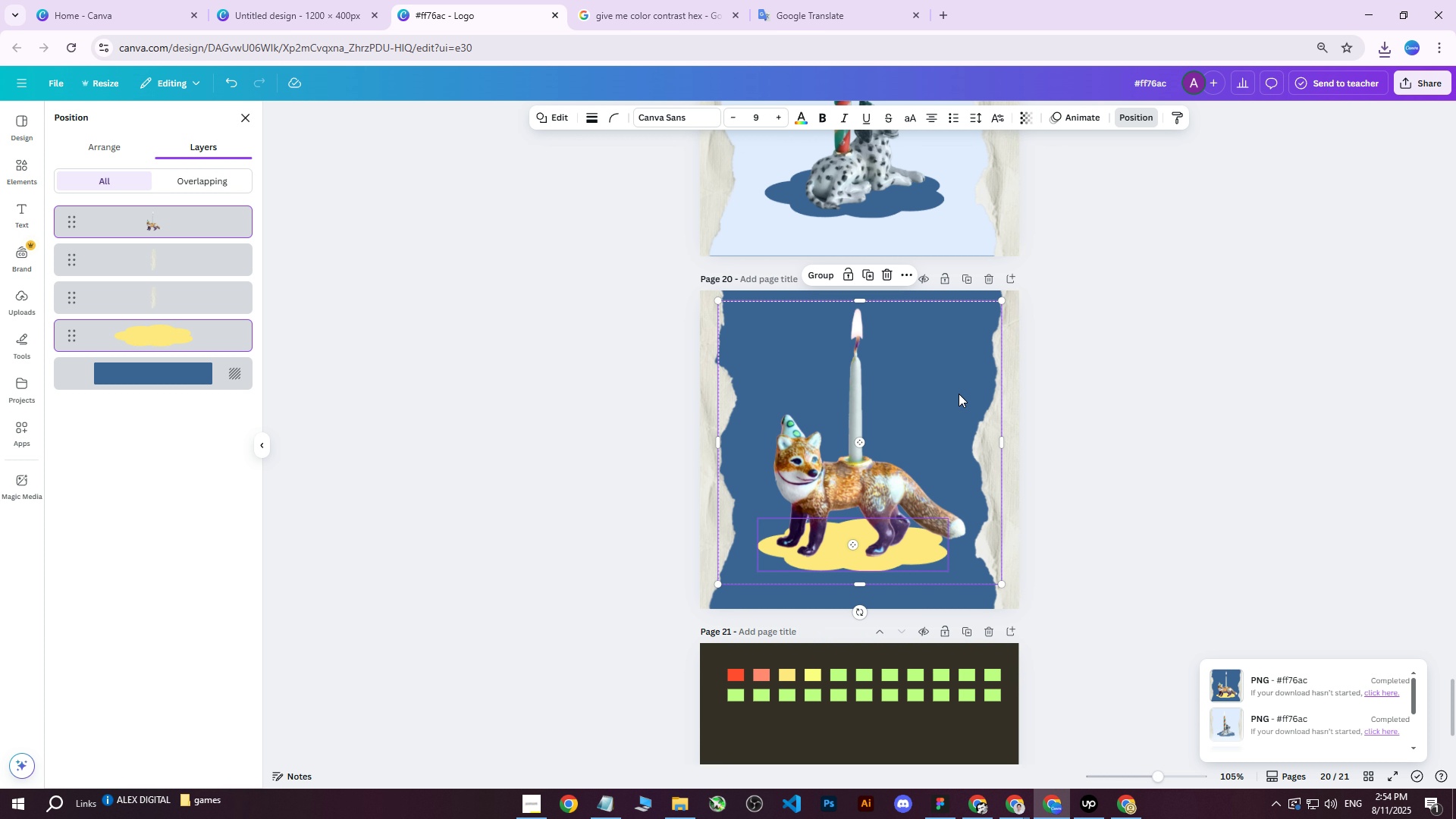 
wait(18.72)
 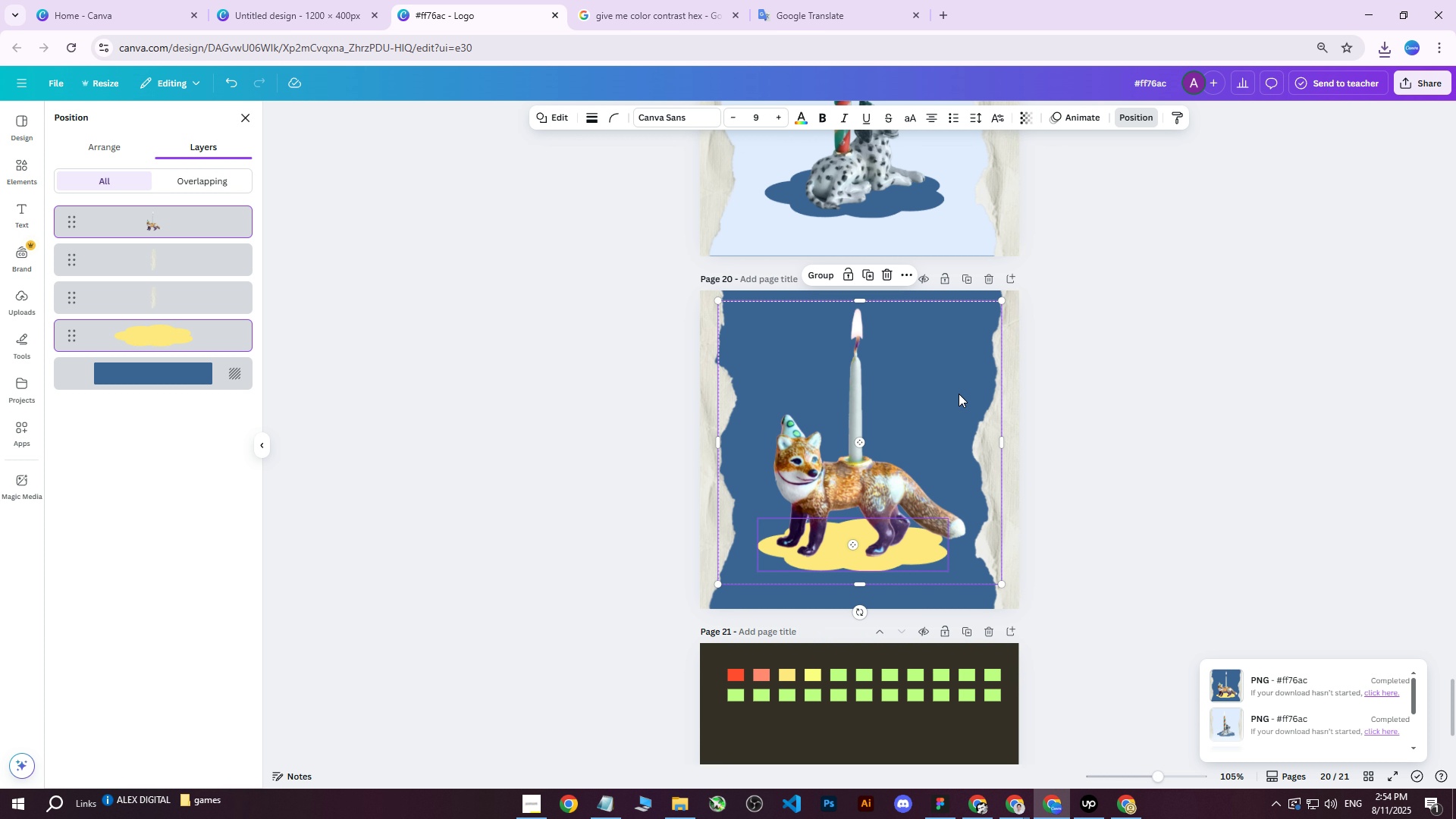 
left_click([1125, 801])
 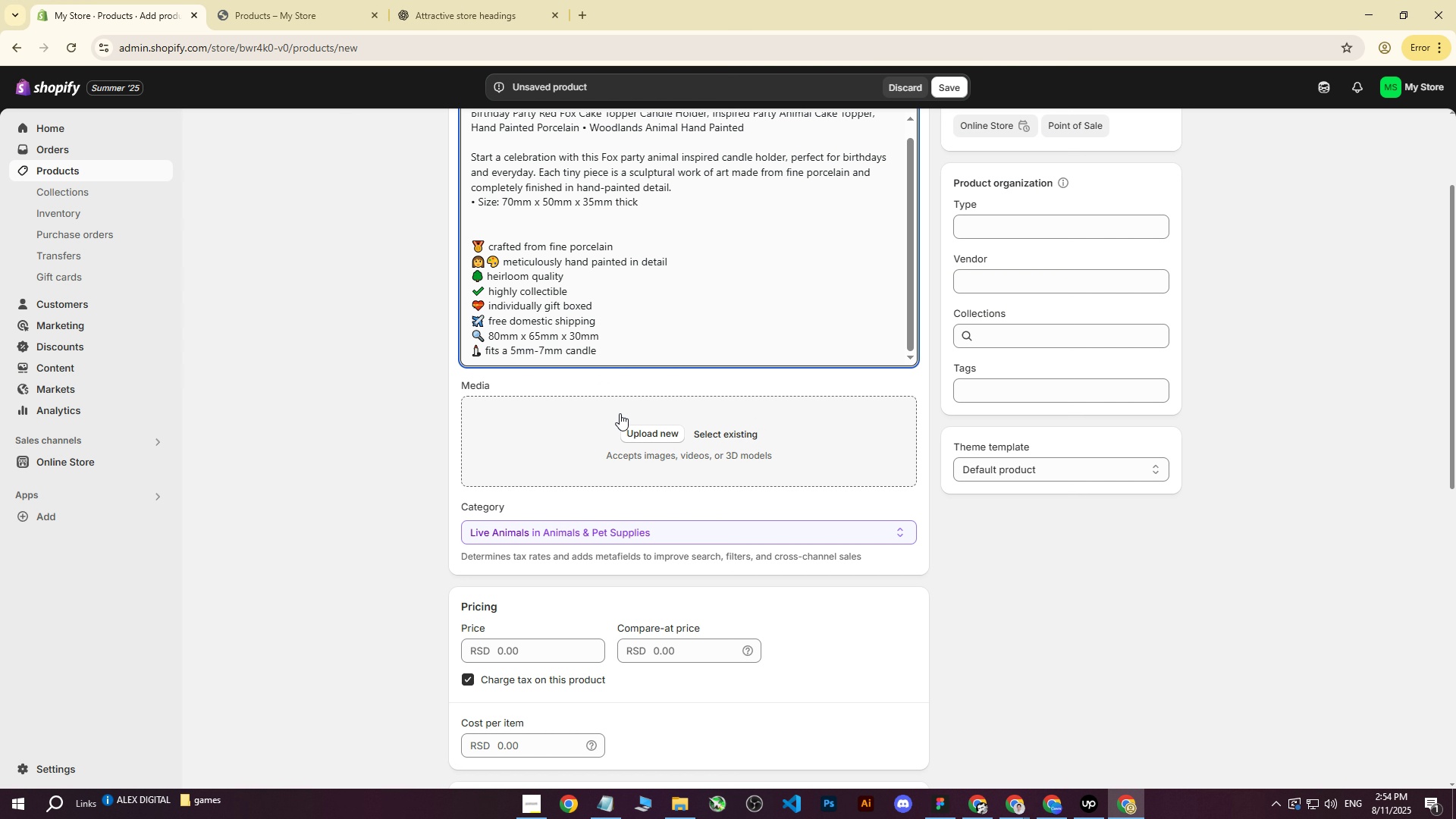 
left_click([629, 423])
 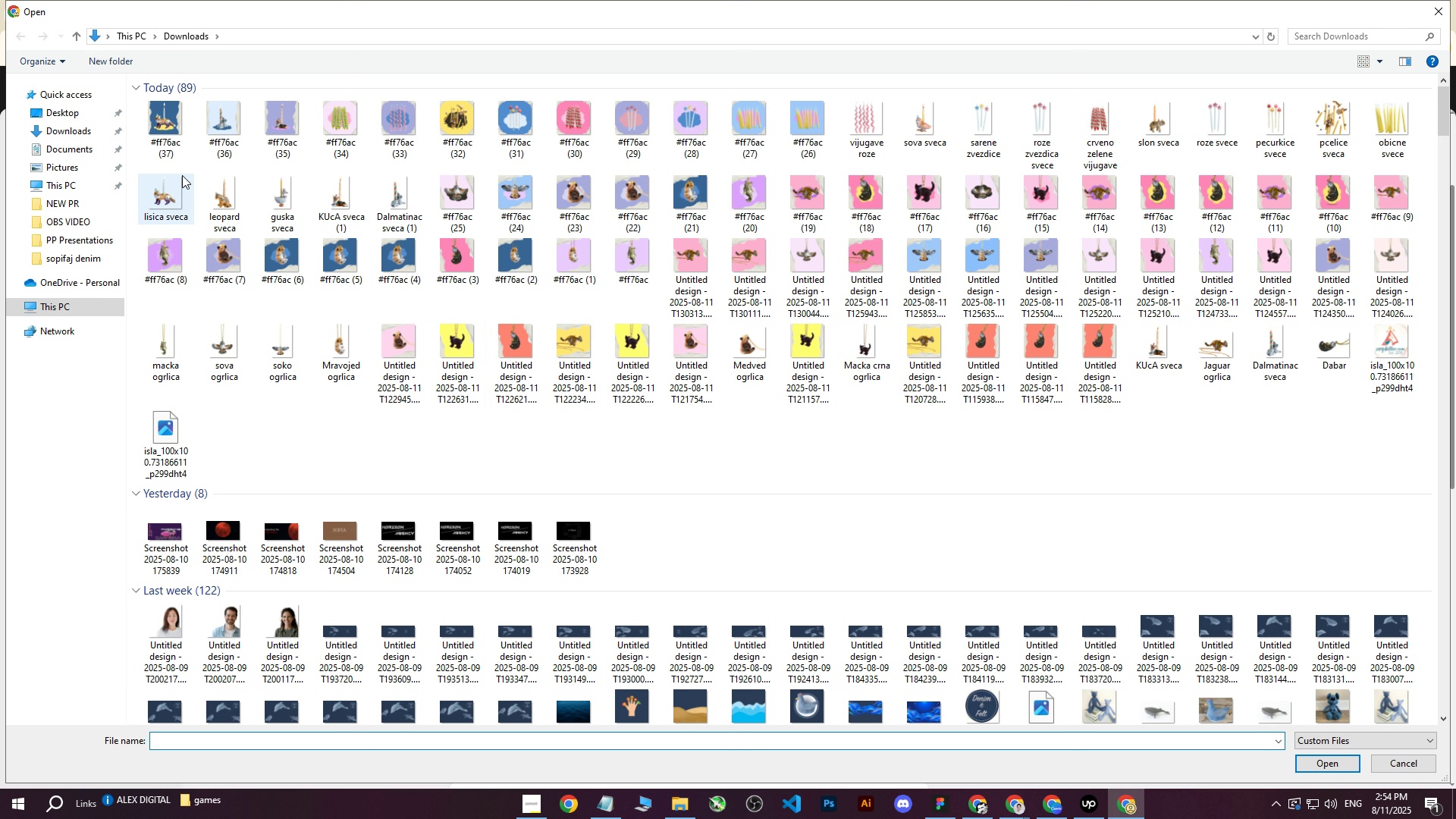 
left_click([162, 124])
 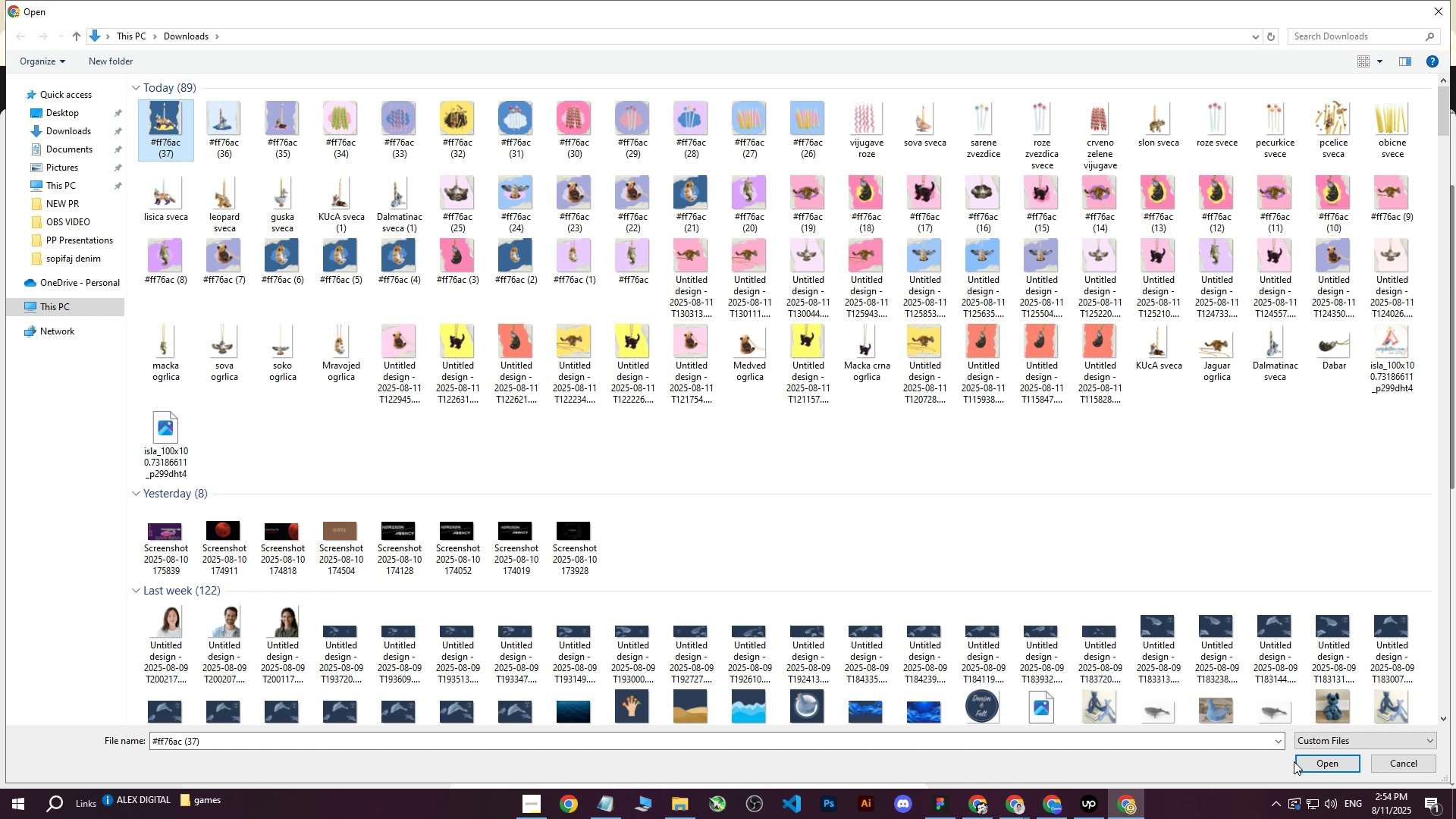 
left_click([1307, 761])
 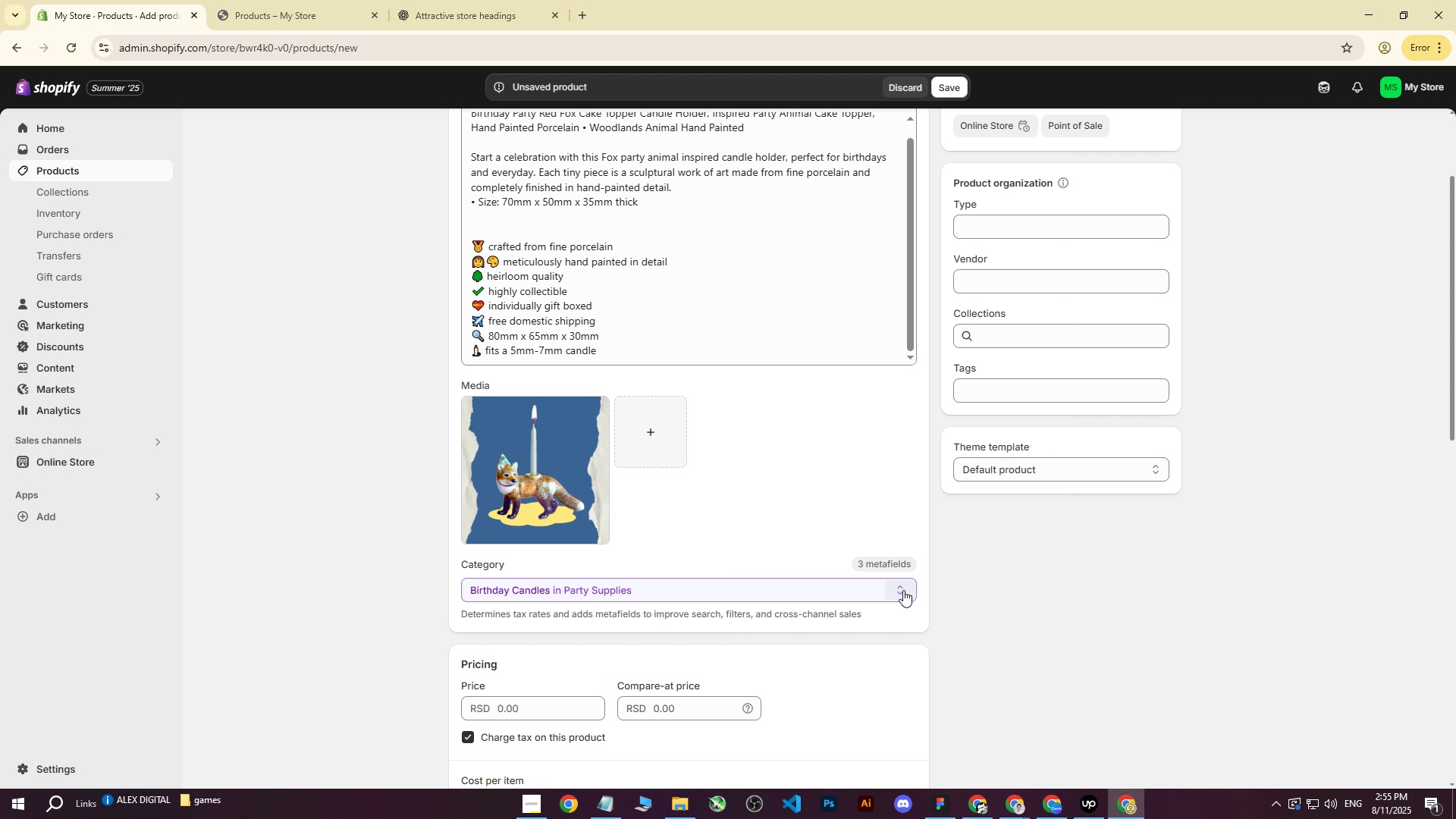 
wait(6.89)
 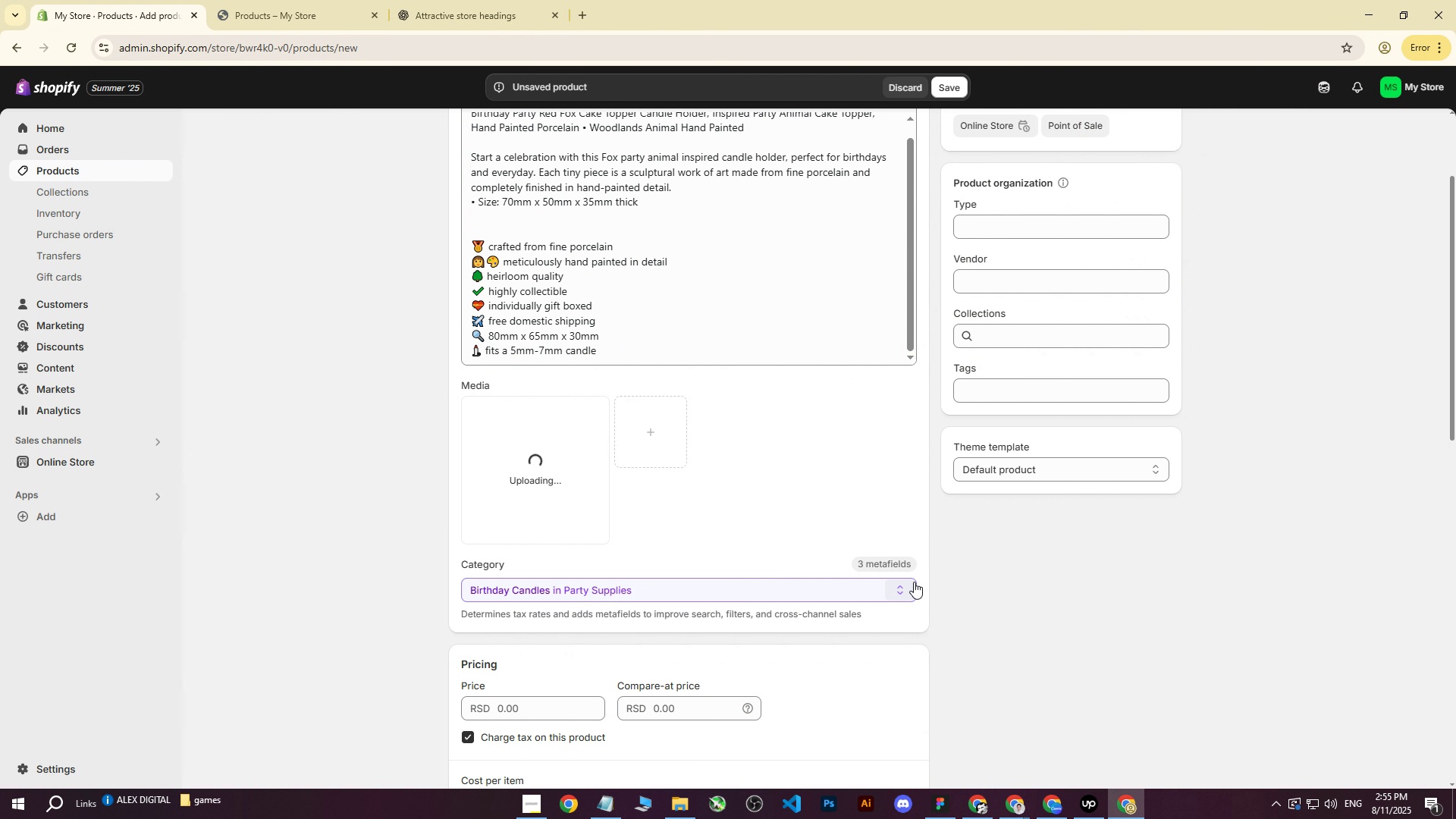 
scroll: coordinate [623, 575], scroll_direction: down, amount: 1.0
 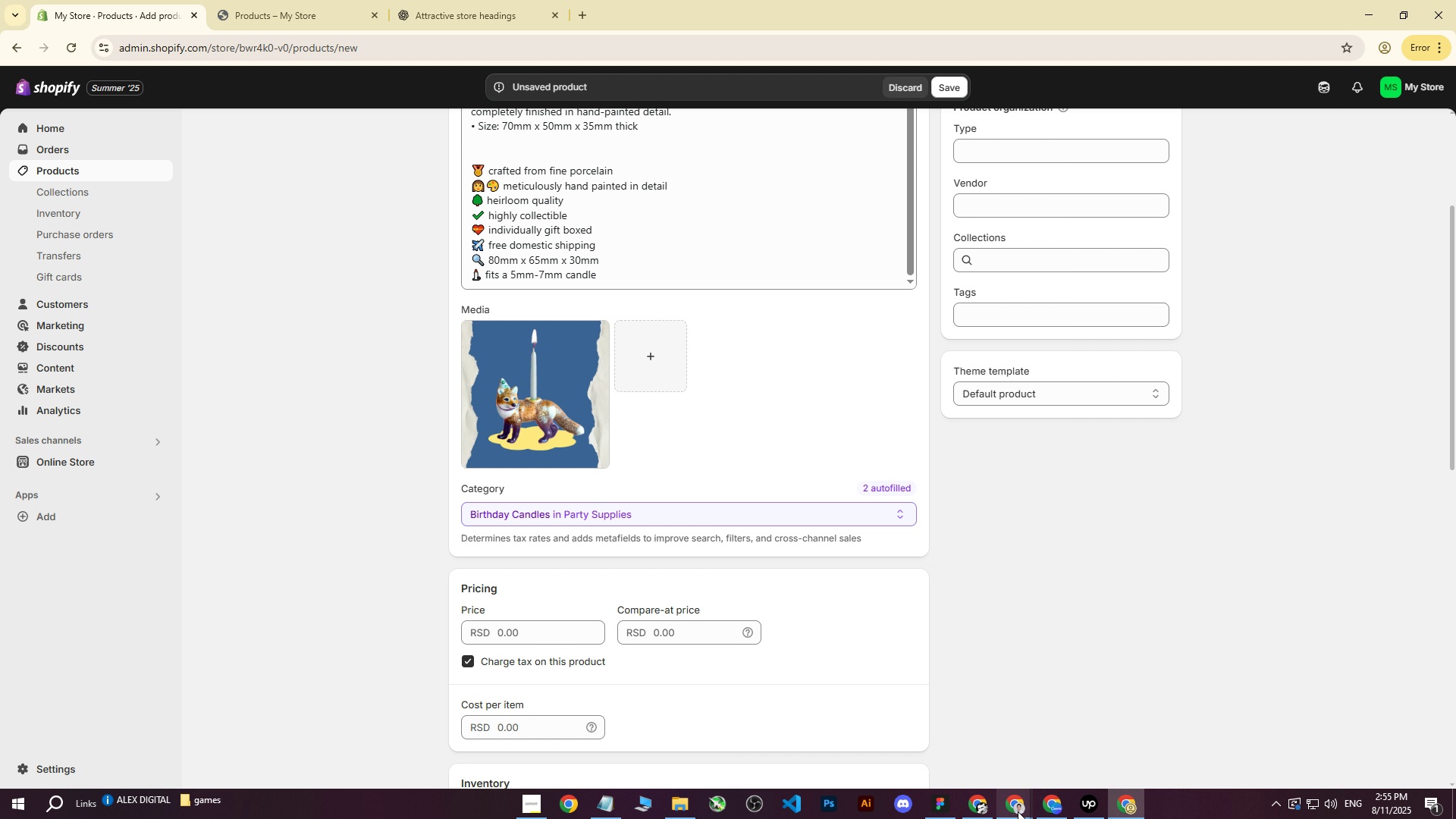 
double_click([952, 746])
 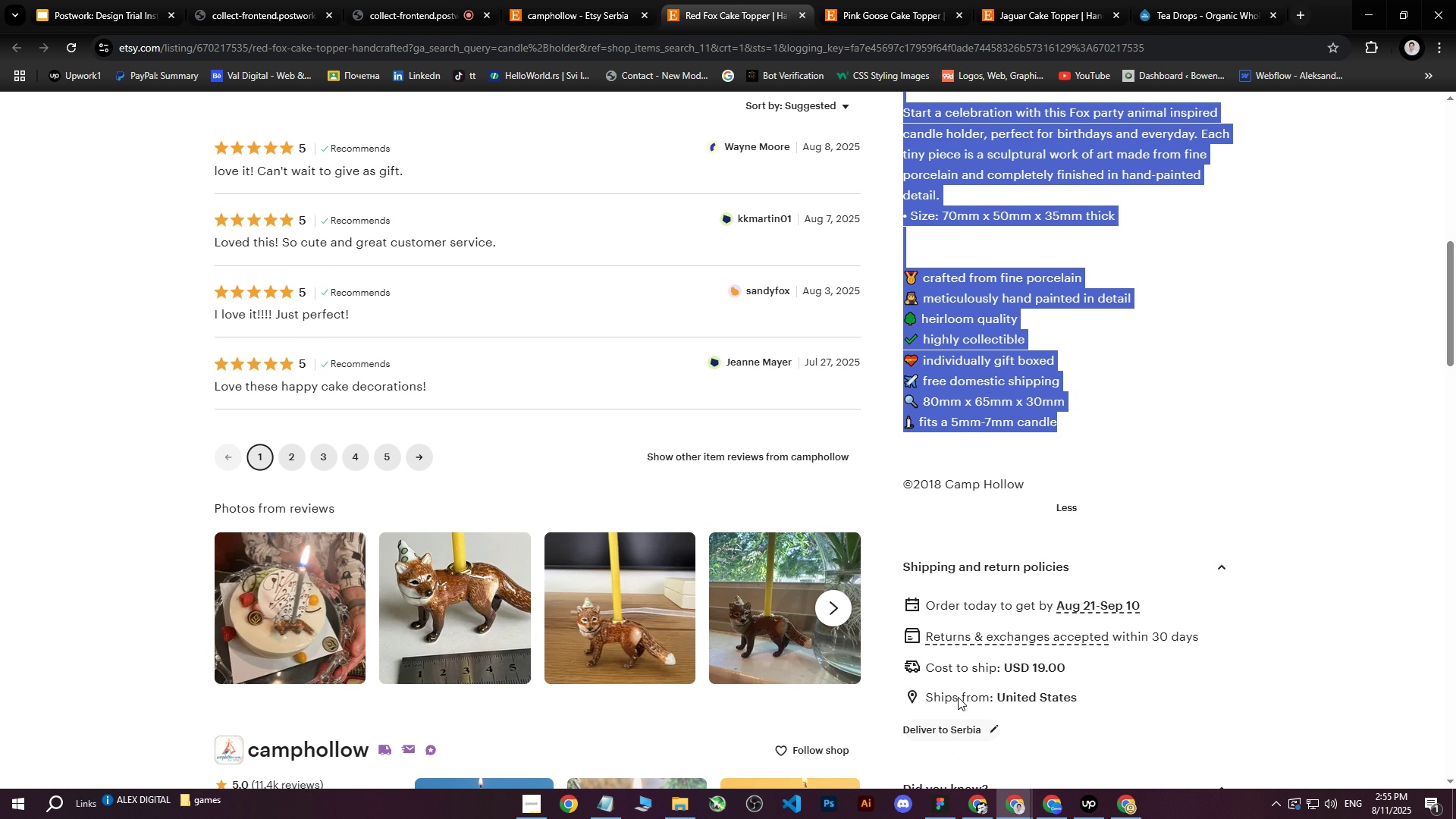 
scroll: coordinate [1067, 433], scroll_direction: up, amount: 17.0
 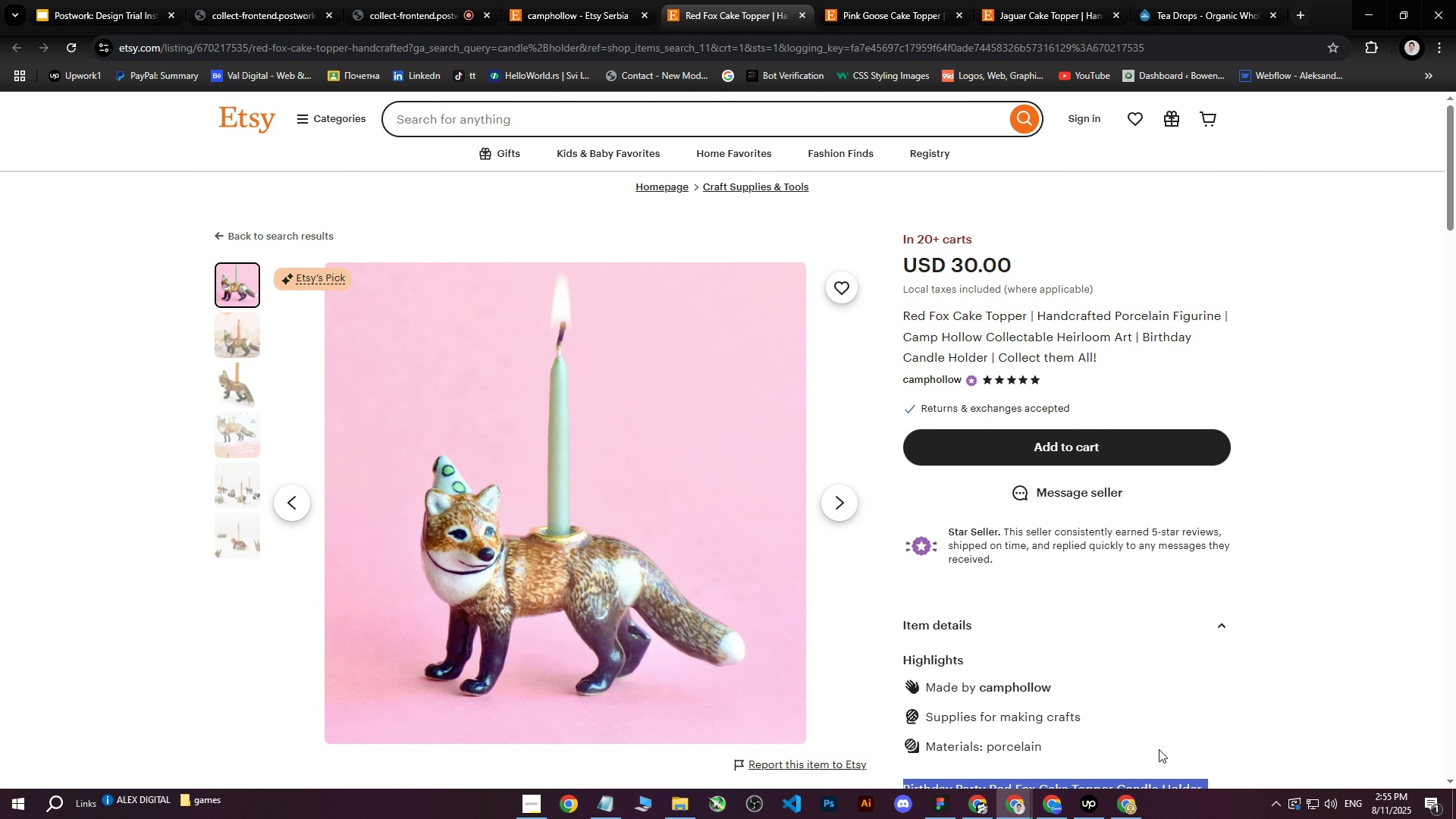 
left_click([1116, 807])
 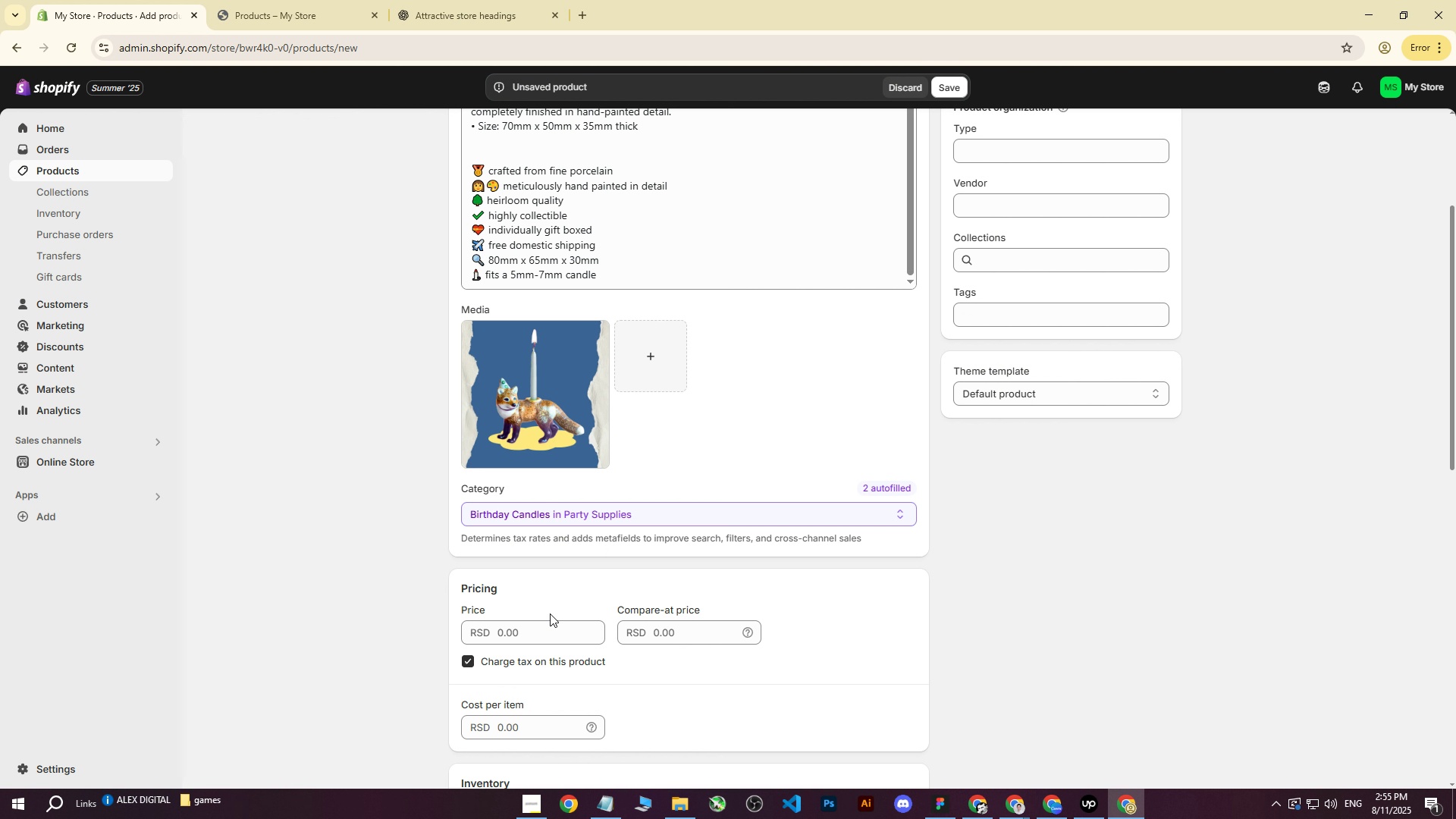 
left_click([524, 634])
 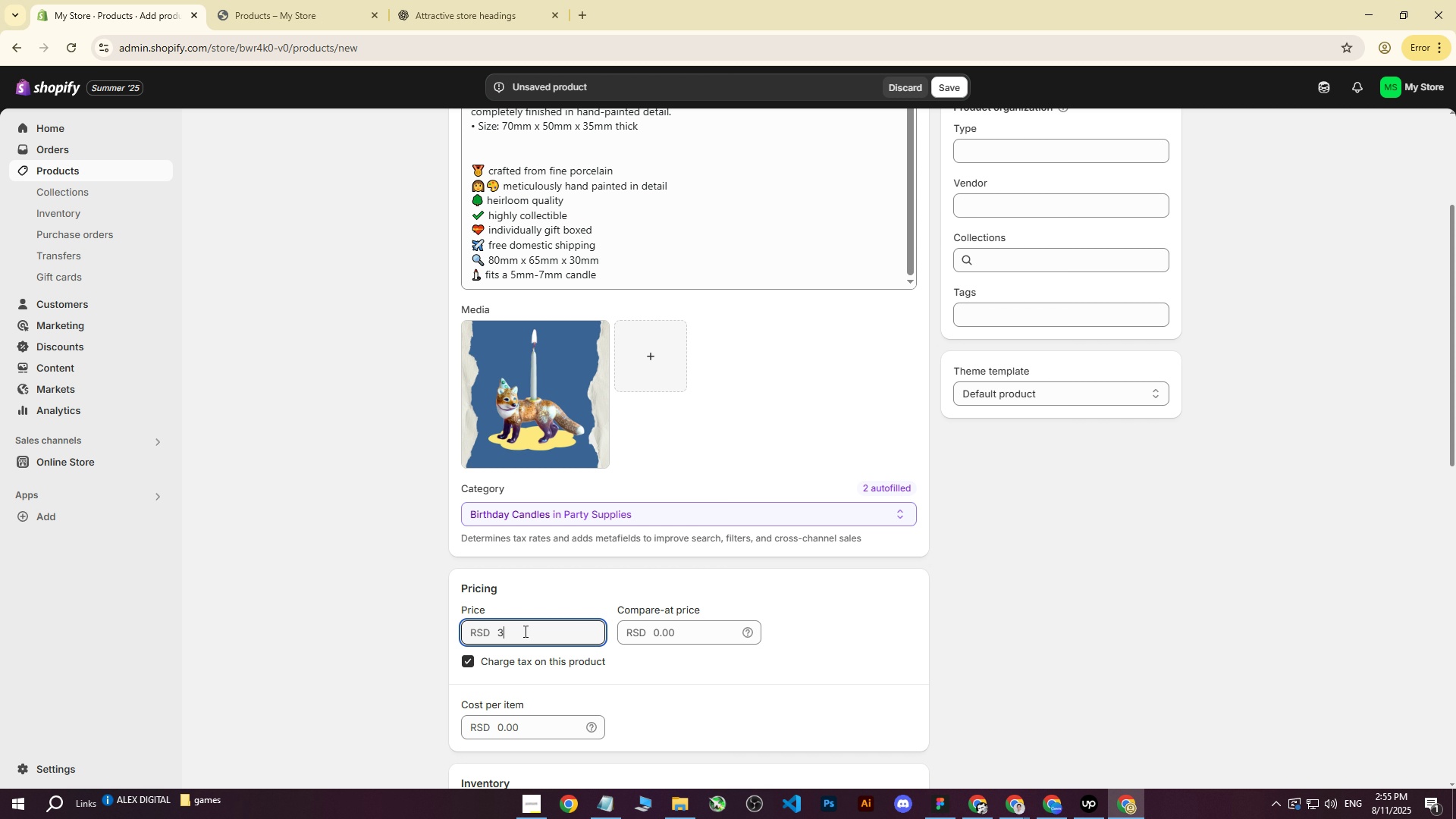 
type(3000)
key(Tab)
key(Tab)
key(Tab)
key(Tab)
type(3000)
 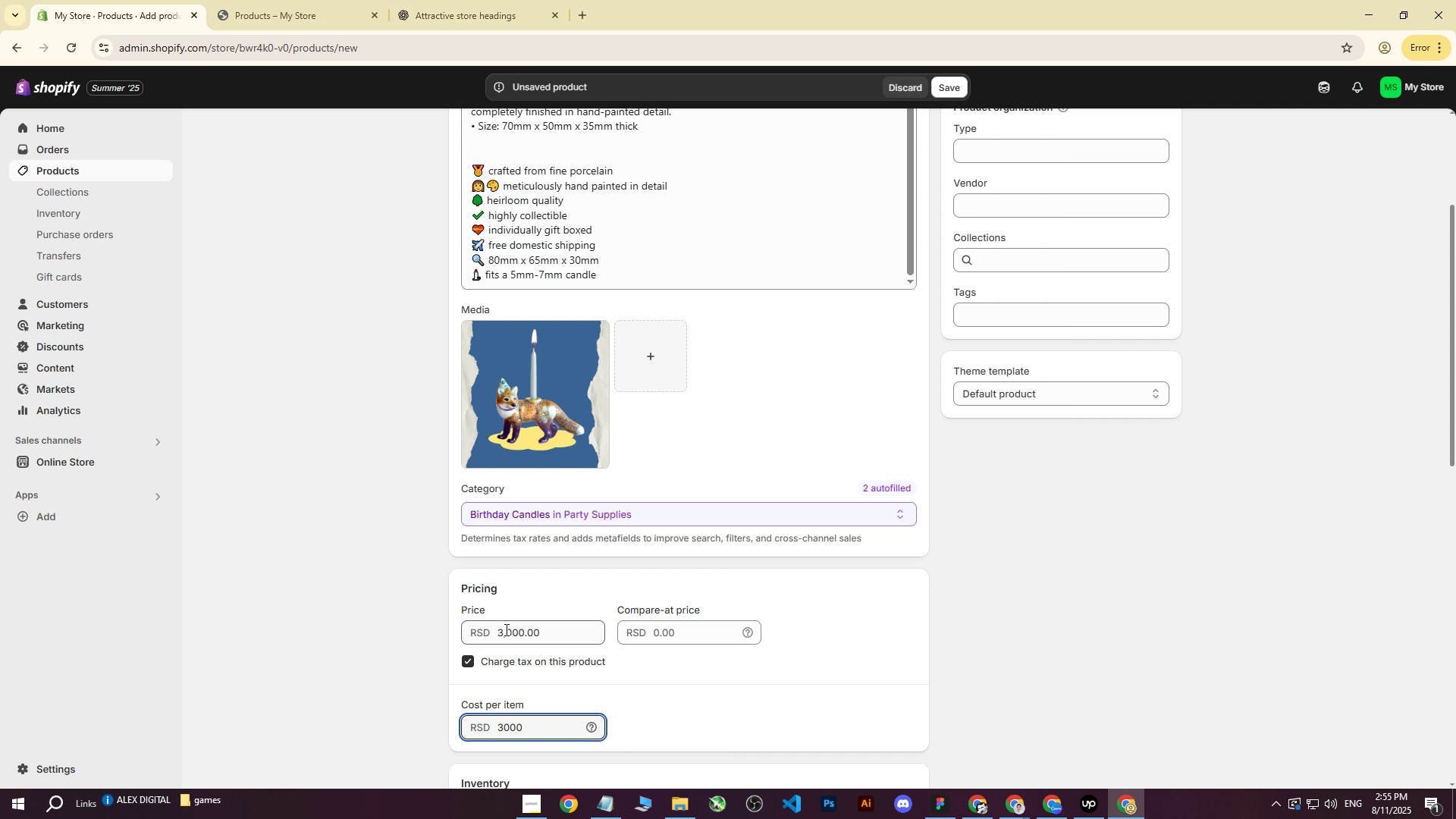 
left_click([407, 602])
 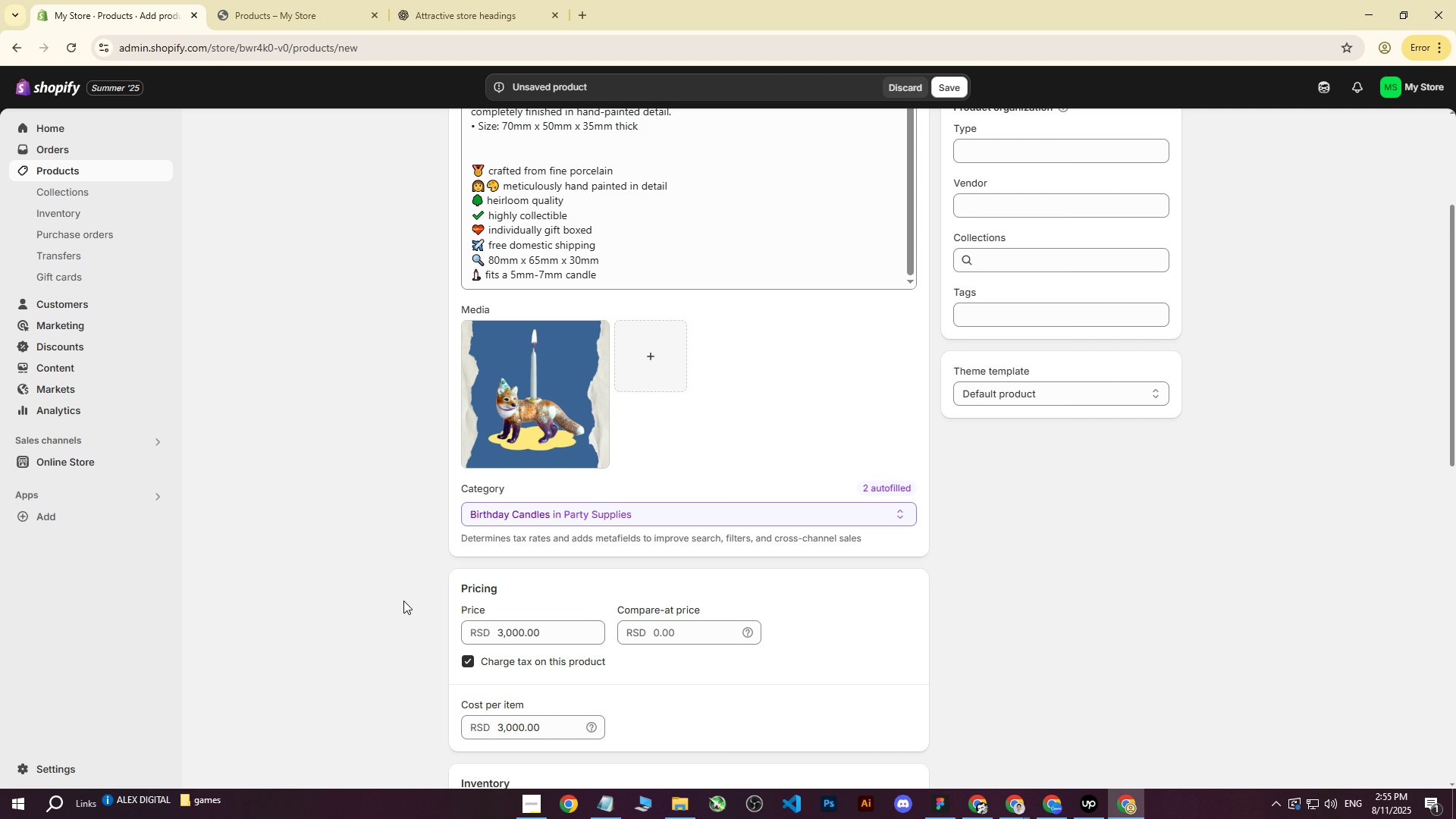 
scroll: coordinate [504, 549], scroll_direction: down, amount: 6.0
 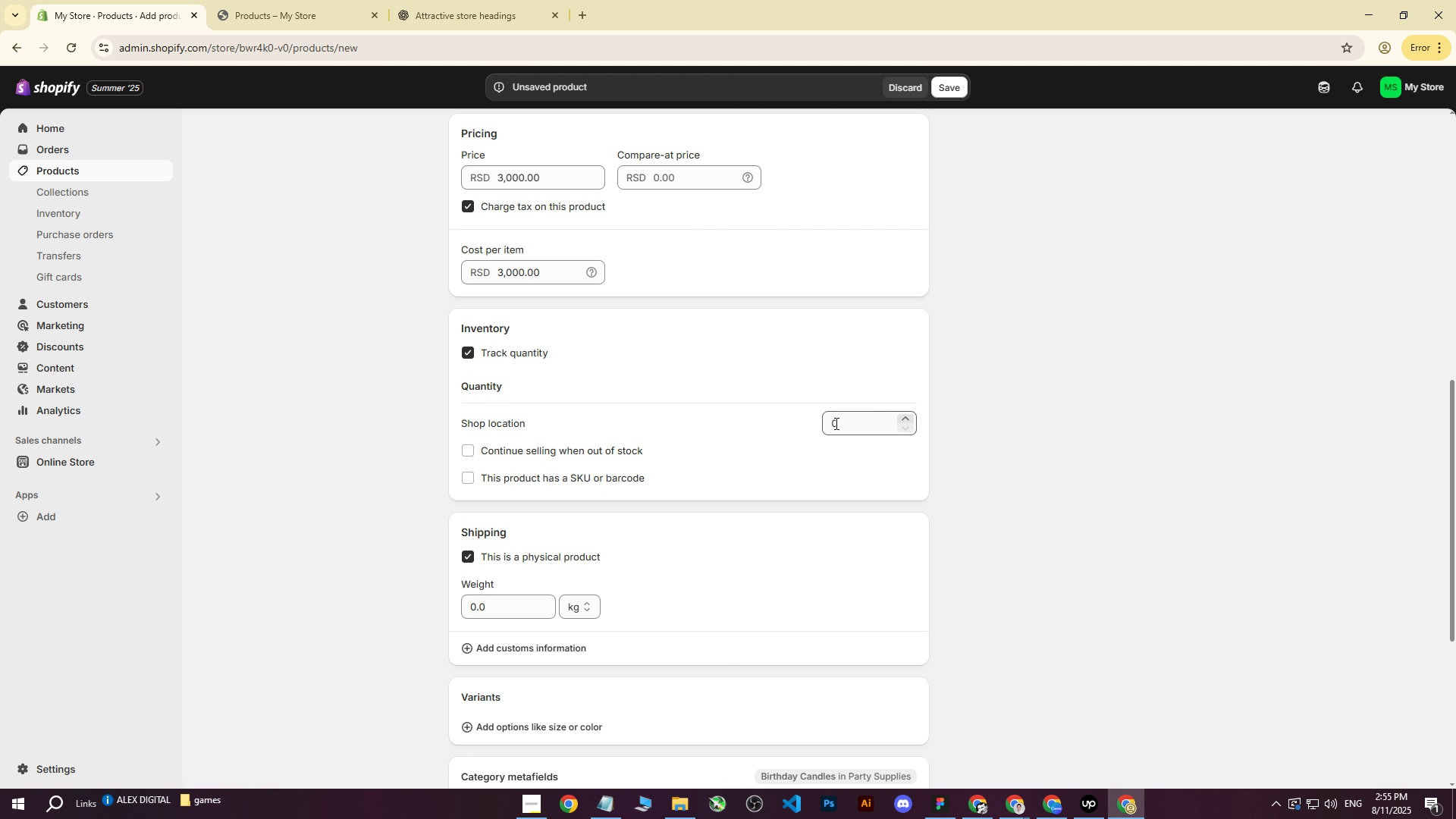 
type(50)
 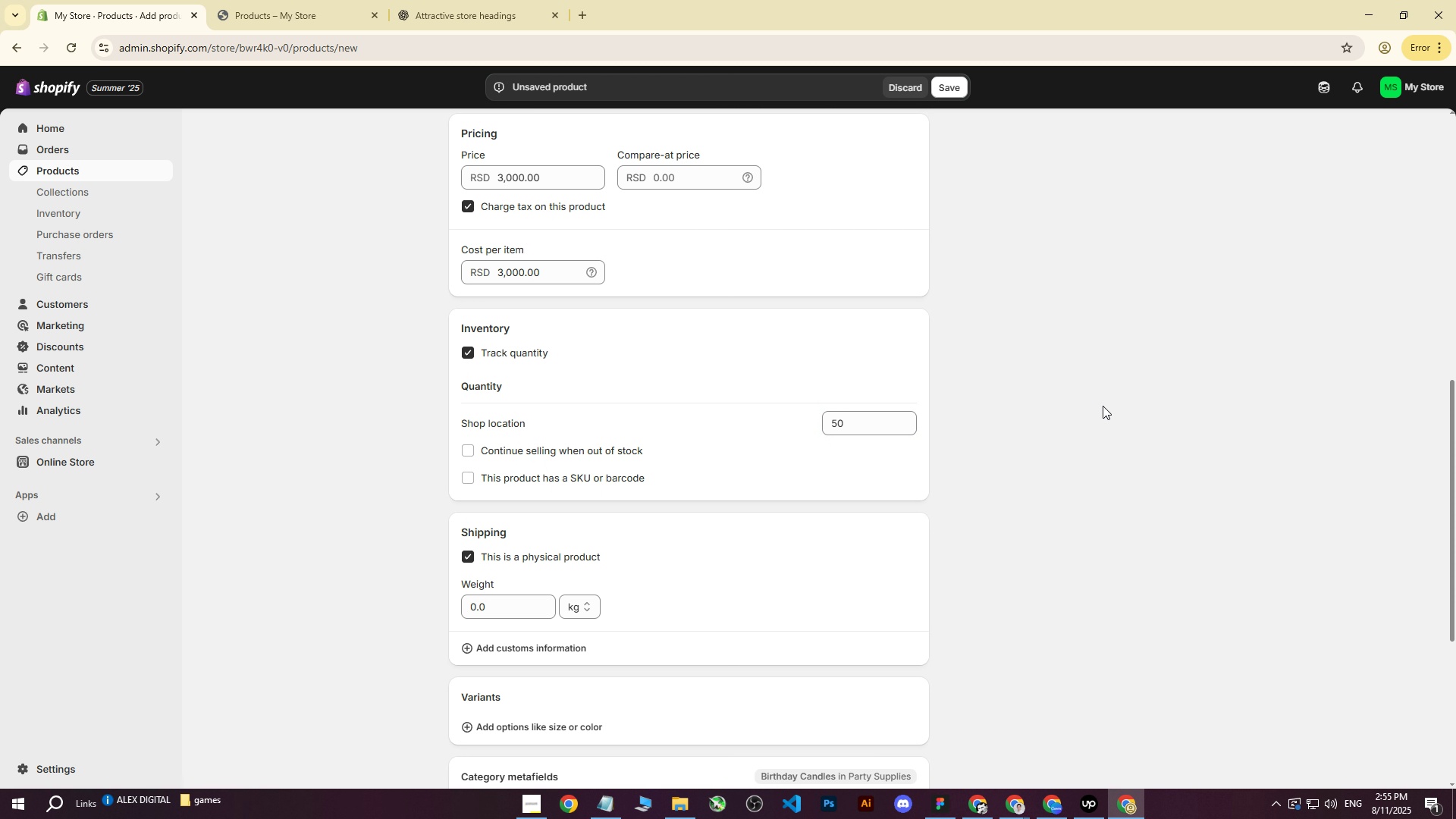 
left_click([1103, 406])
 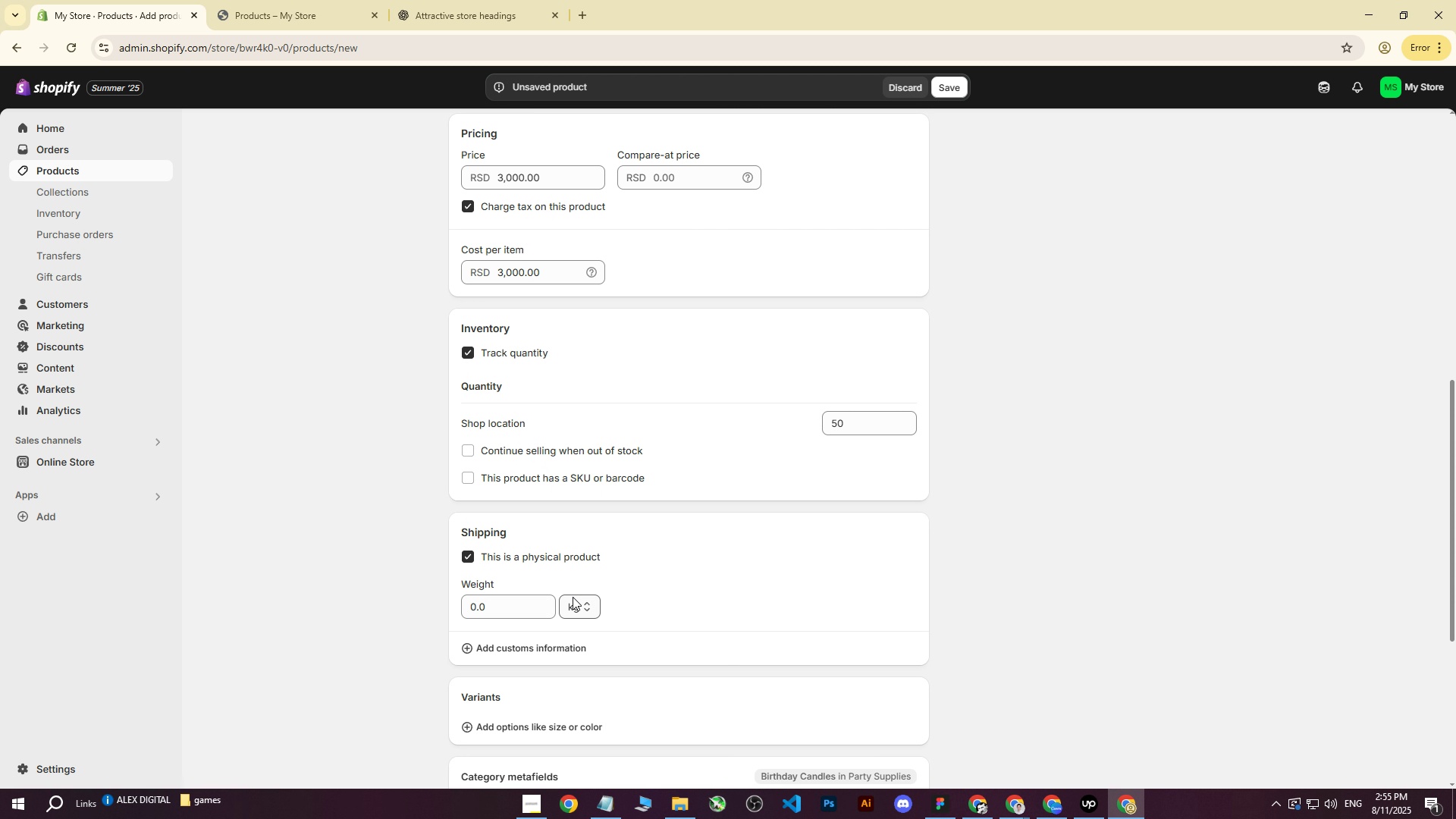 
double_click([574, 609])
 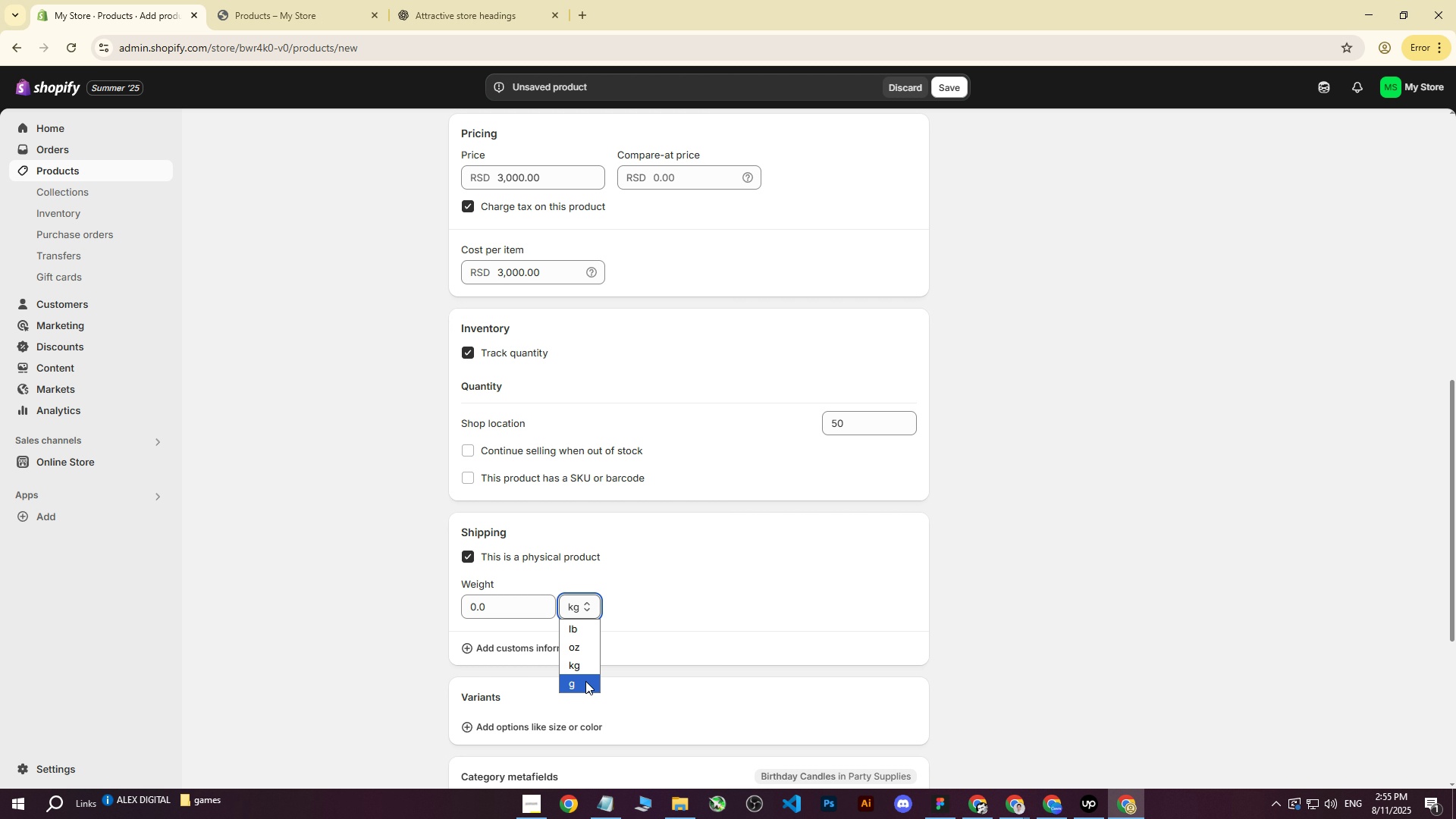 
triple_click([585, 681])
 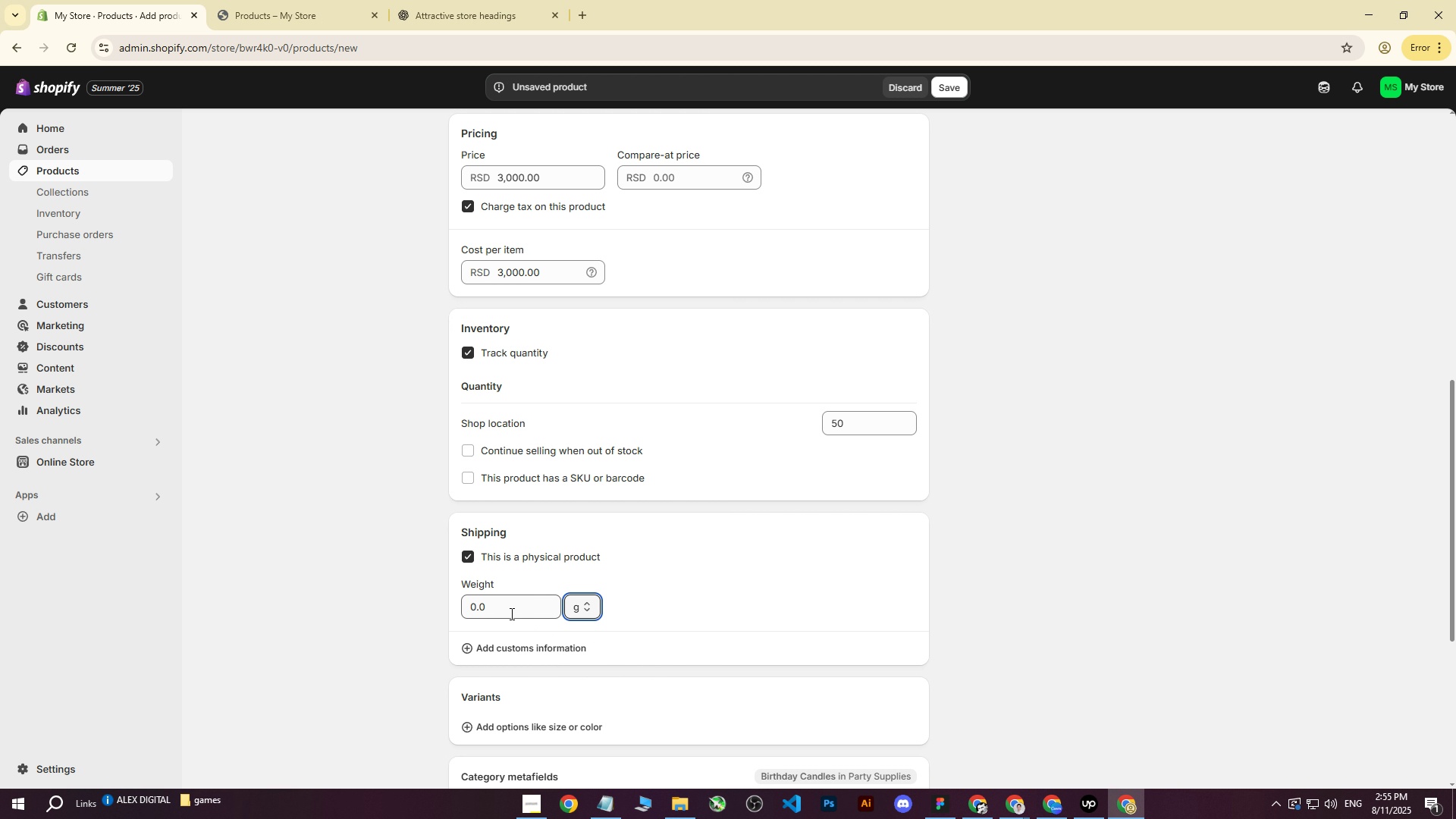 
triple_click([510, 613])
 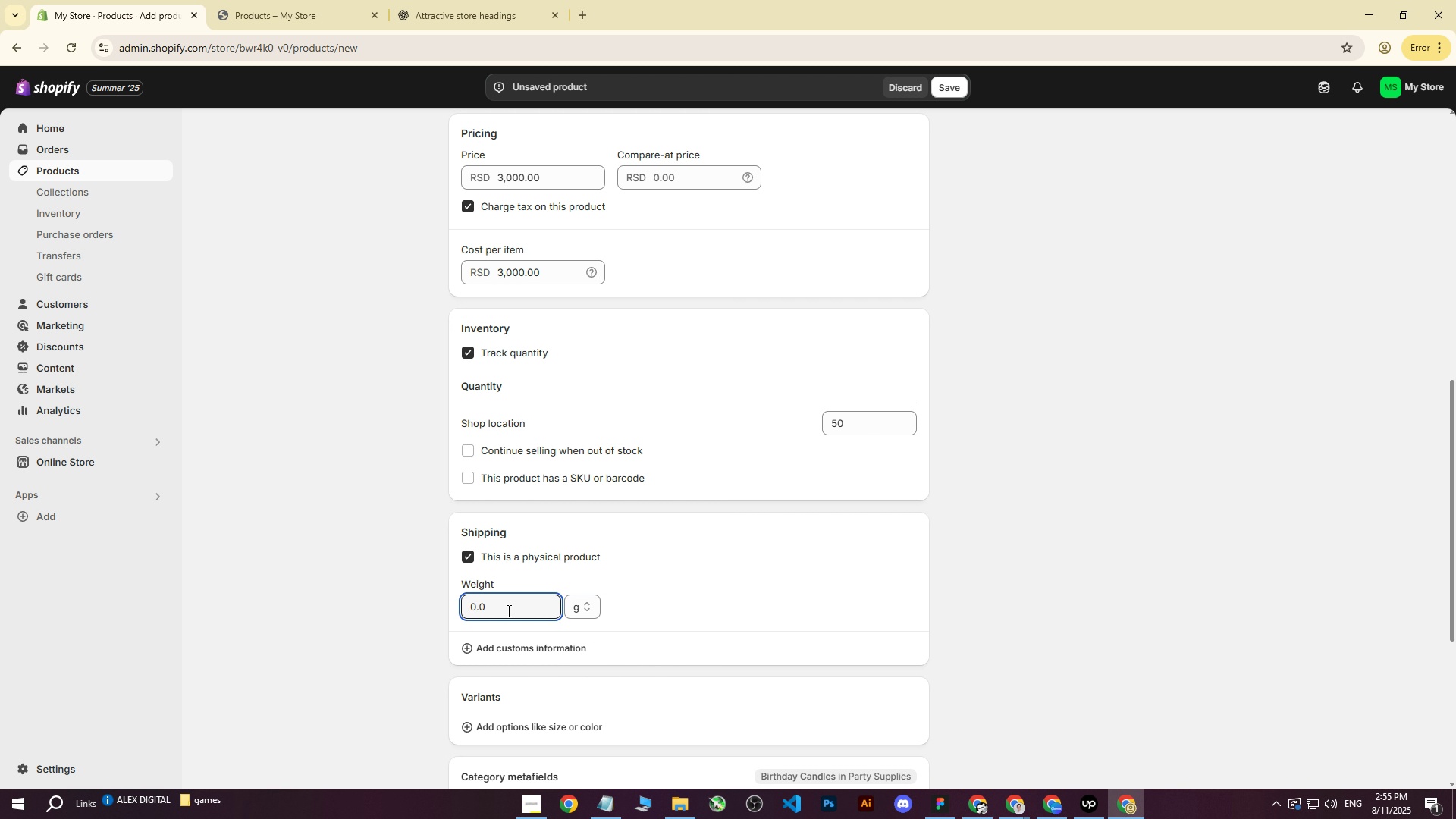 
left_click_drag(start_coordinate=[507, 610], to_coordinate=[448, 606])
 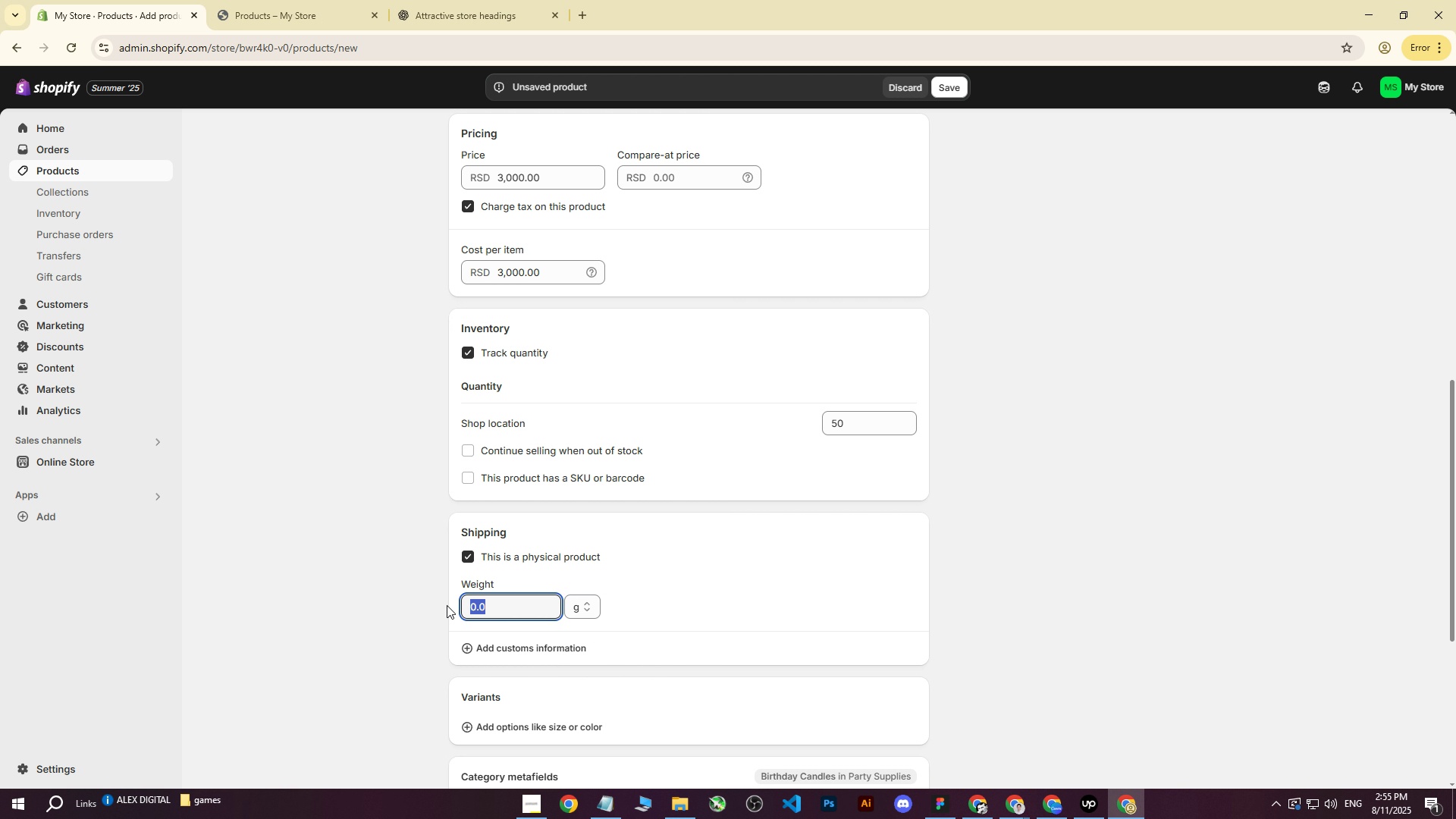 
type(5300)
 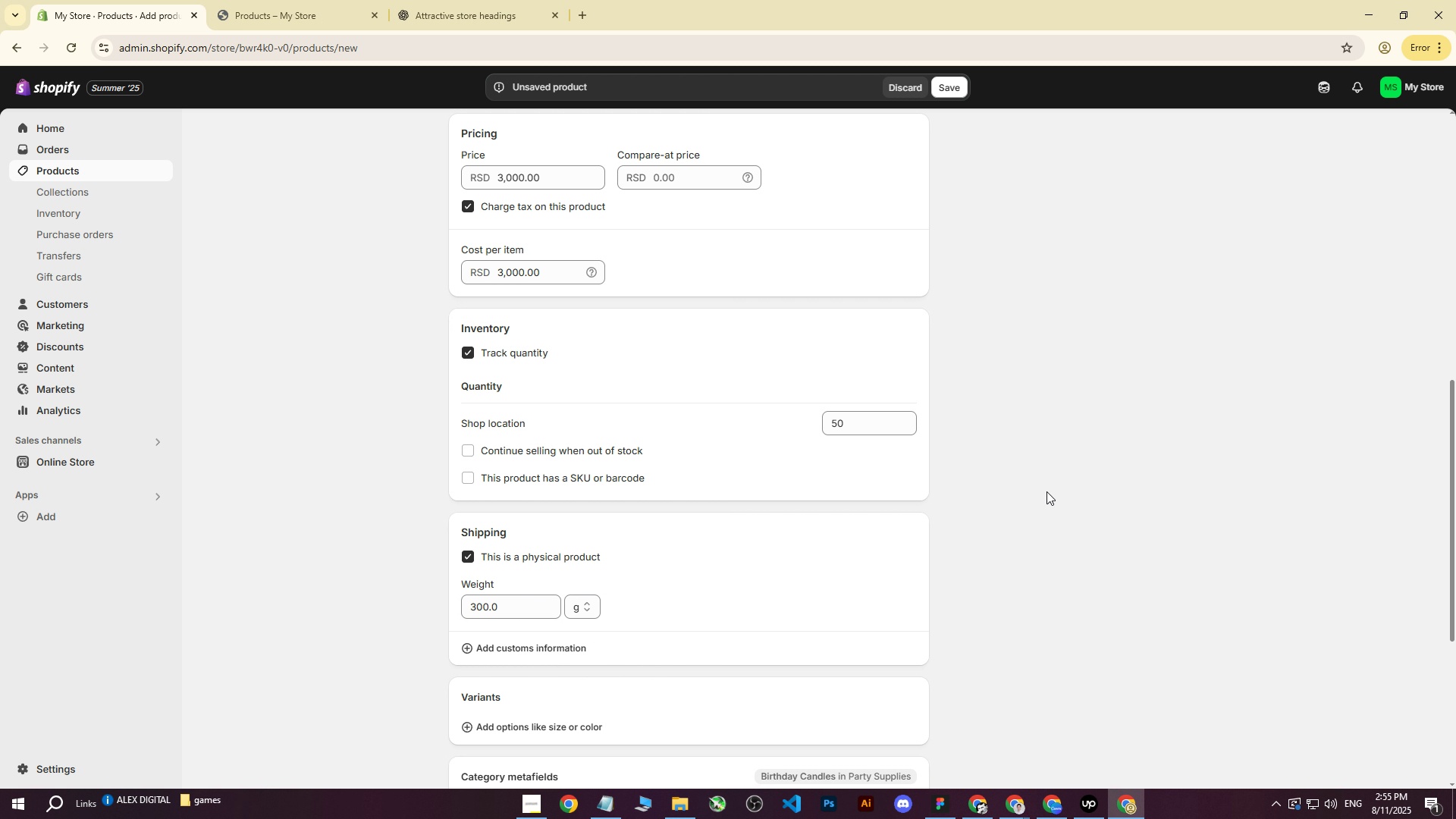 
left_click_drag(start_coordinate=[482, 610], to_coordinate=[466, 610])
 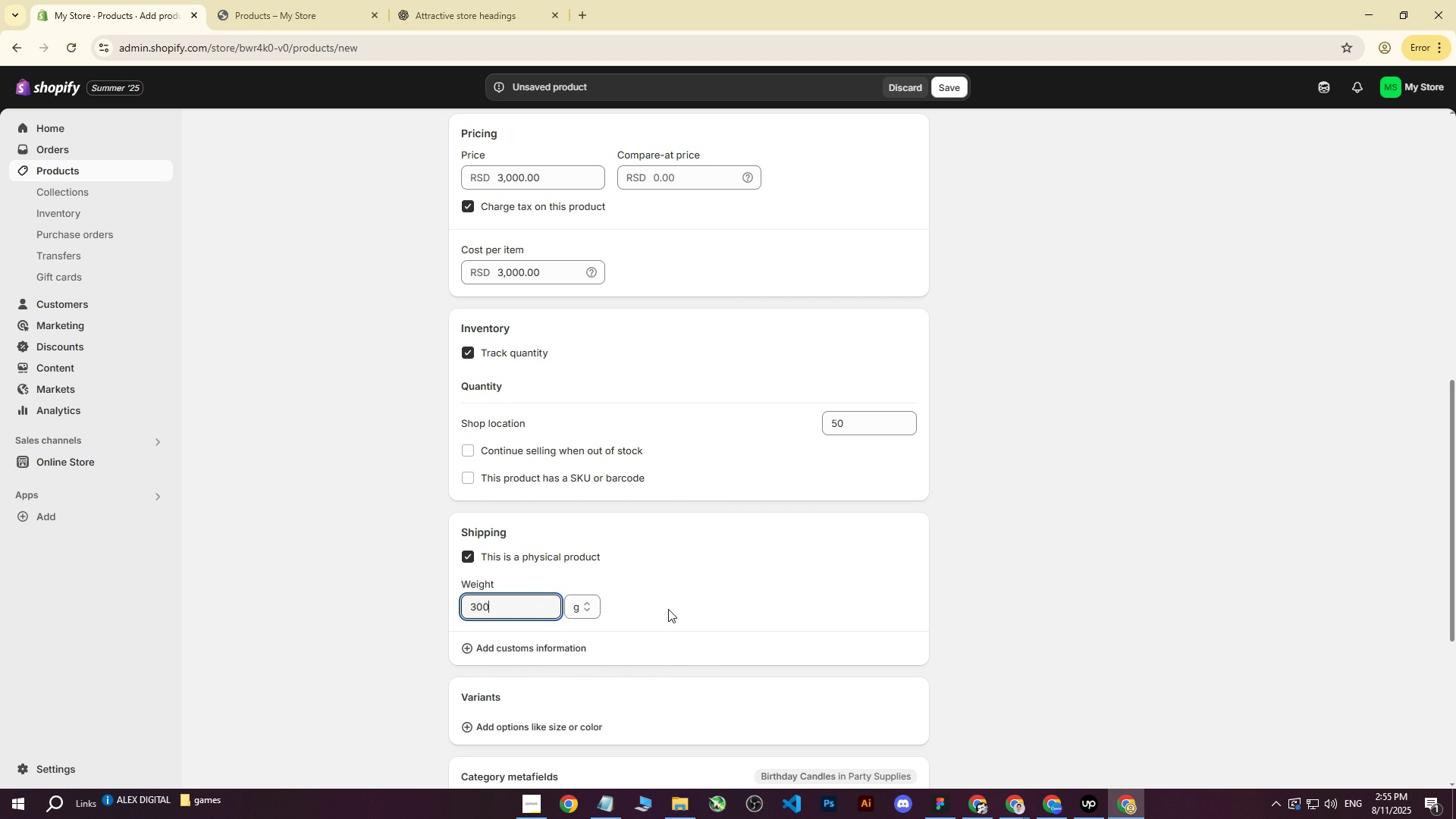 
left_click([1052, 488])
 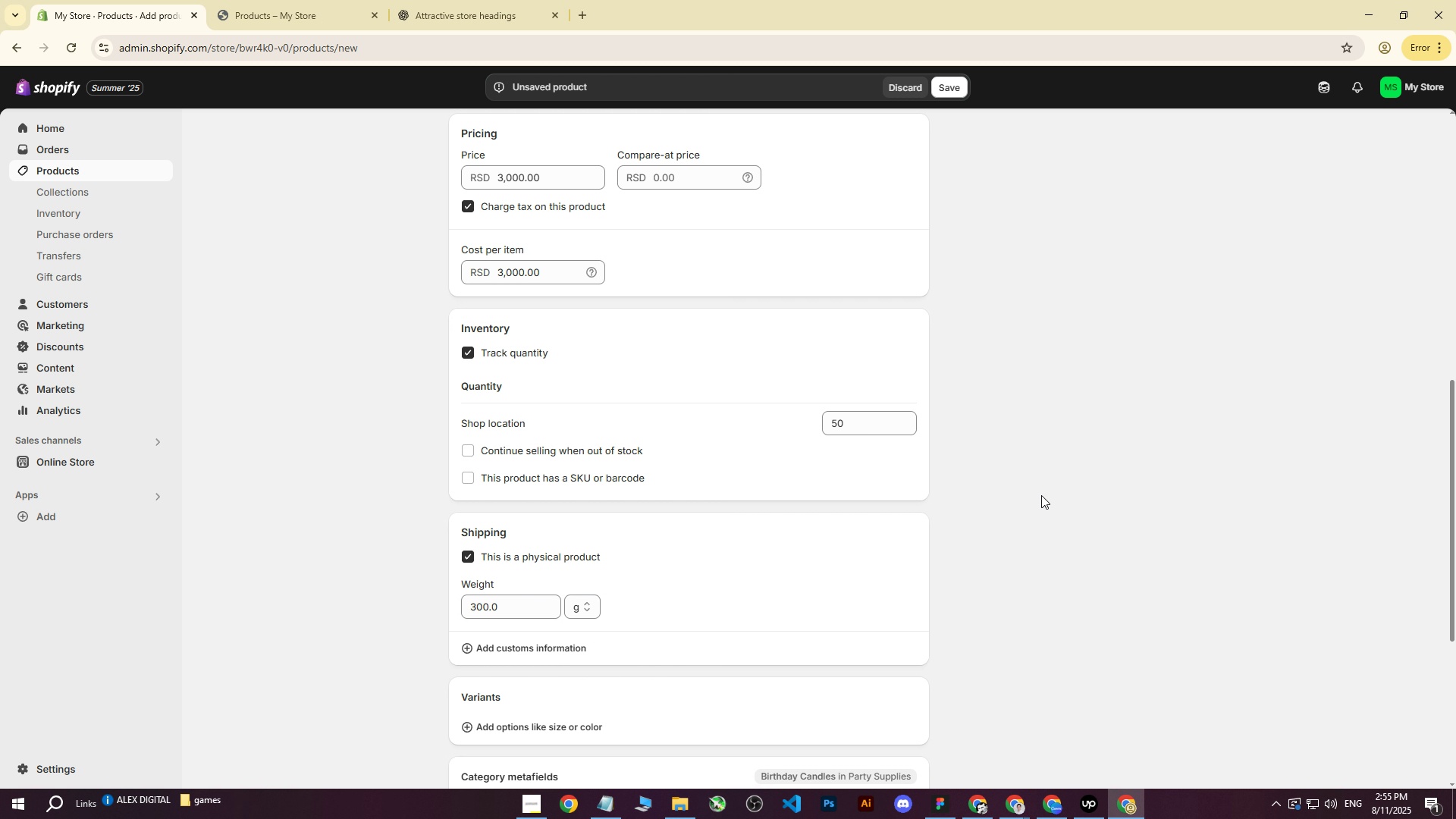 
scroll: coordinate [970, 510], scroll_direction: down, amount: 6.0
 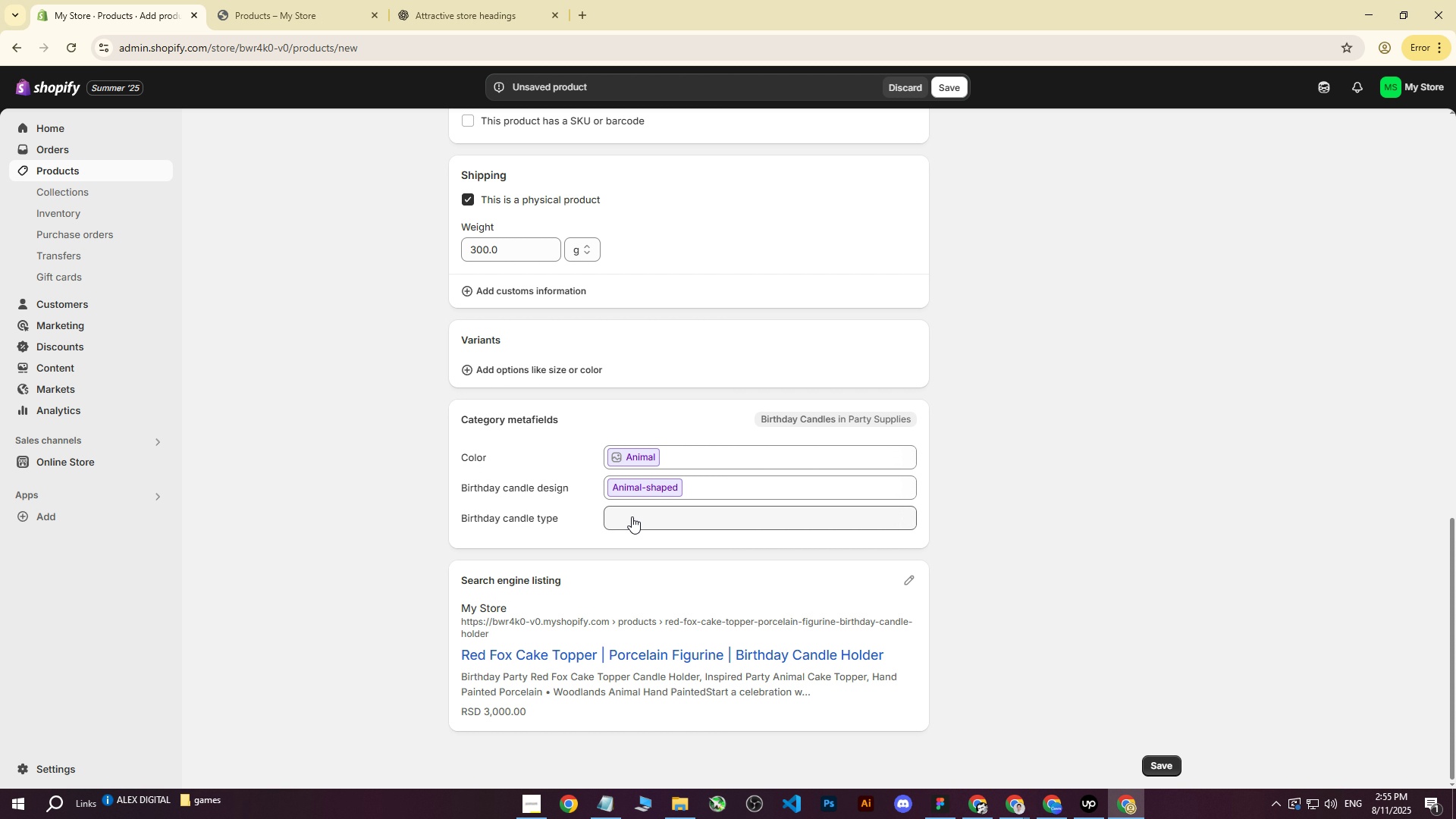 
scroll: coordinate [658, 526], scroll_direction: up, amount: 17.0
 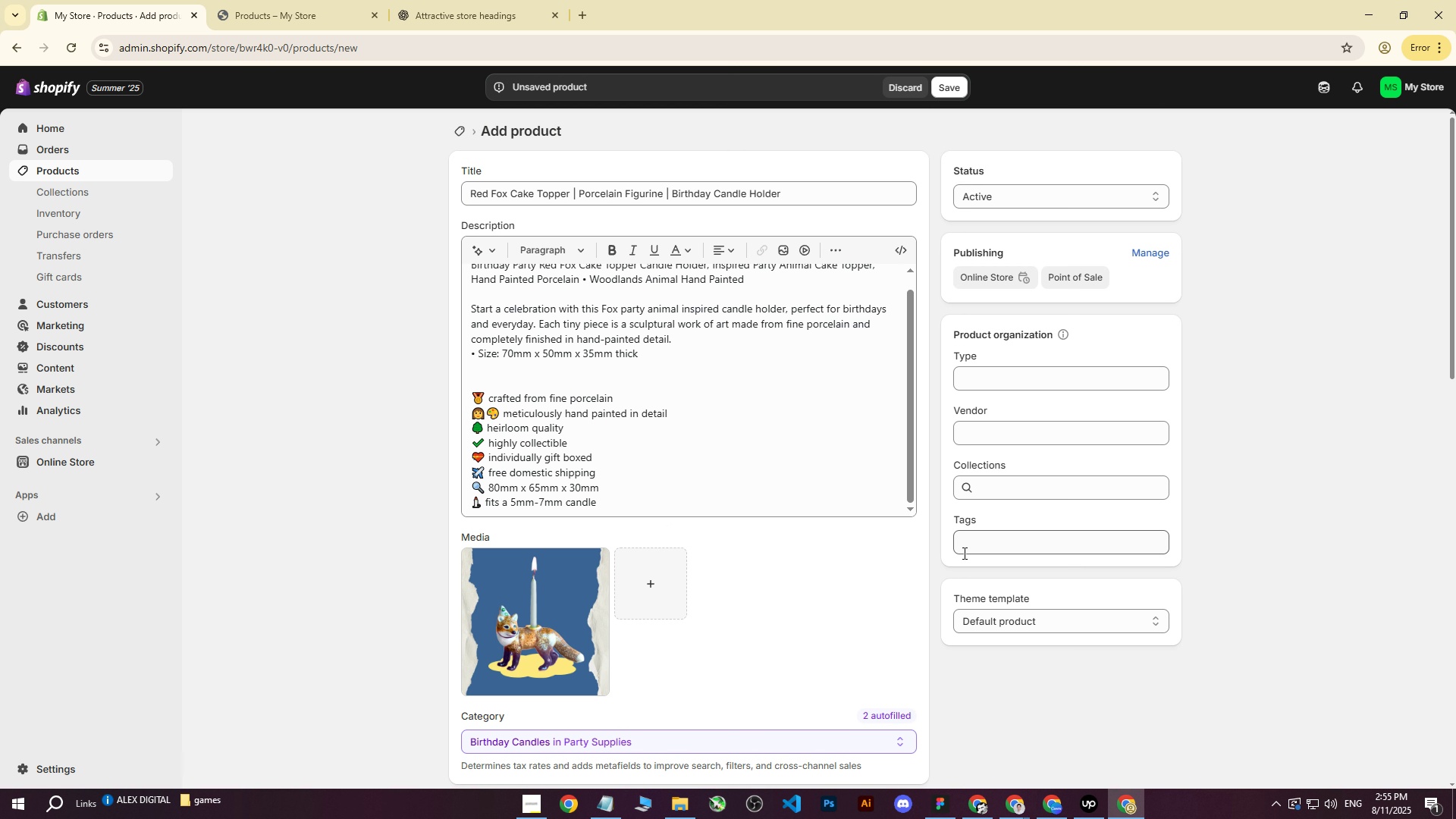 
left_click([969, 542])
 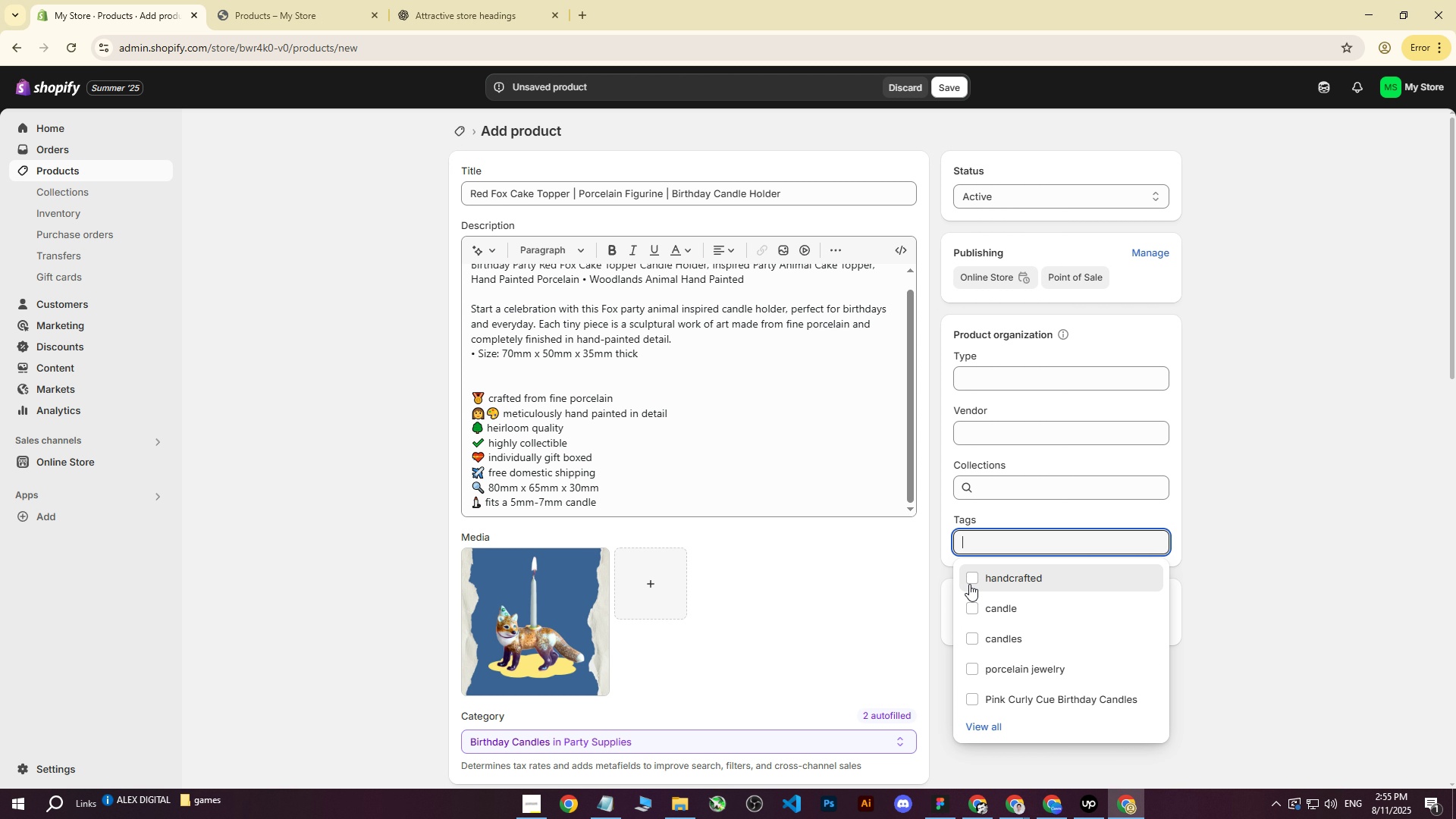 
left_click([983, 722])
 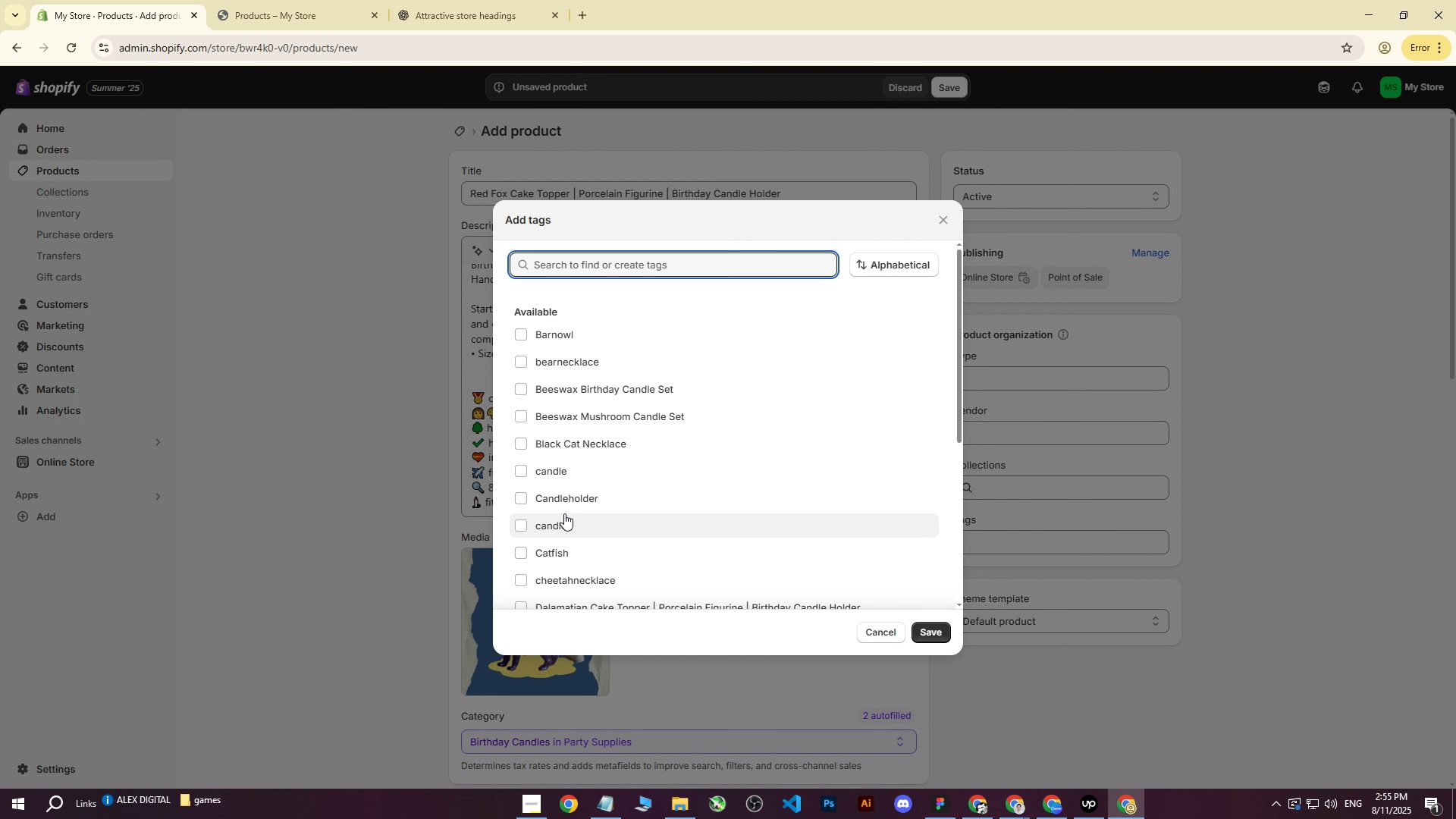 
left_click([548, 503])
 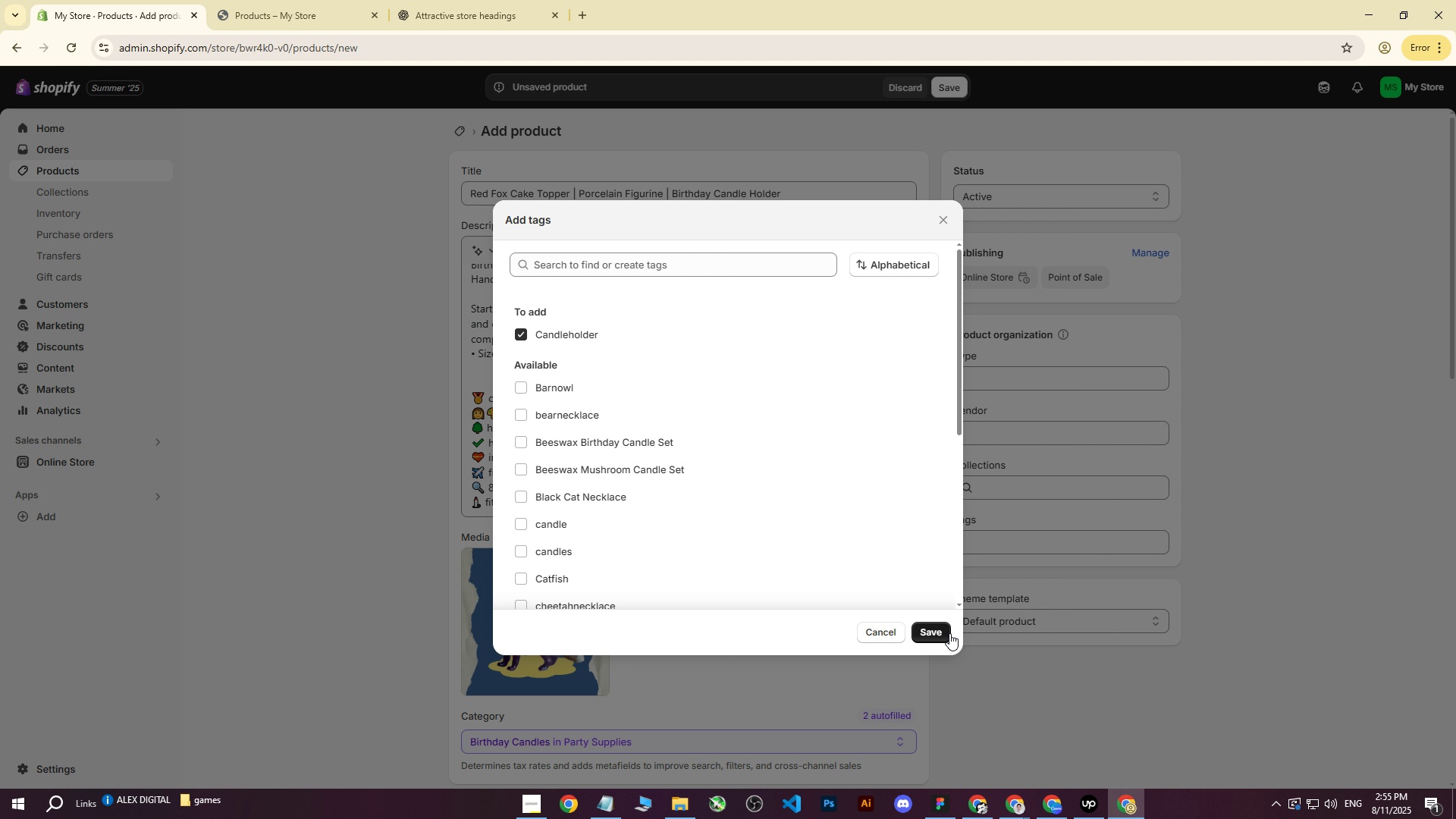 
left_click([948, 634])
 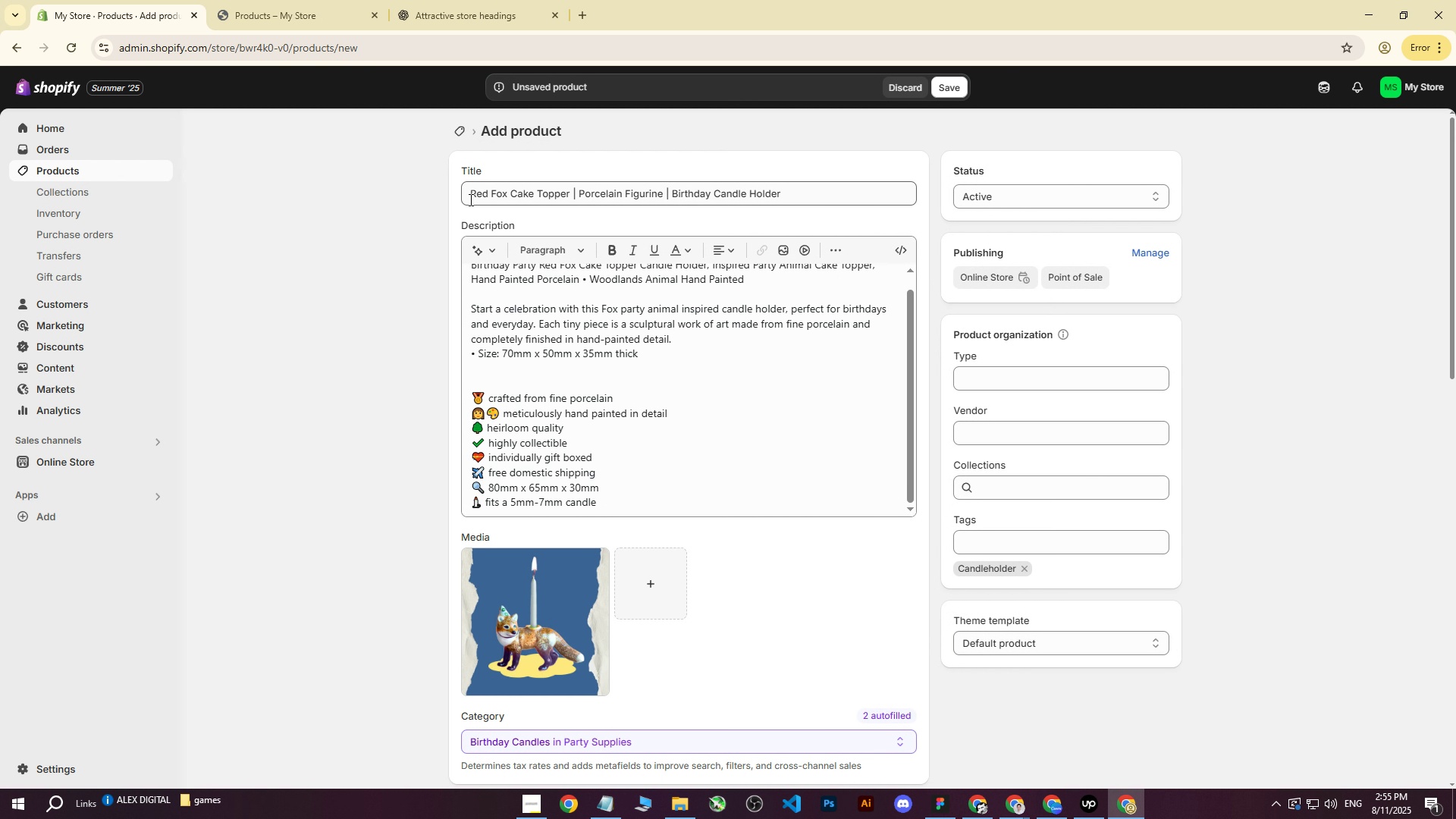 
left_click_drag(start_coordinate=[469, 196], to_coordinate=[820, 199])
 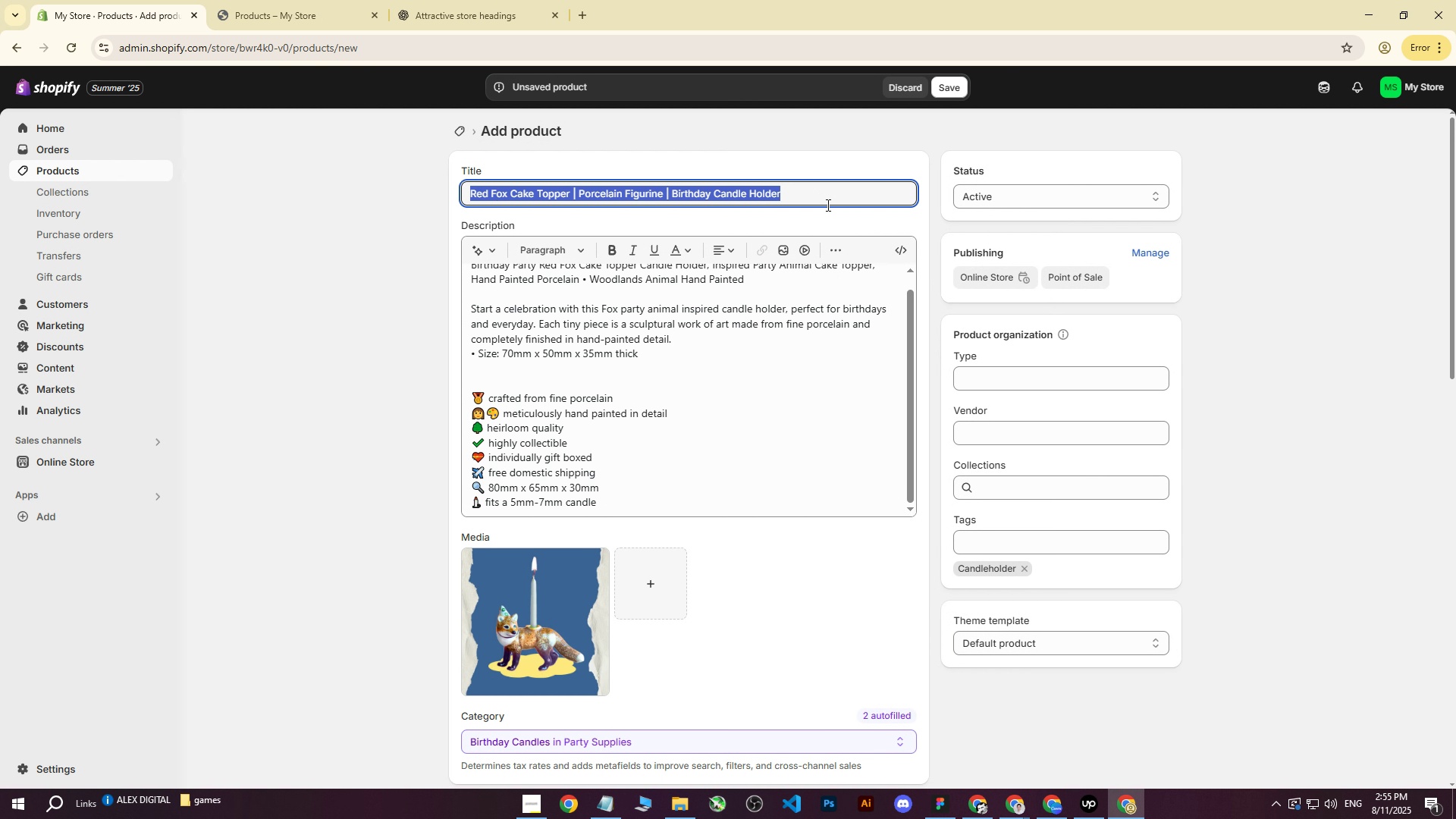 
key(Control+ControlLeft)
 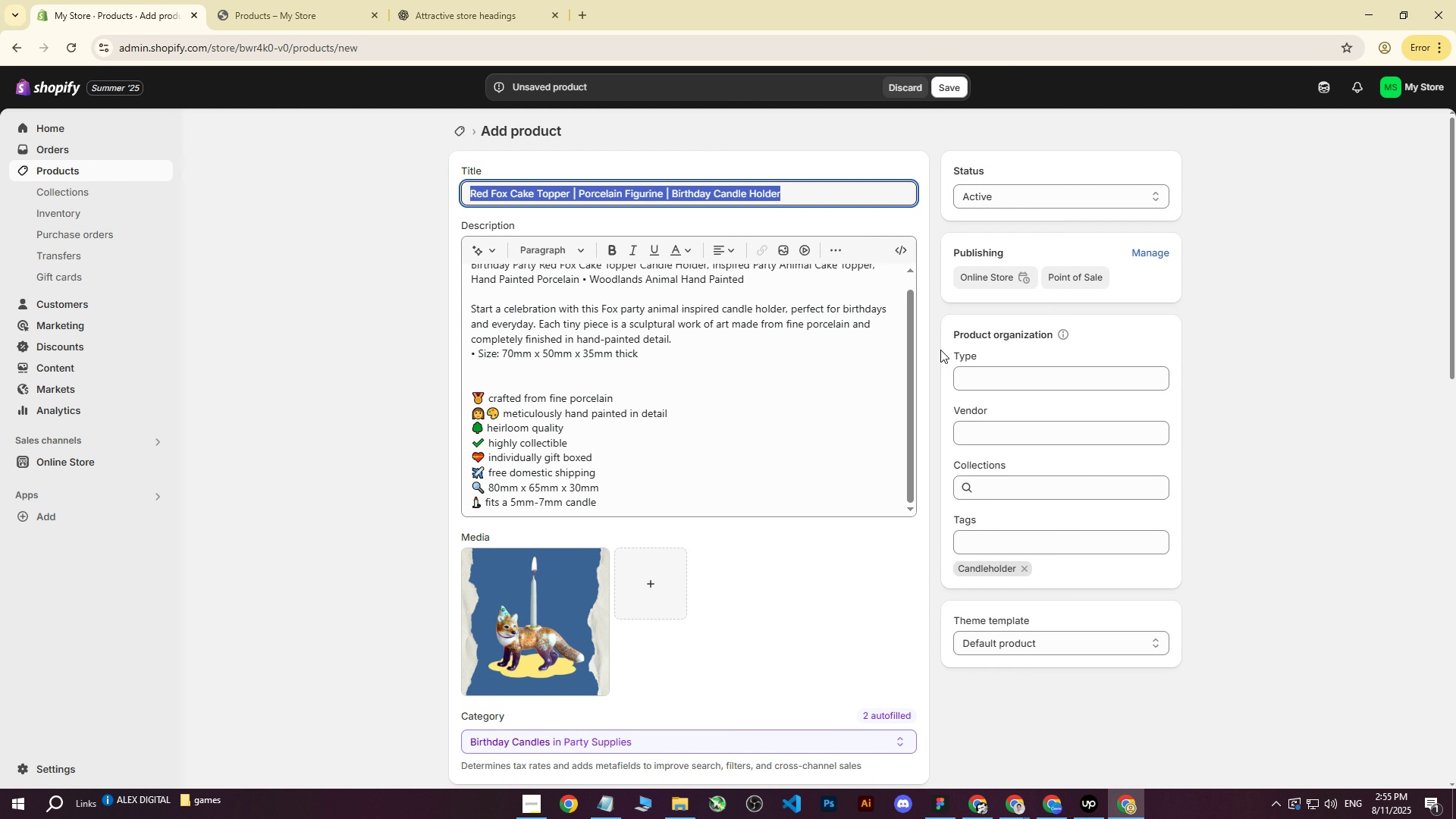 
key(Control+C)
 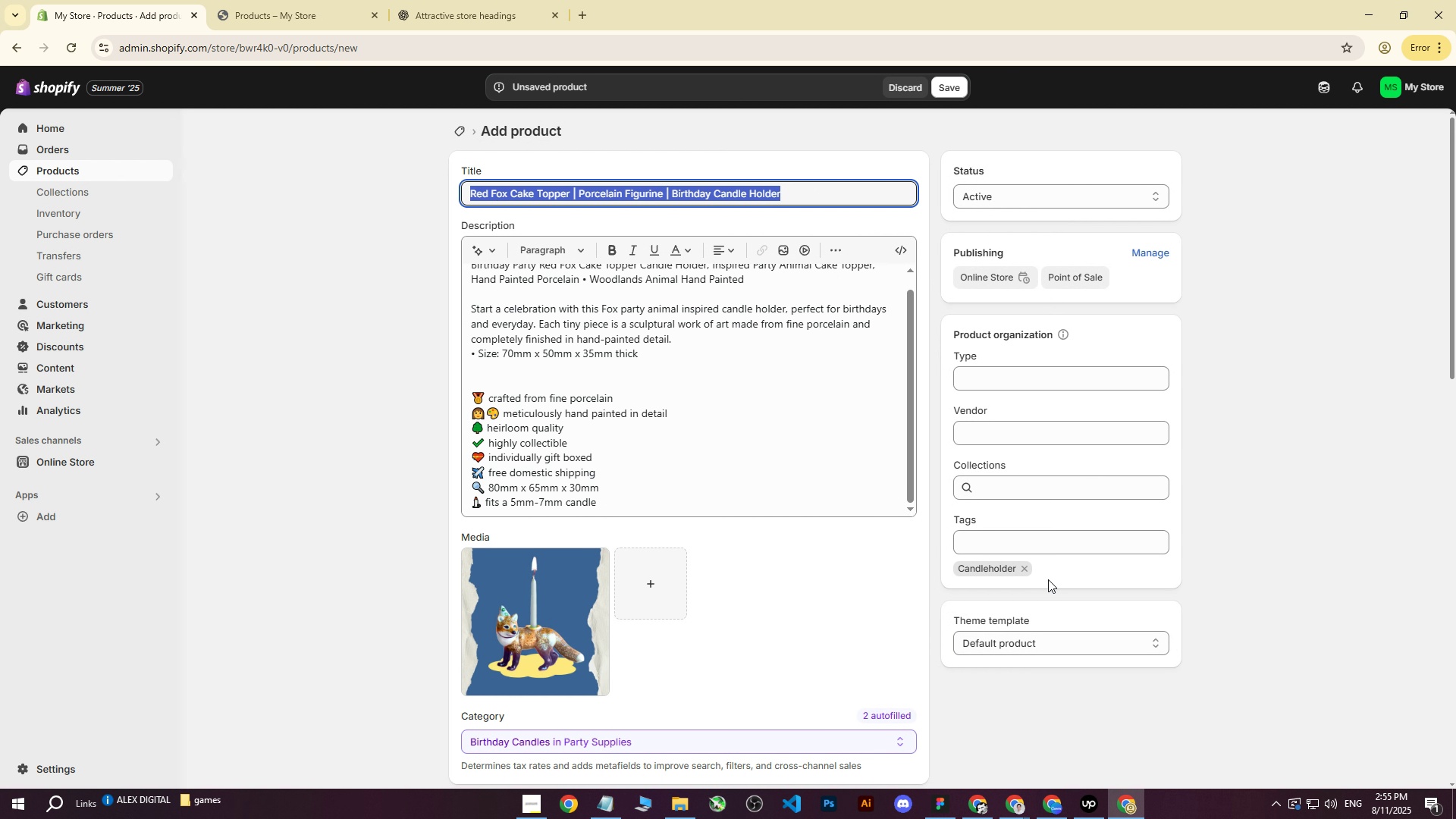 
left_click([1050, 541])
 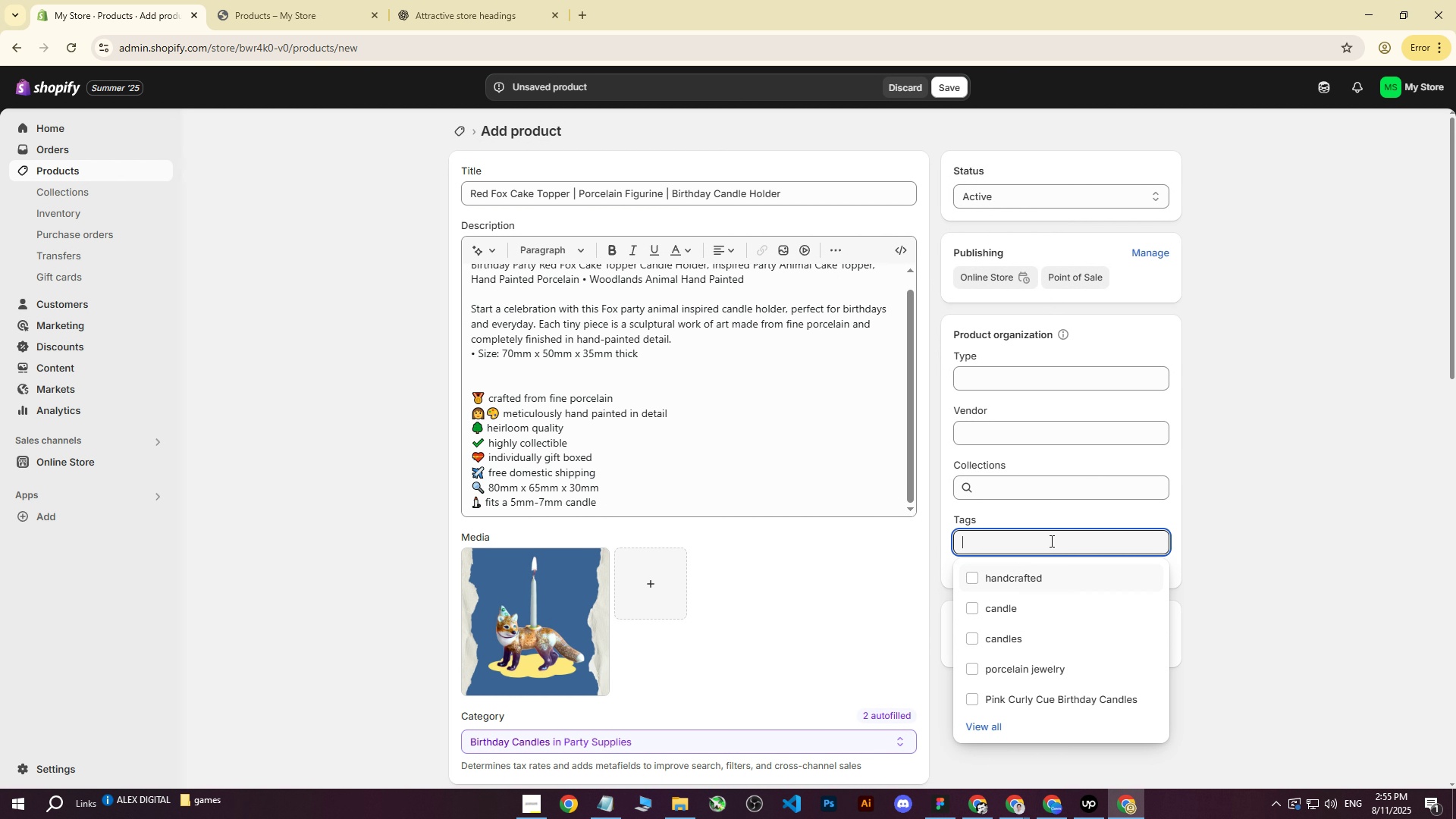 
key(Control+ControlLeft)
 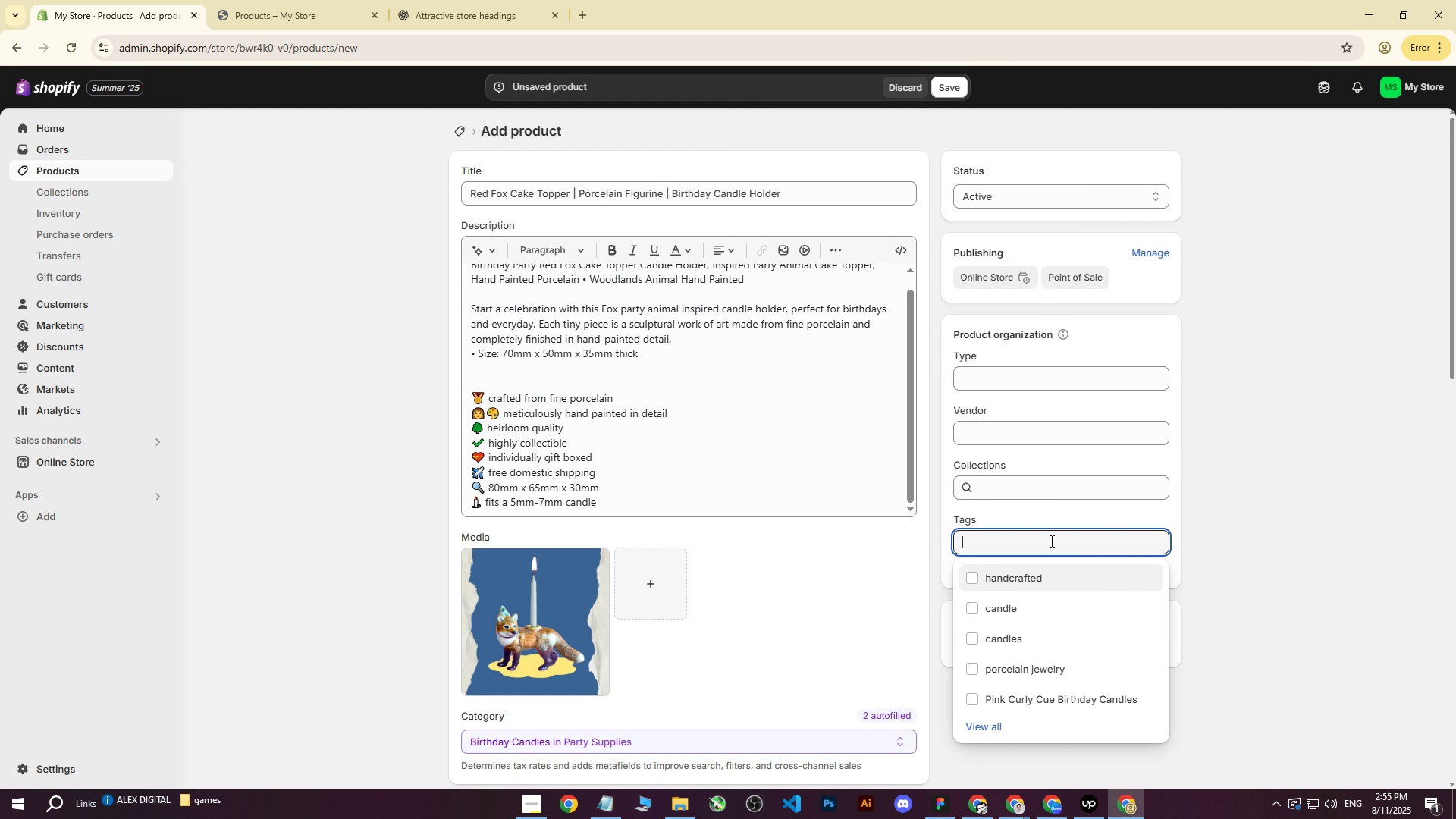 
key(Control+V)
 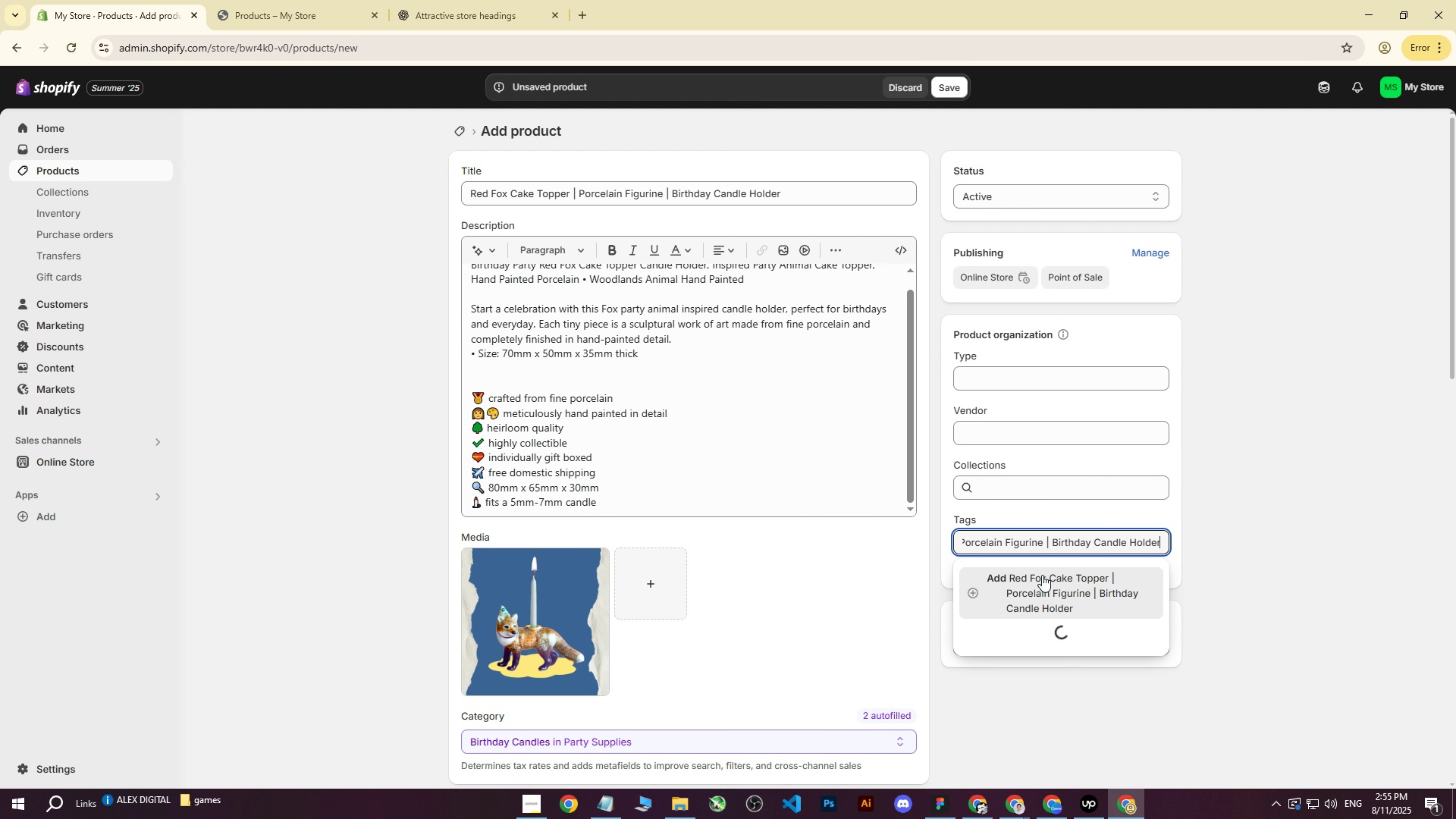 
left_click([1039, 579])
 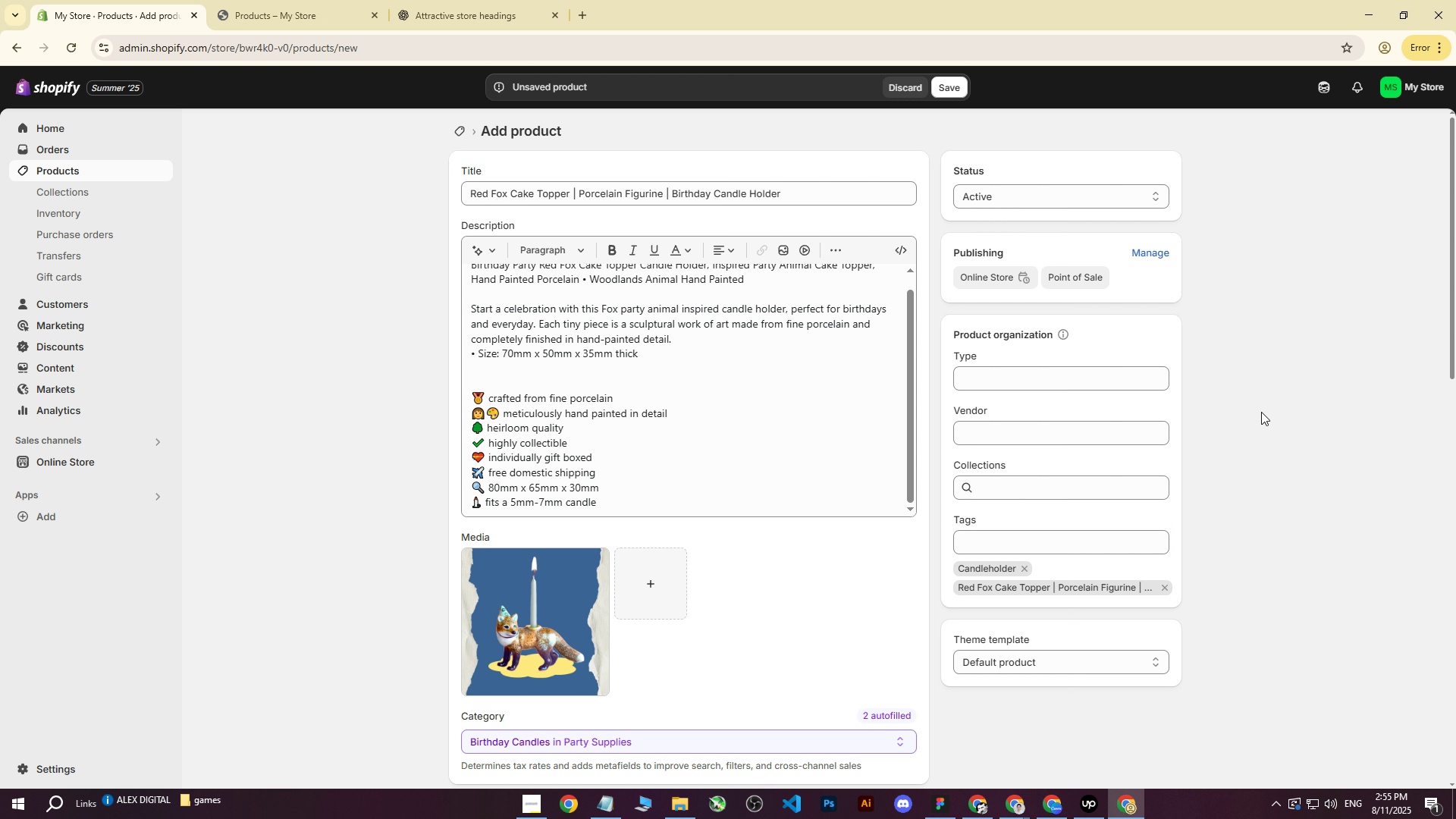 
left_click([1261, 412])
 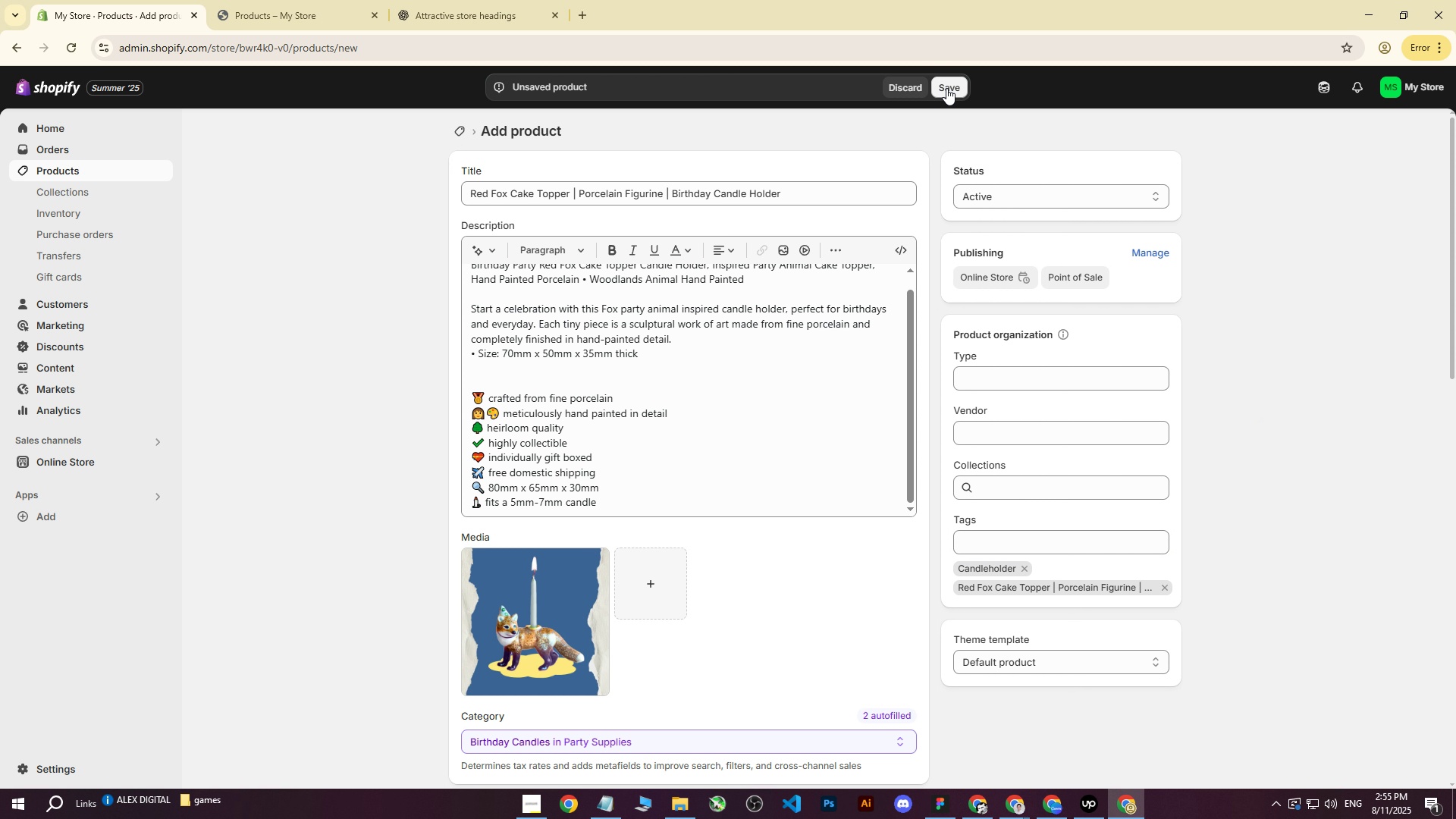 
left_click([949, 90])
 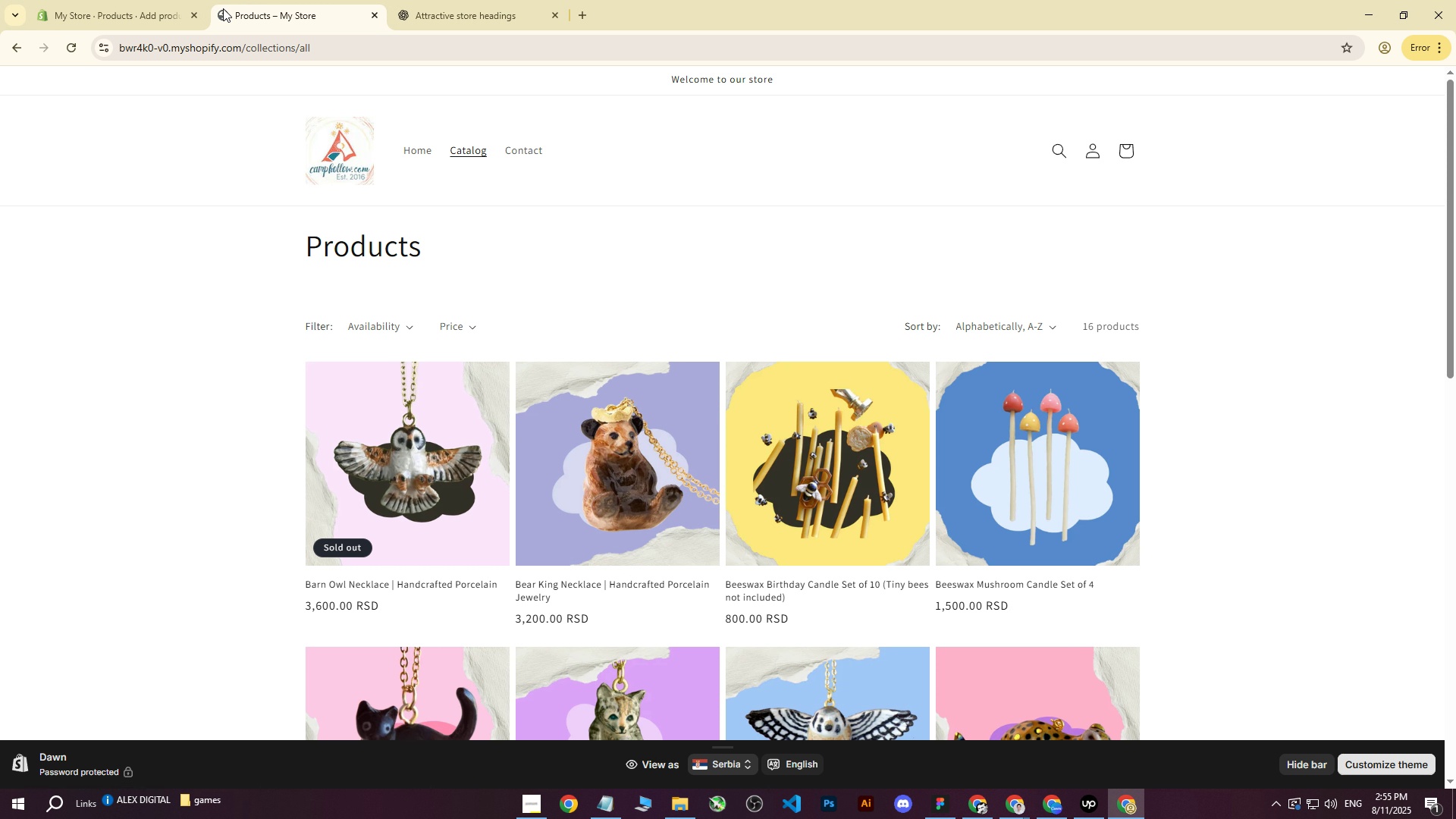 
double_click([42, 47])
 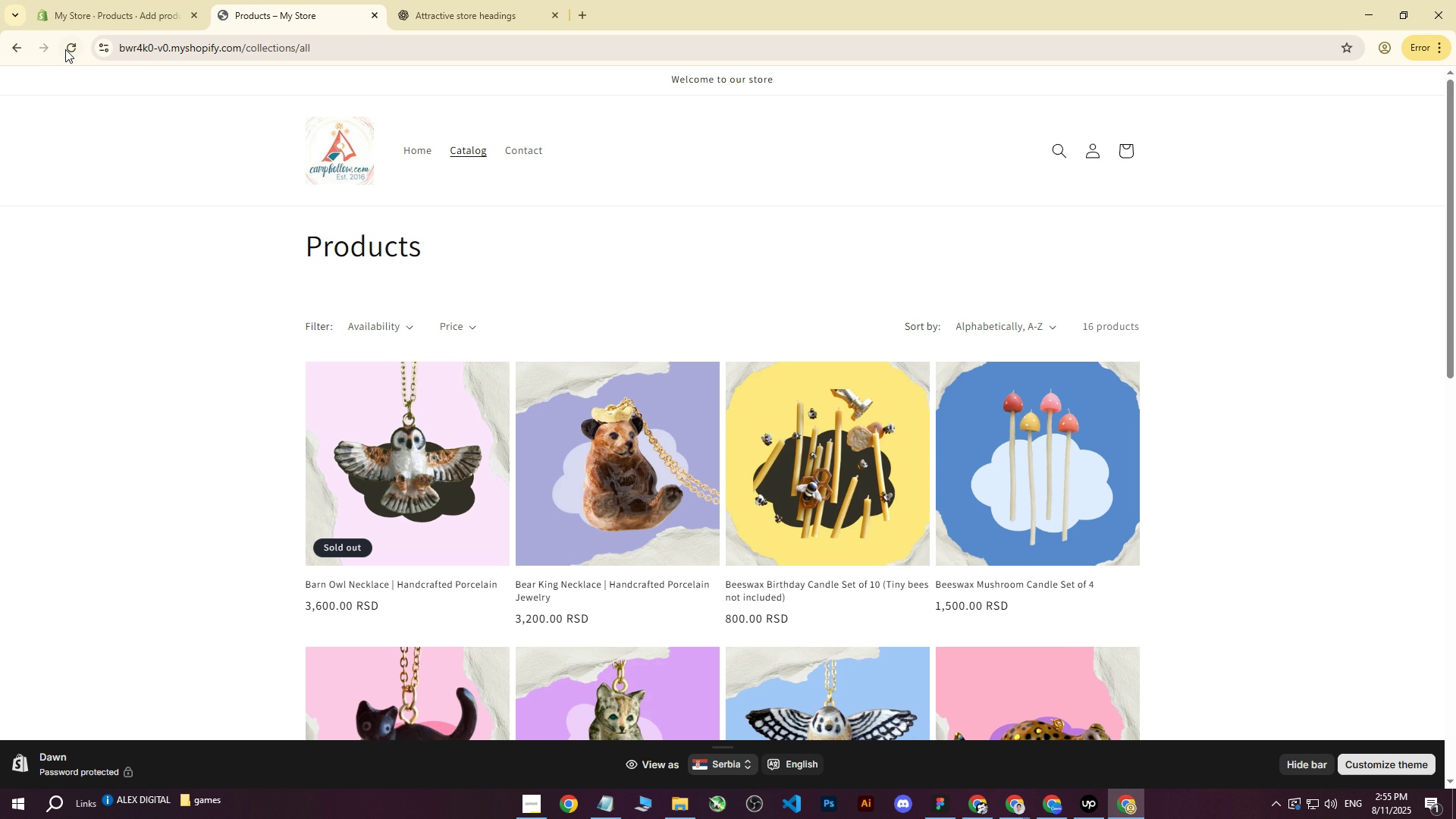 
triple_click([66, 49])
 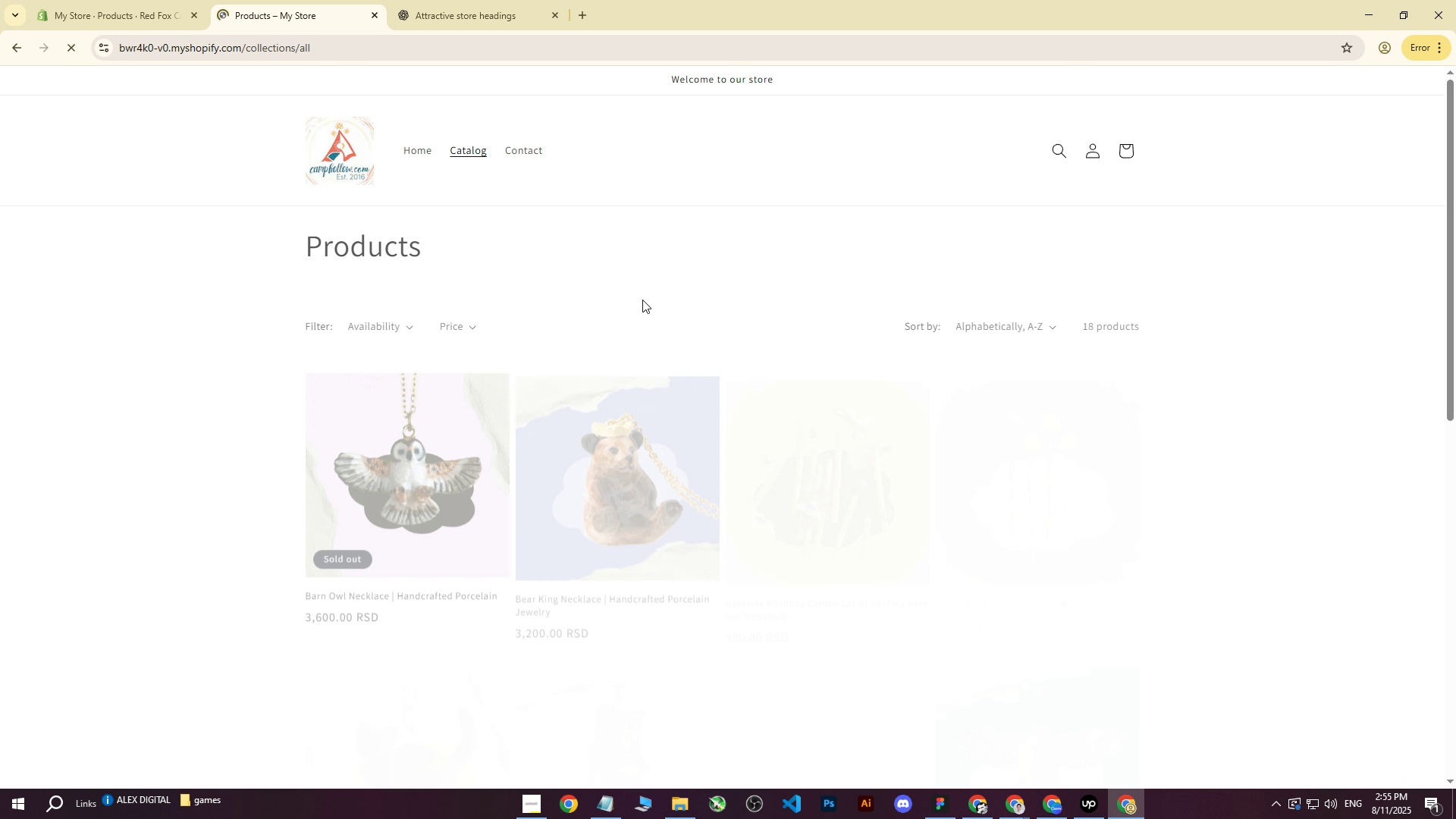 
scroll: coordinate [666, 318], scroll_direction: down, amount: 5.0
 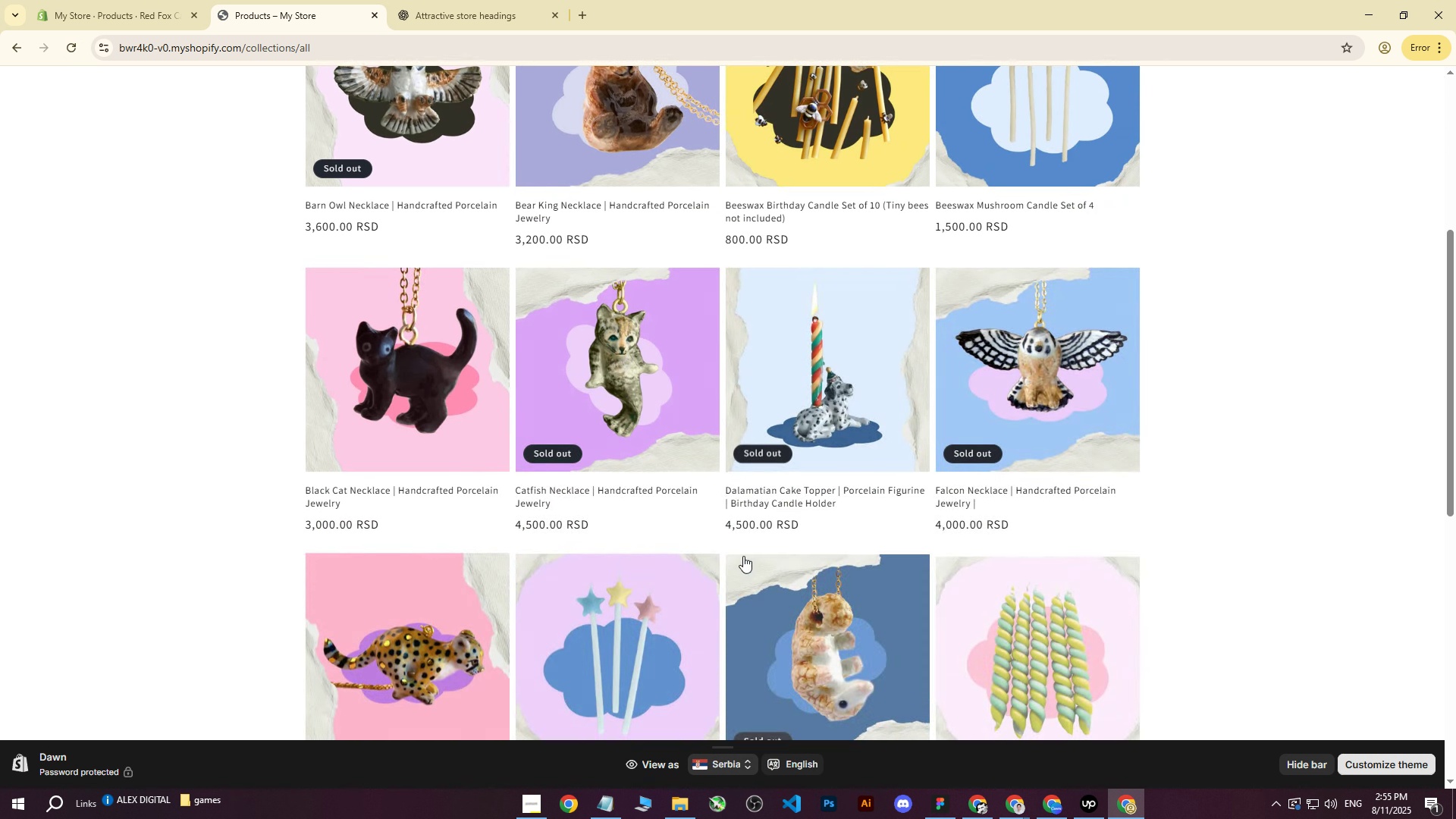 
scroll: coordinate [848, 359], scroll_direction: up, amount: 3.0
 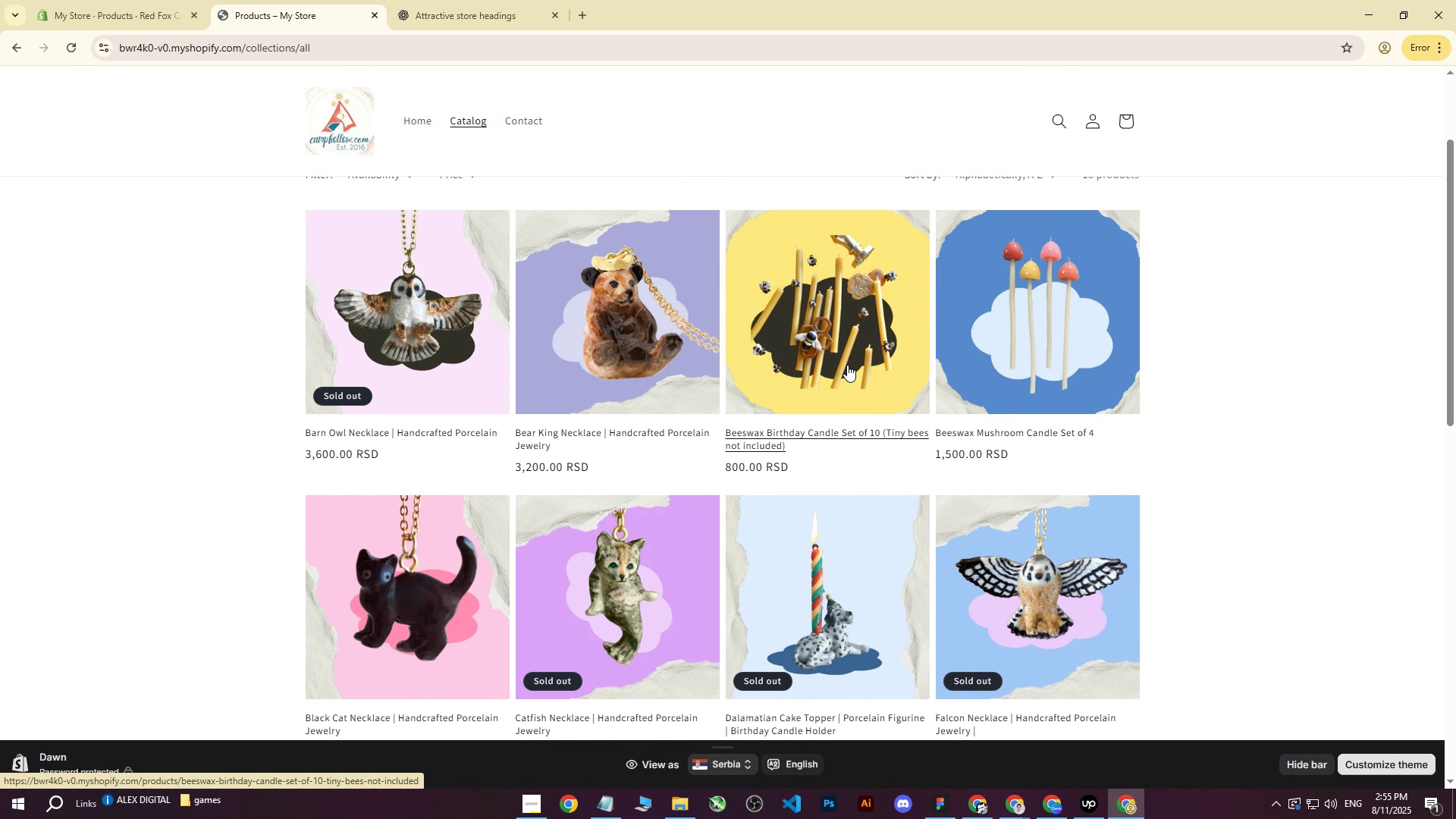 
scroll: coordinate [782, 433], scroll_direction: down, amount: 11.0
 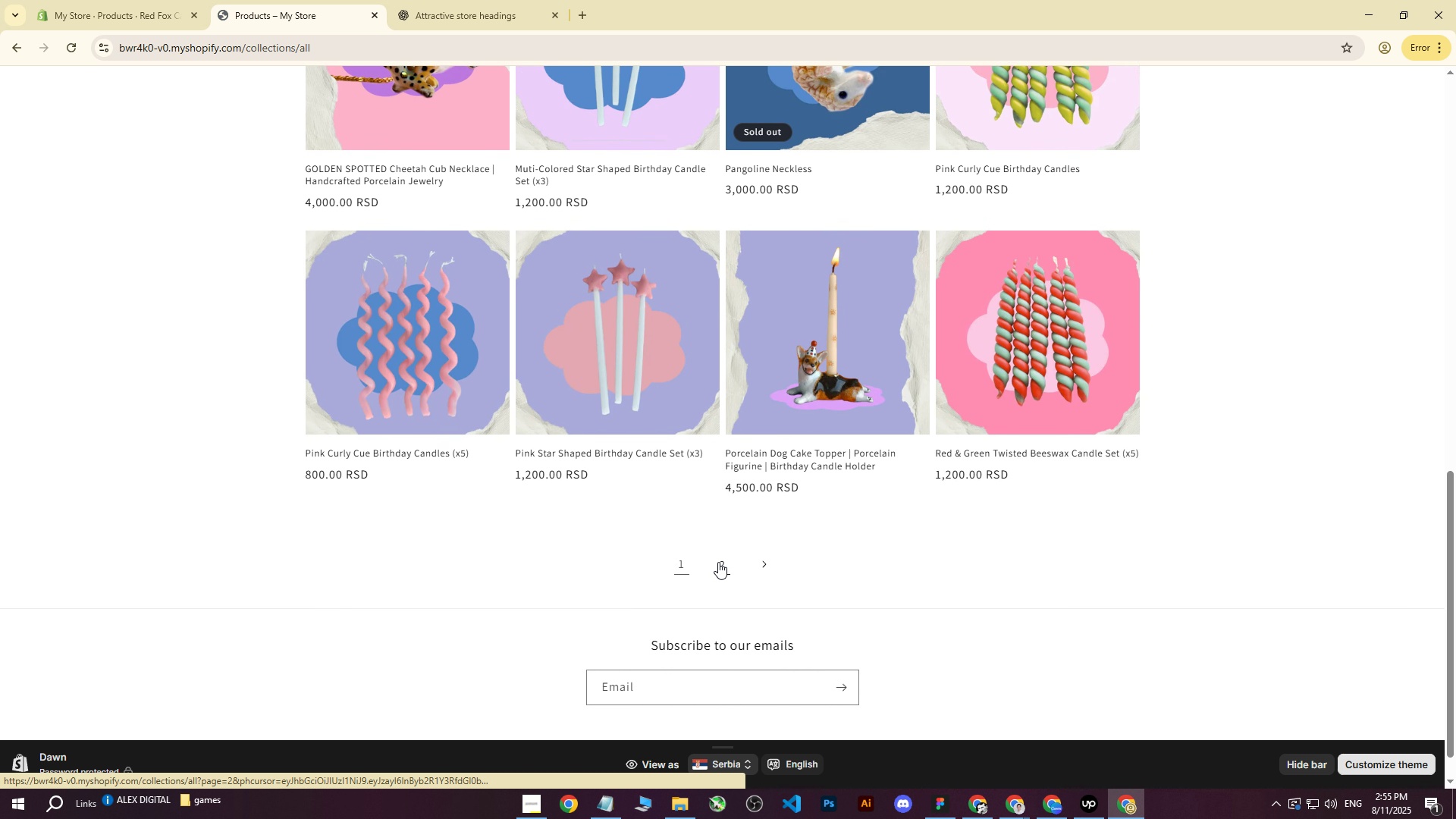 
left_click([718, 562])
 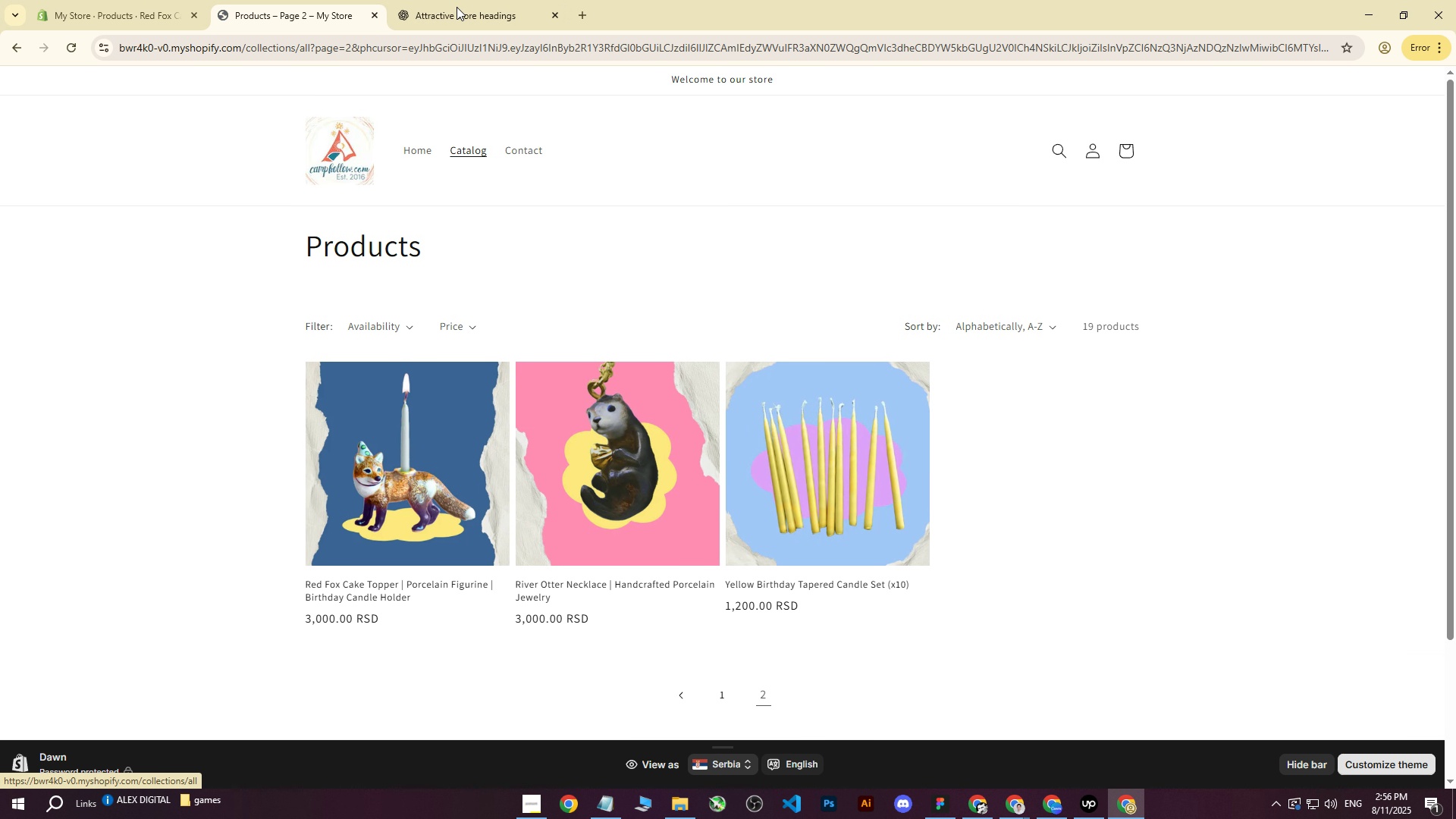 
wait(29.82)
 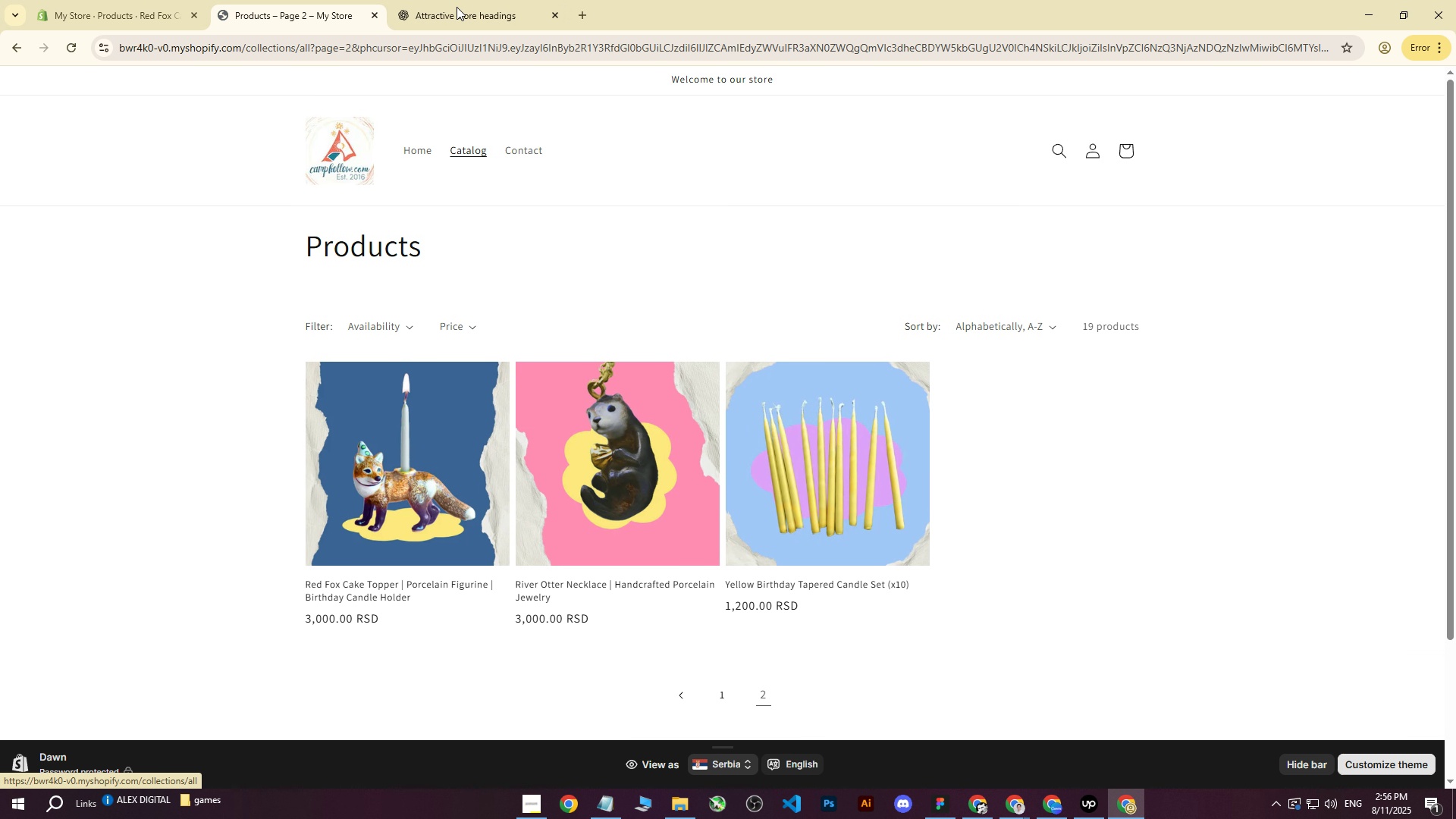 
left_click([734, 695])
 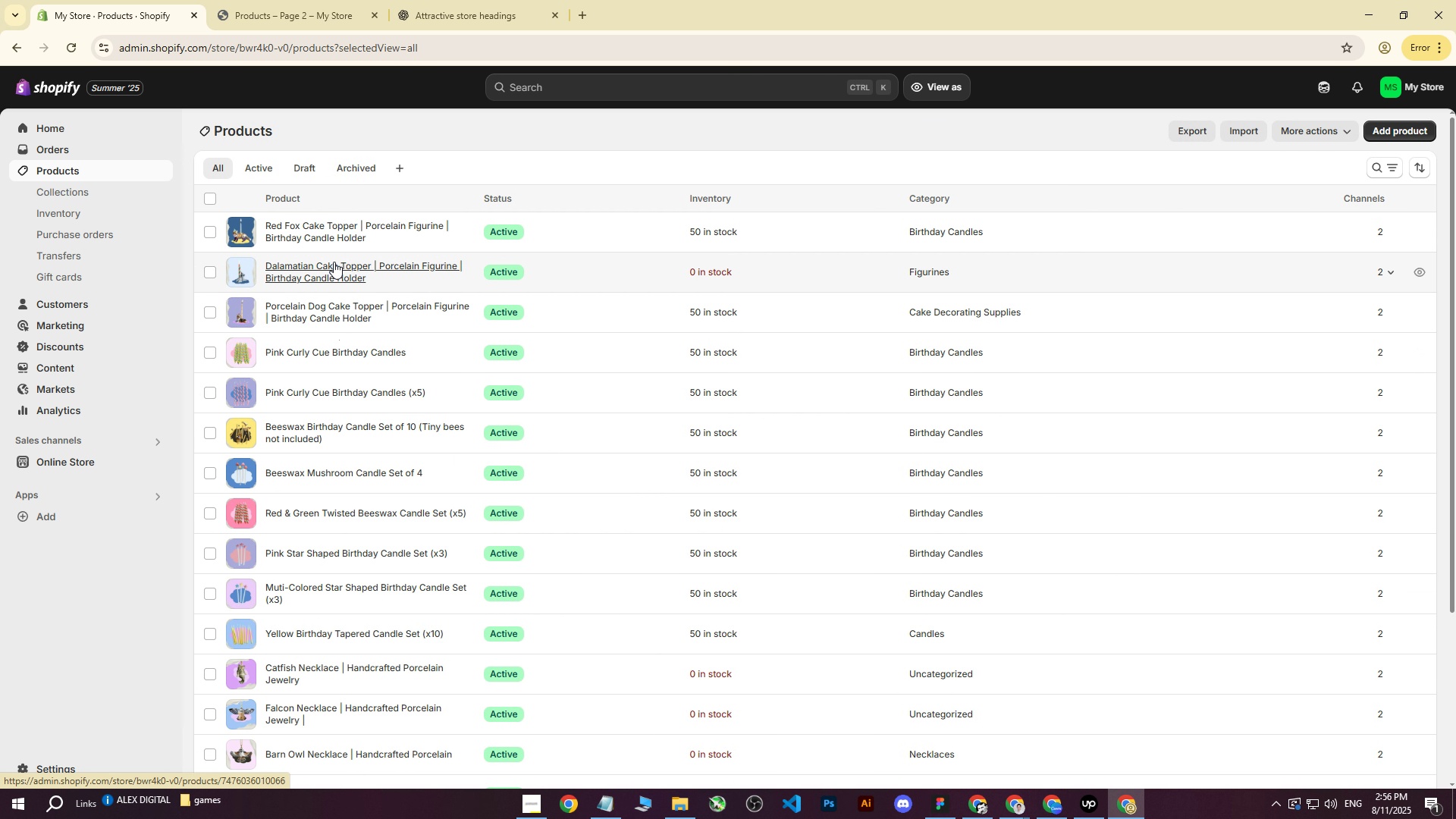 
scroll: coordinate [497, 285], scroll_direction: down, amount: 15.0
 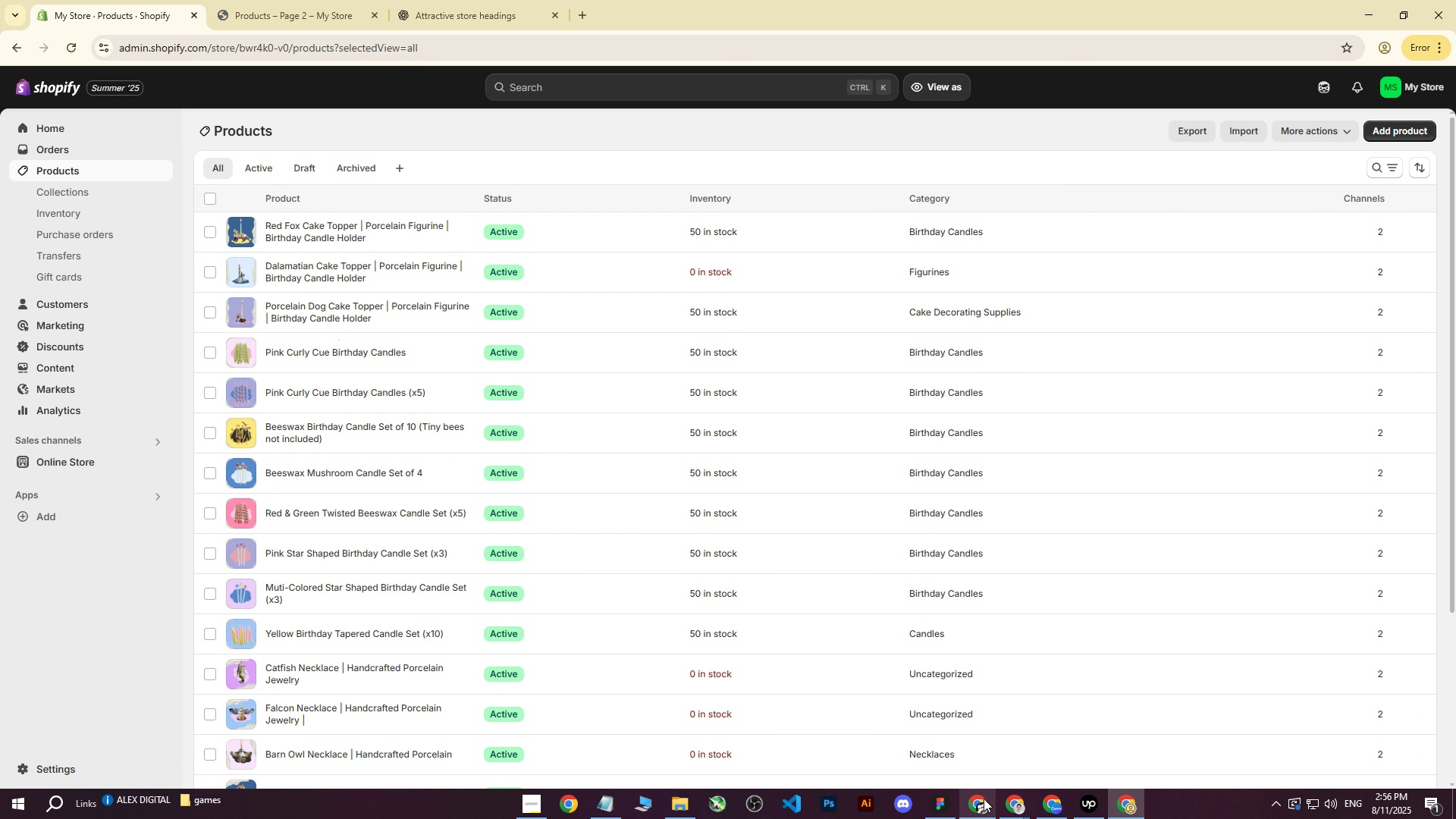 
left_click([720, 526])
 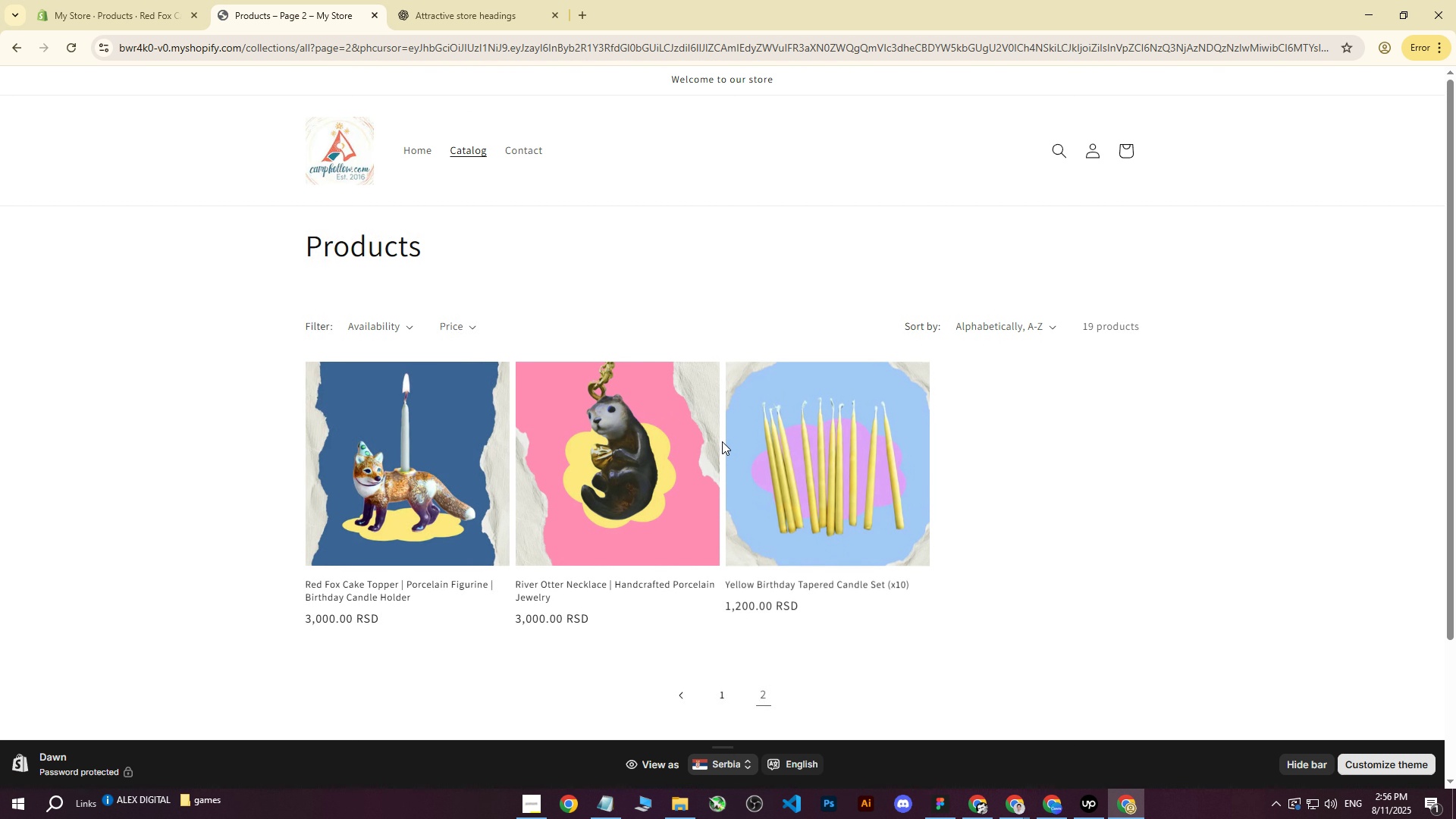 
scroll: coordinate [722, 441], scroll_direction: down, amount: 2.0
 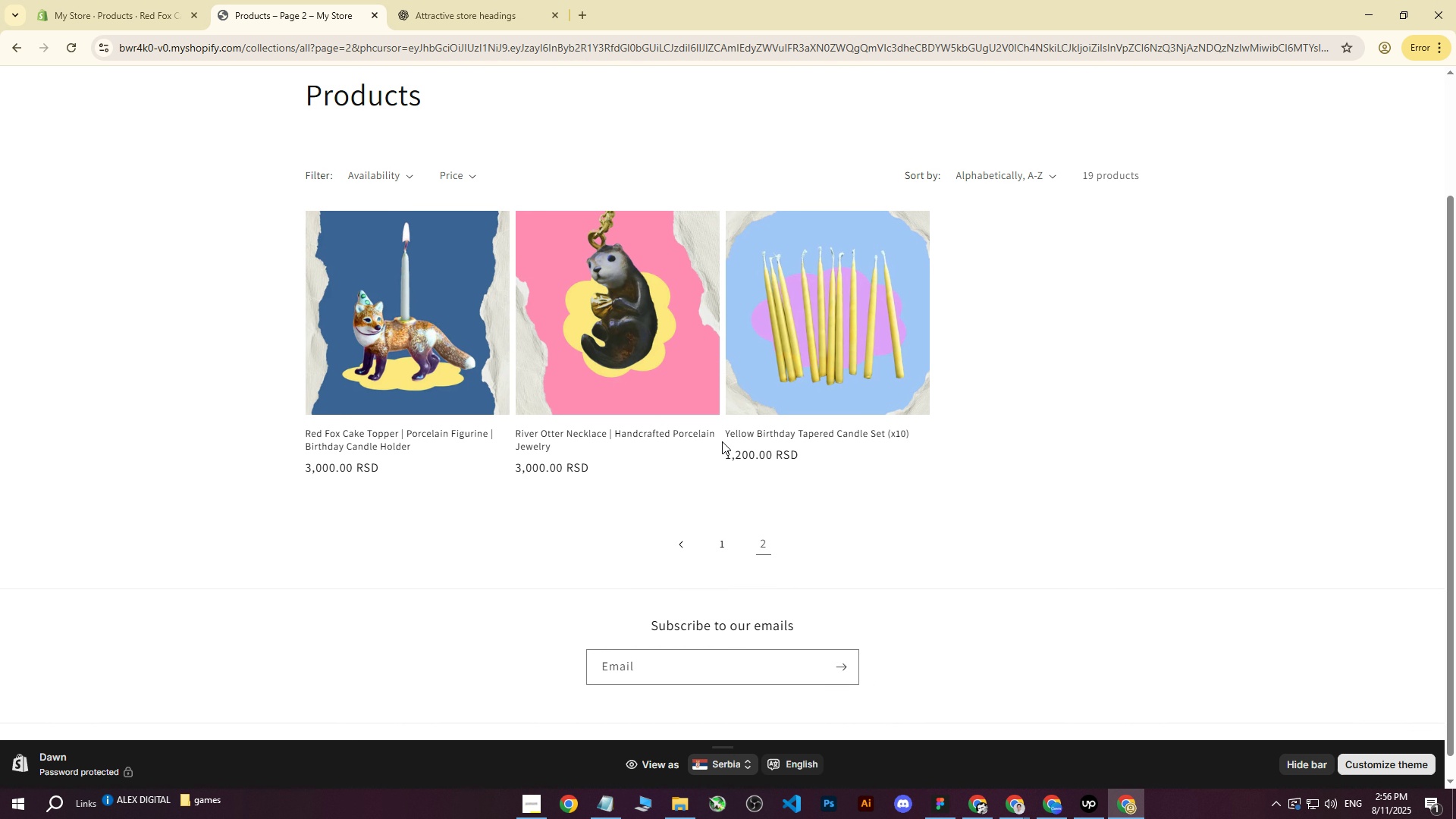 
scroll: coordinate [620, 440], scroll_direction: up, amount: 11.0
 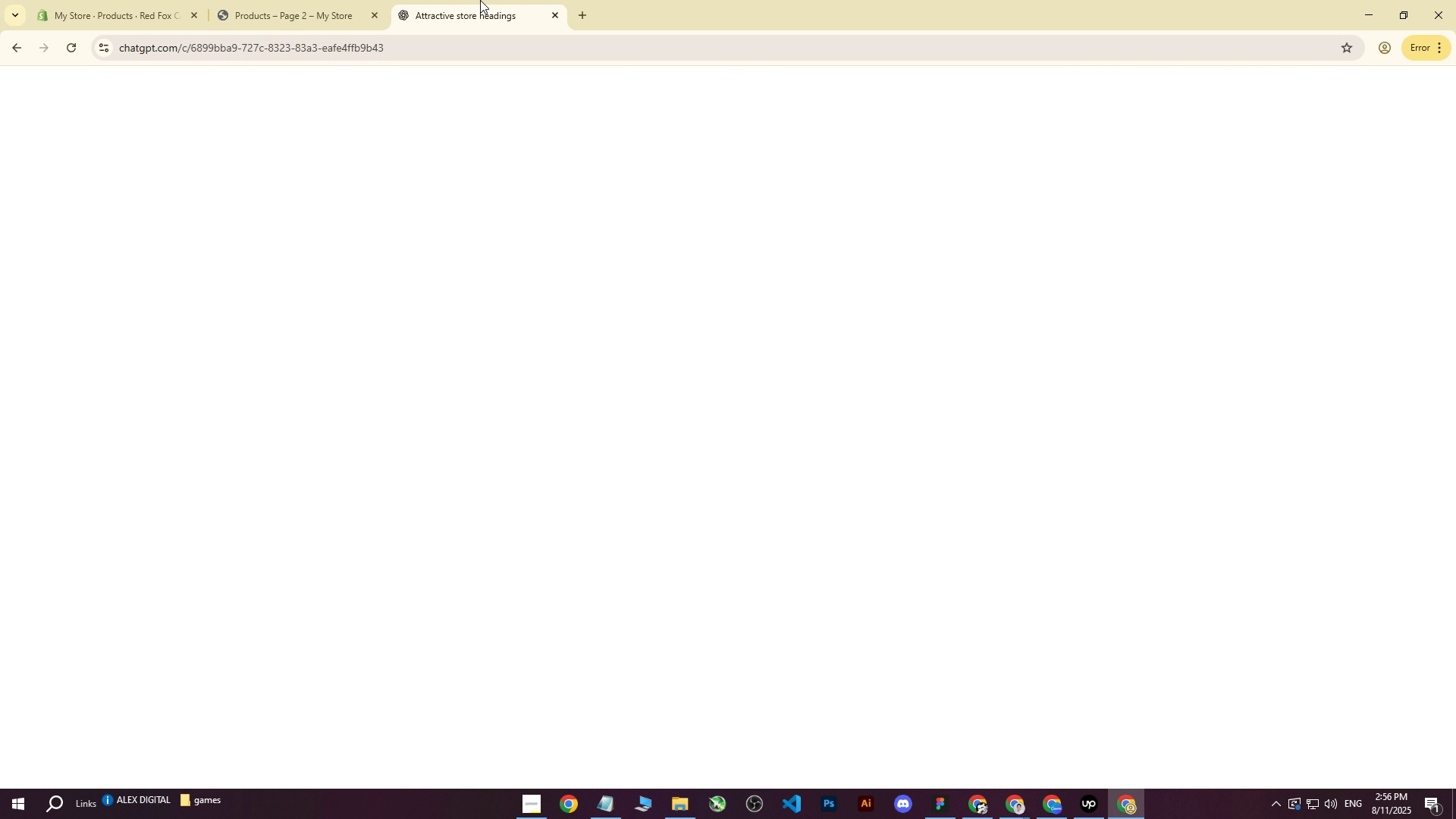 
left_click([480, 0])
 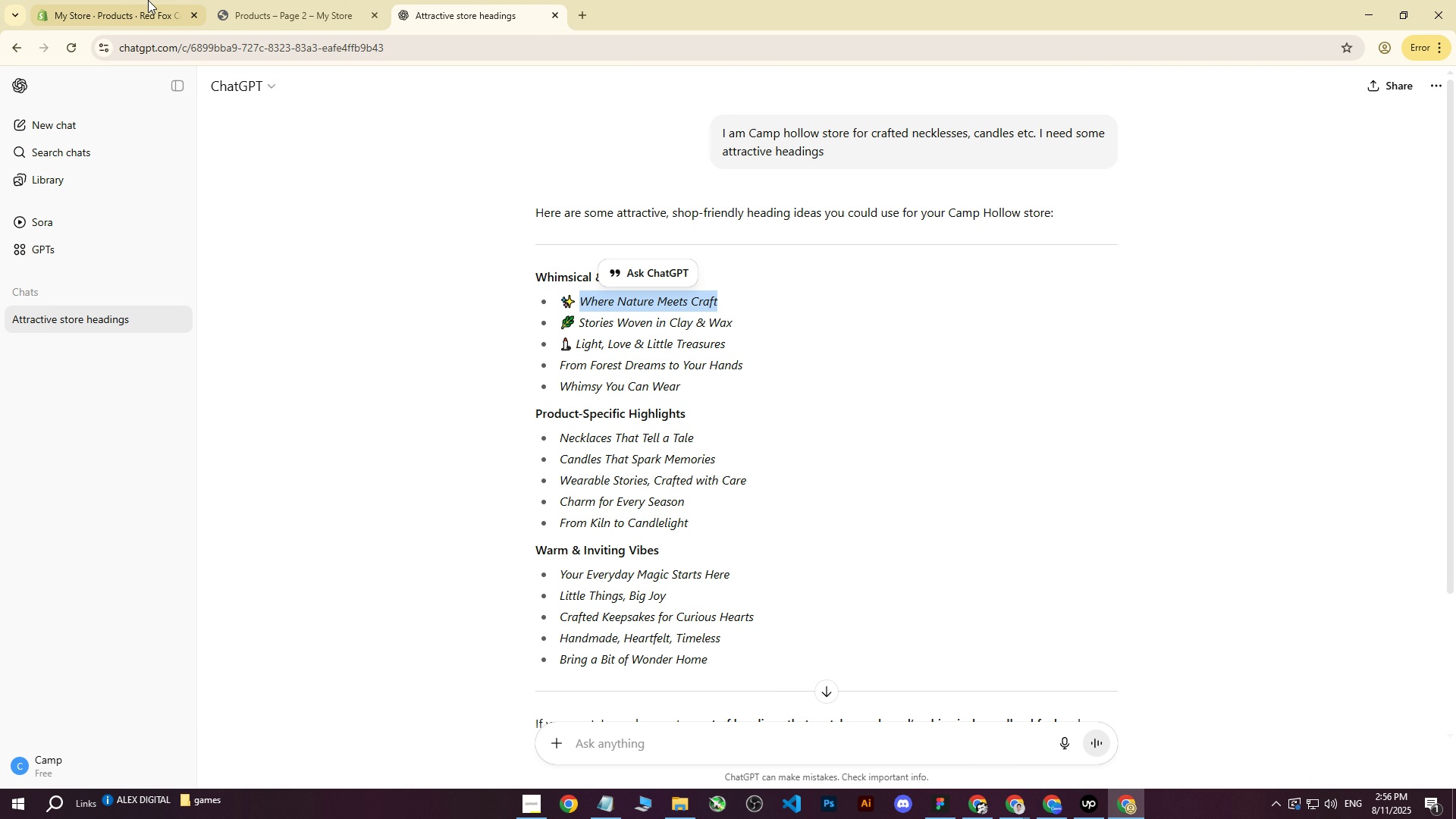 
left_click([129, 0])
 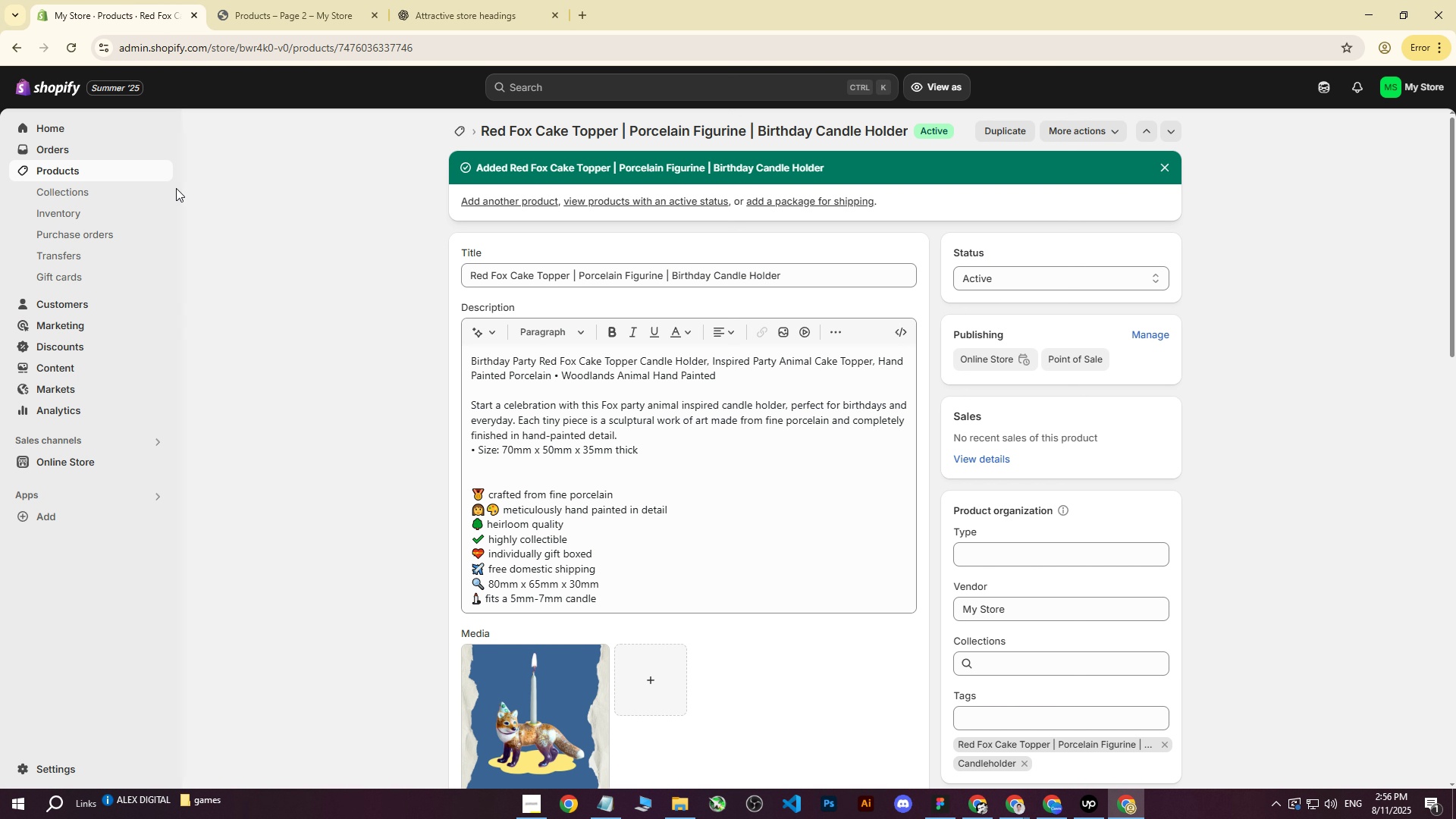 
left_click([61, 175])
 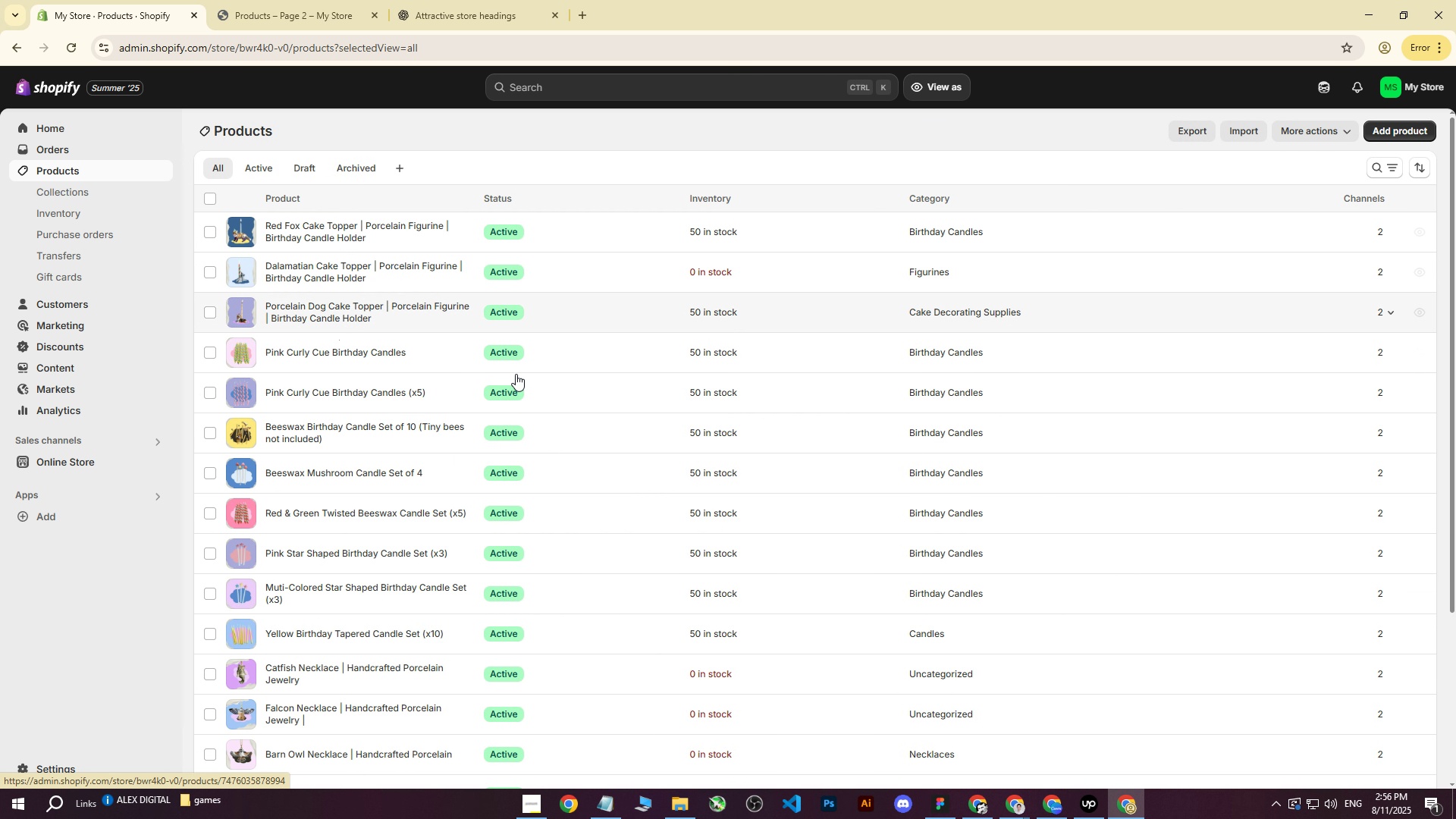 
left_click([1022, 810])
 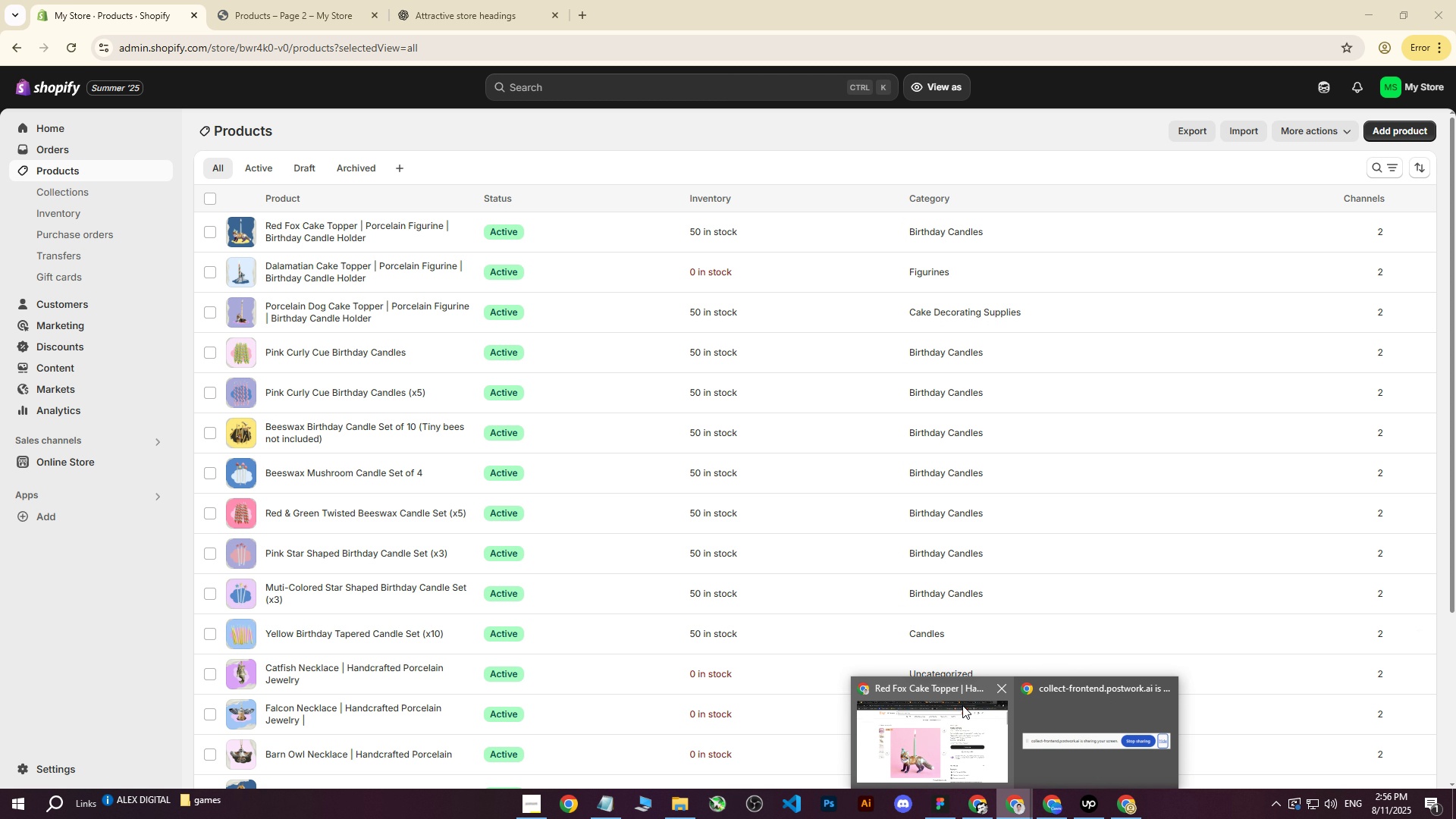 
left_click([923, 736])
 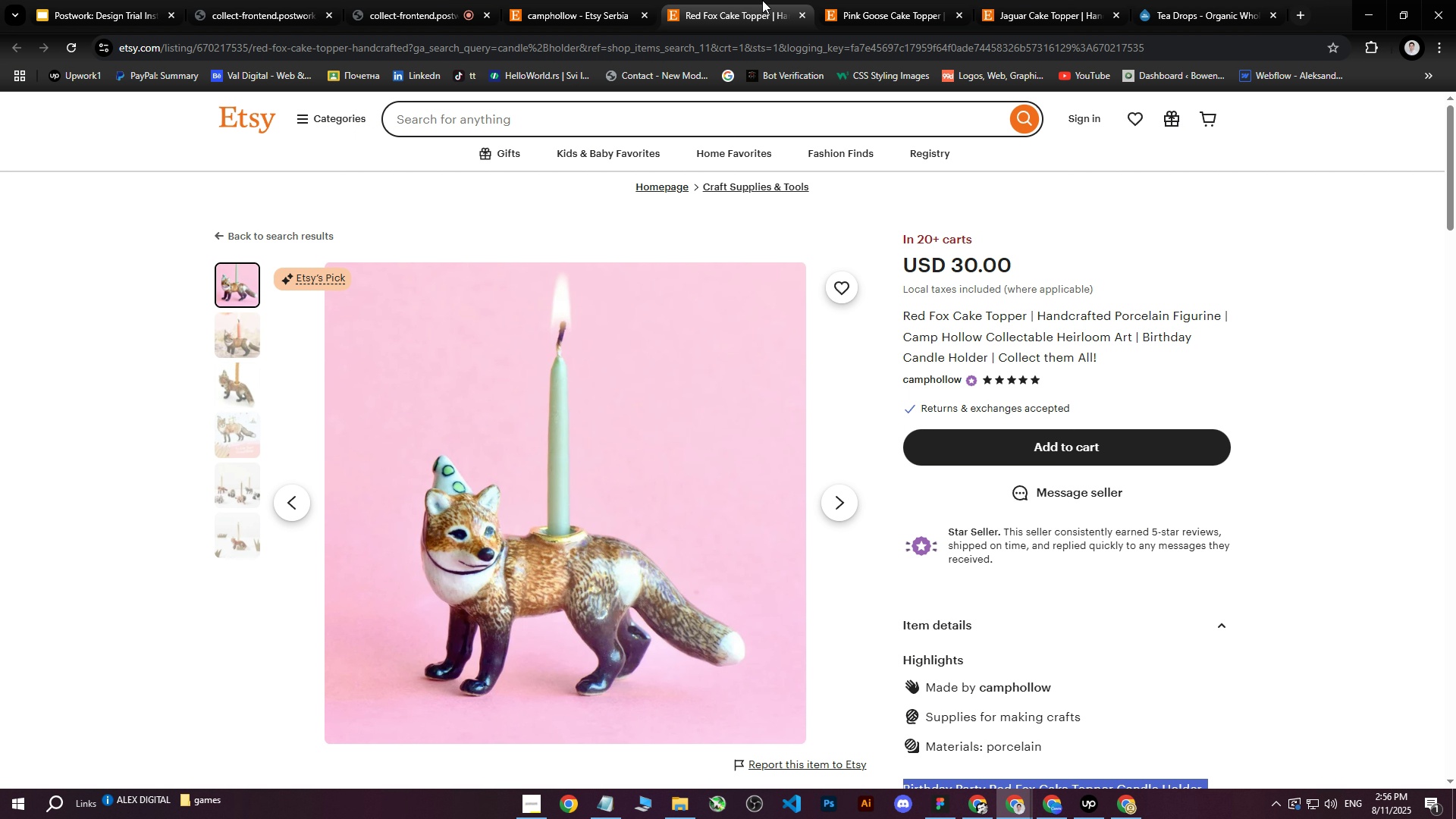 
double_click([855, 11])
 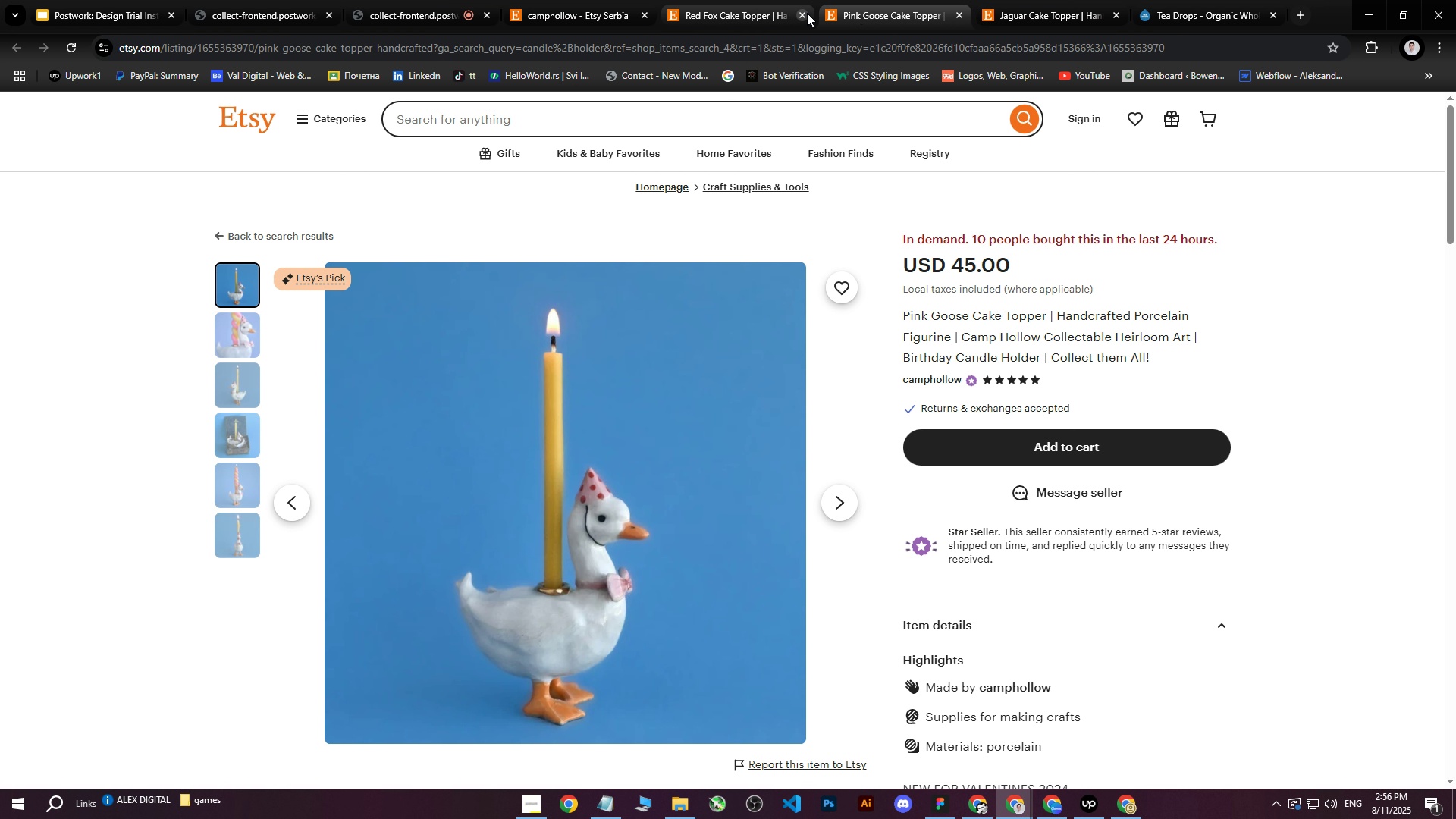 
left_click([806, 14])
 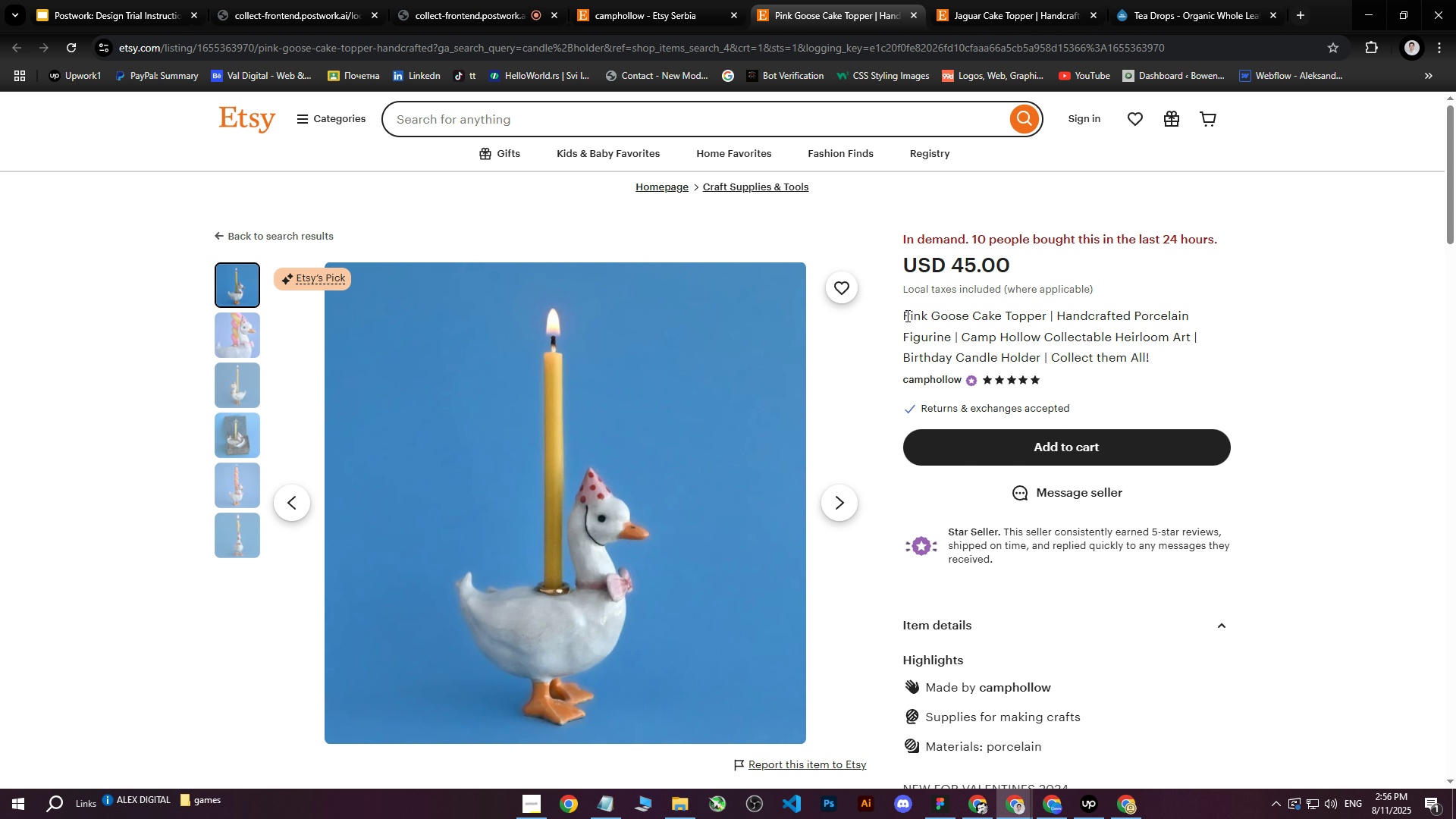 
left_click_drag(start_coordinate=[902, 315], to_coordinate=[957, 342])
 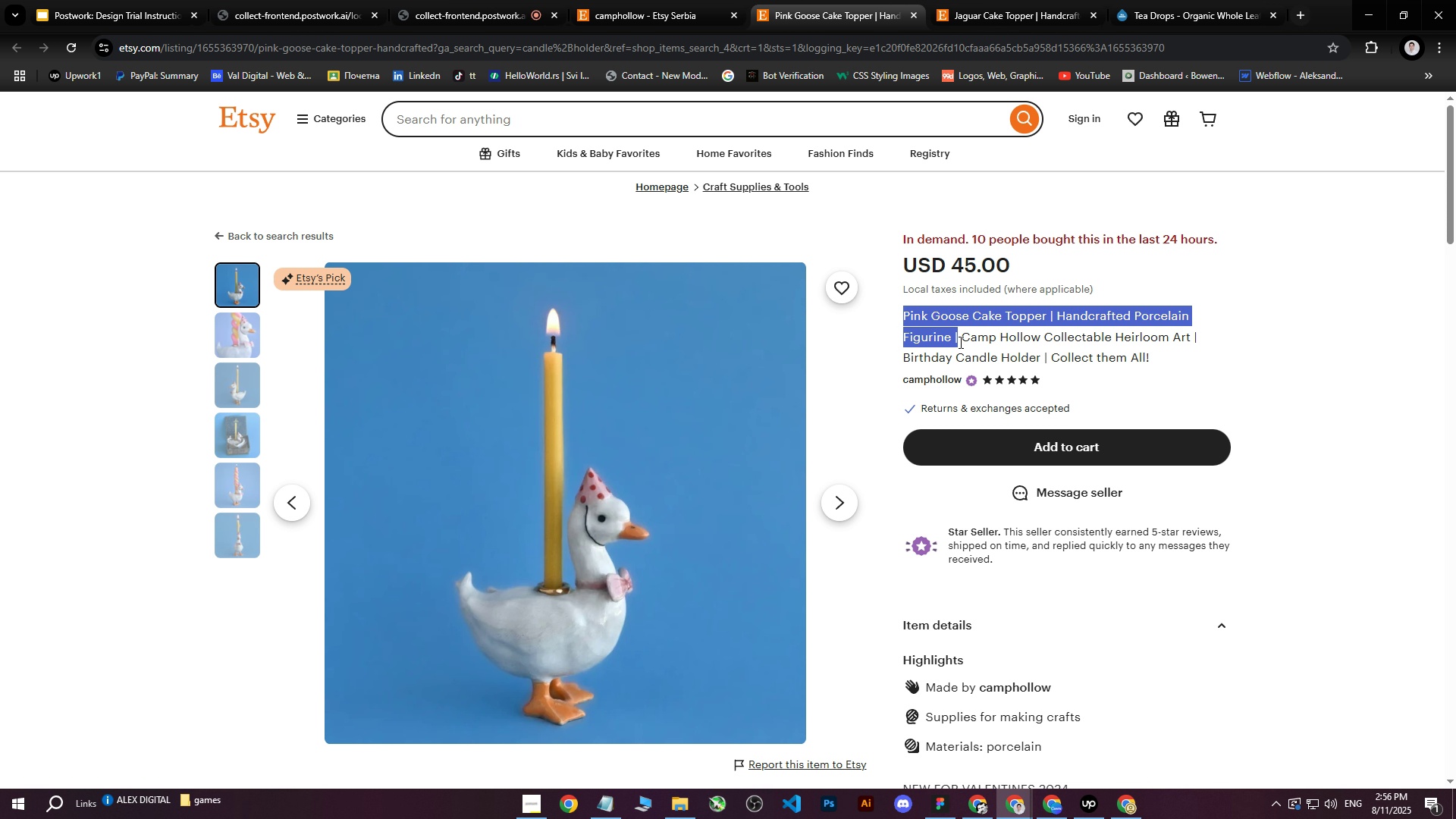 
key(Control+C)
 